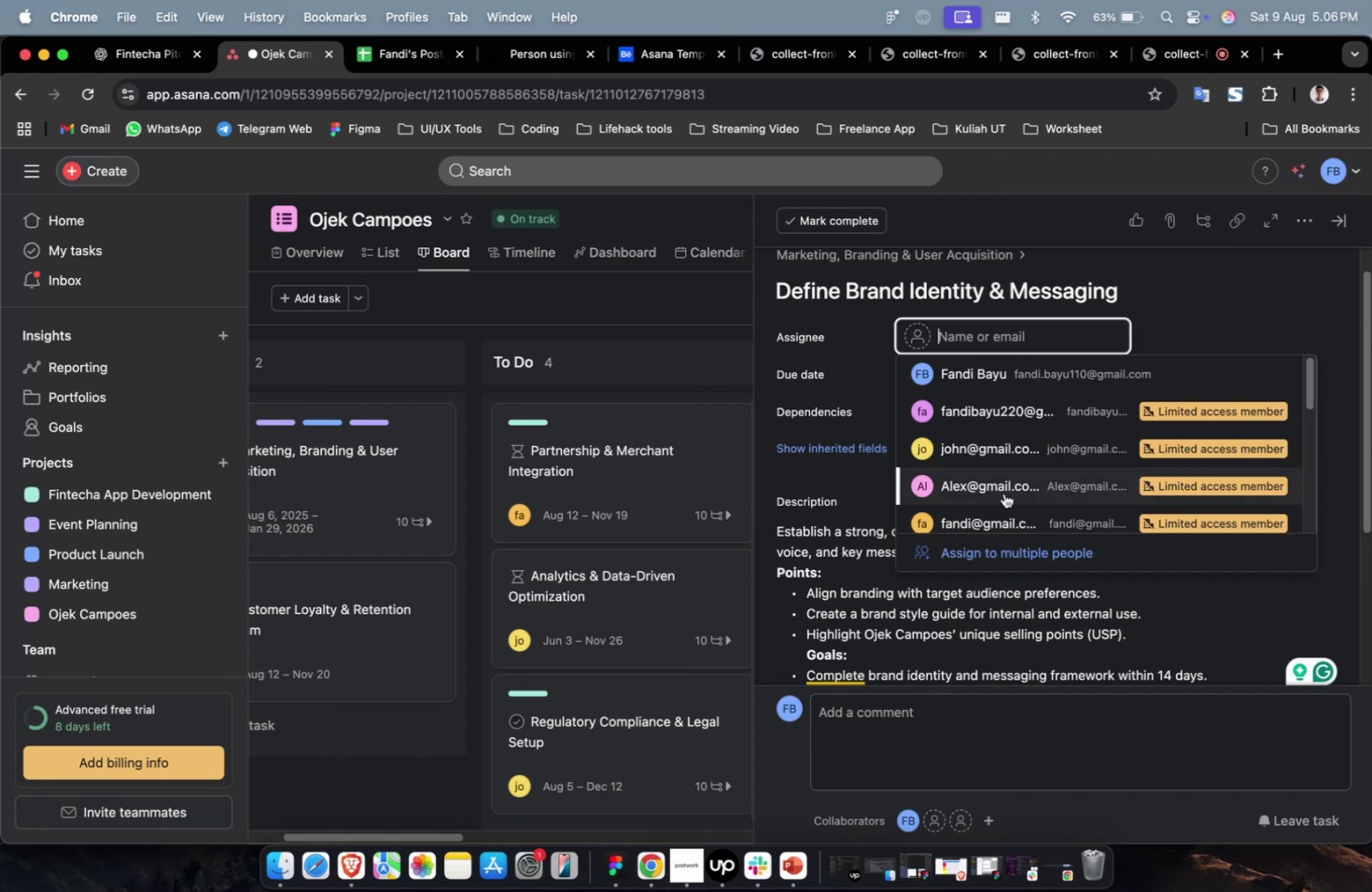 
double_click([997, 483])
 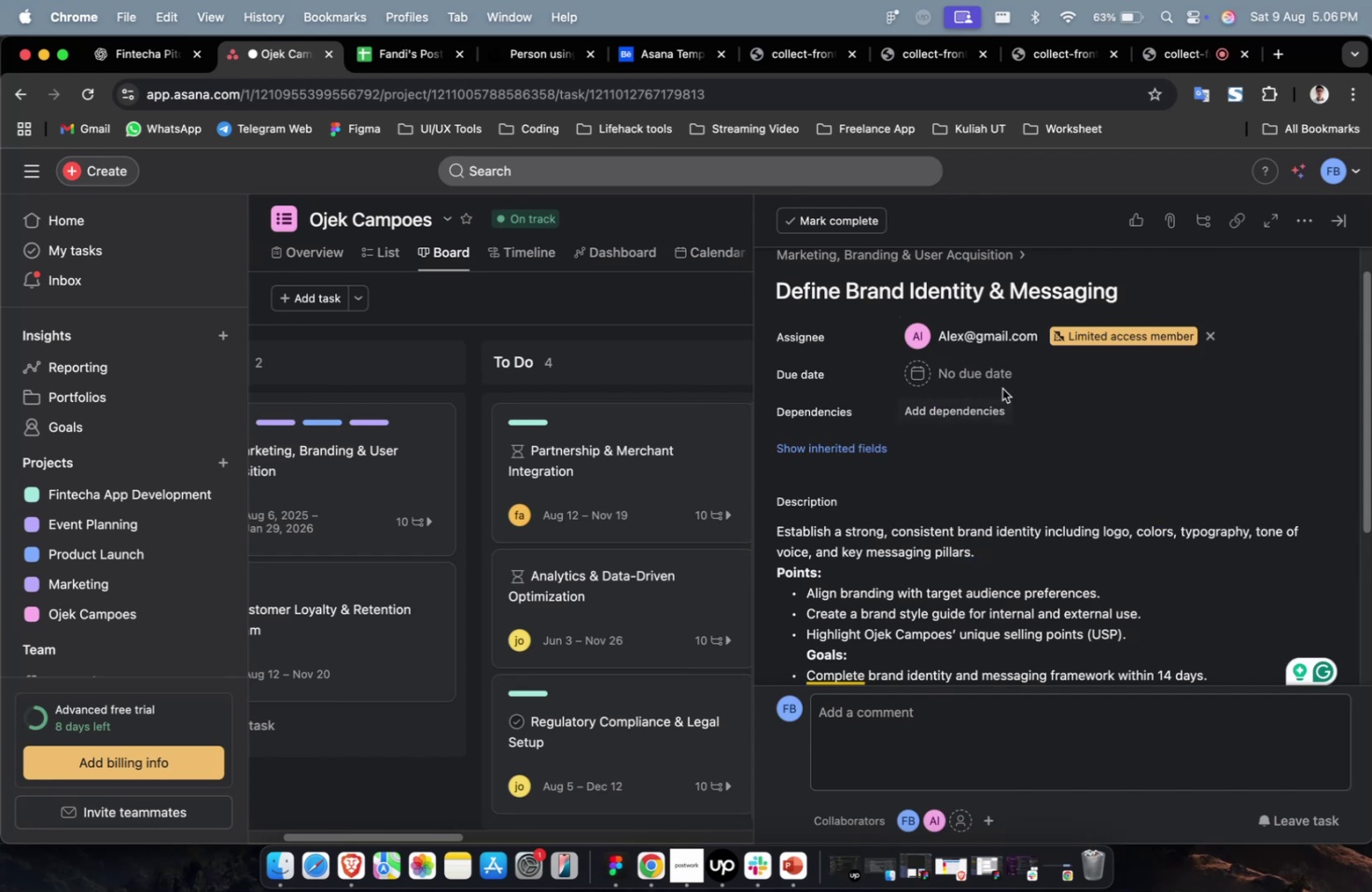 
triple_click([1001, 381])
 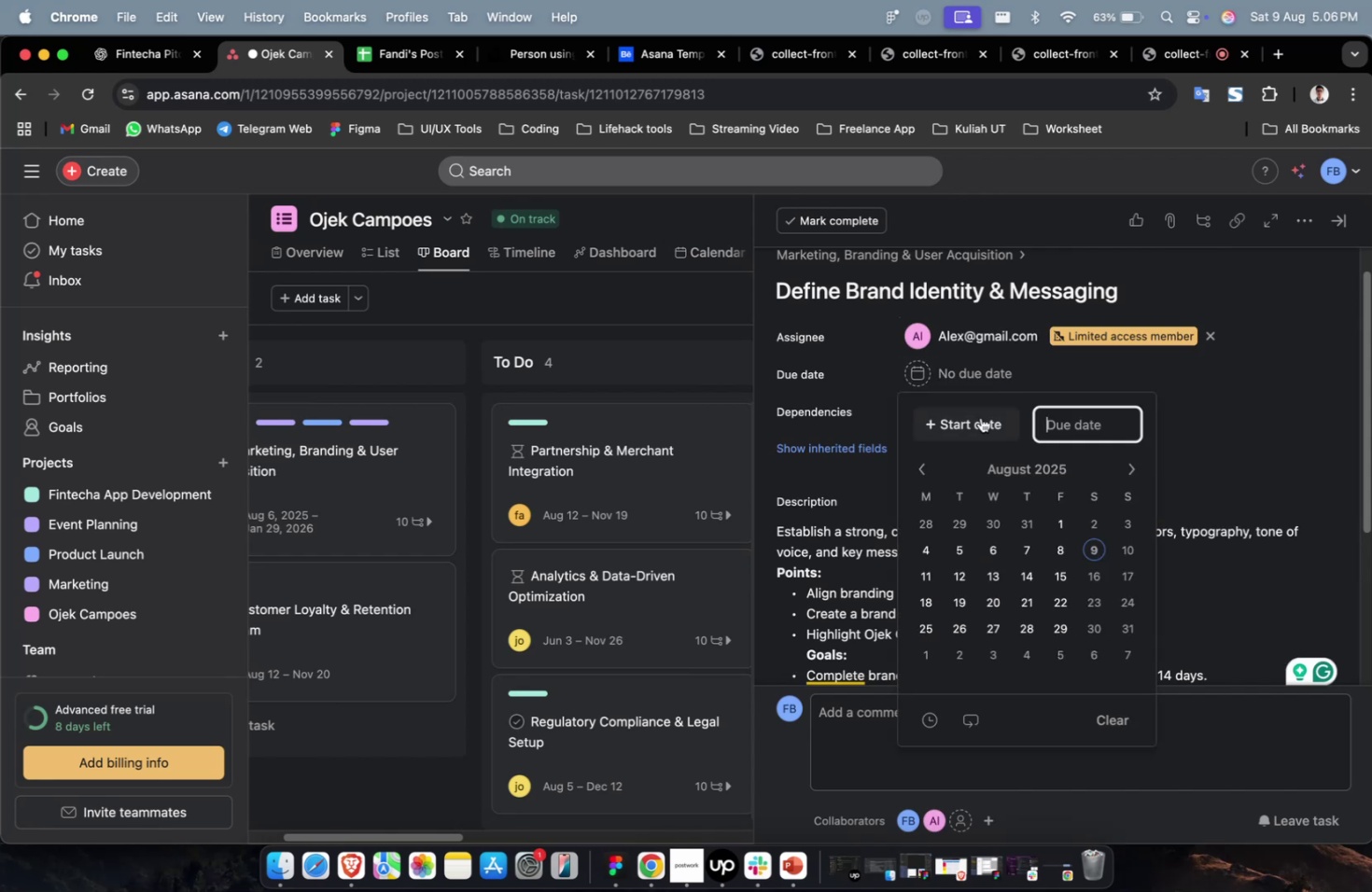 
triple_click([980, 417])
 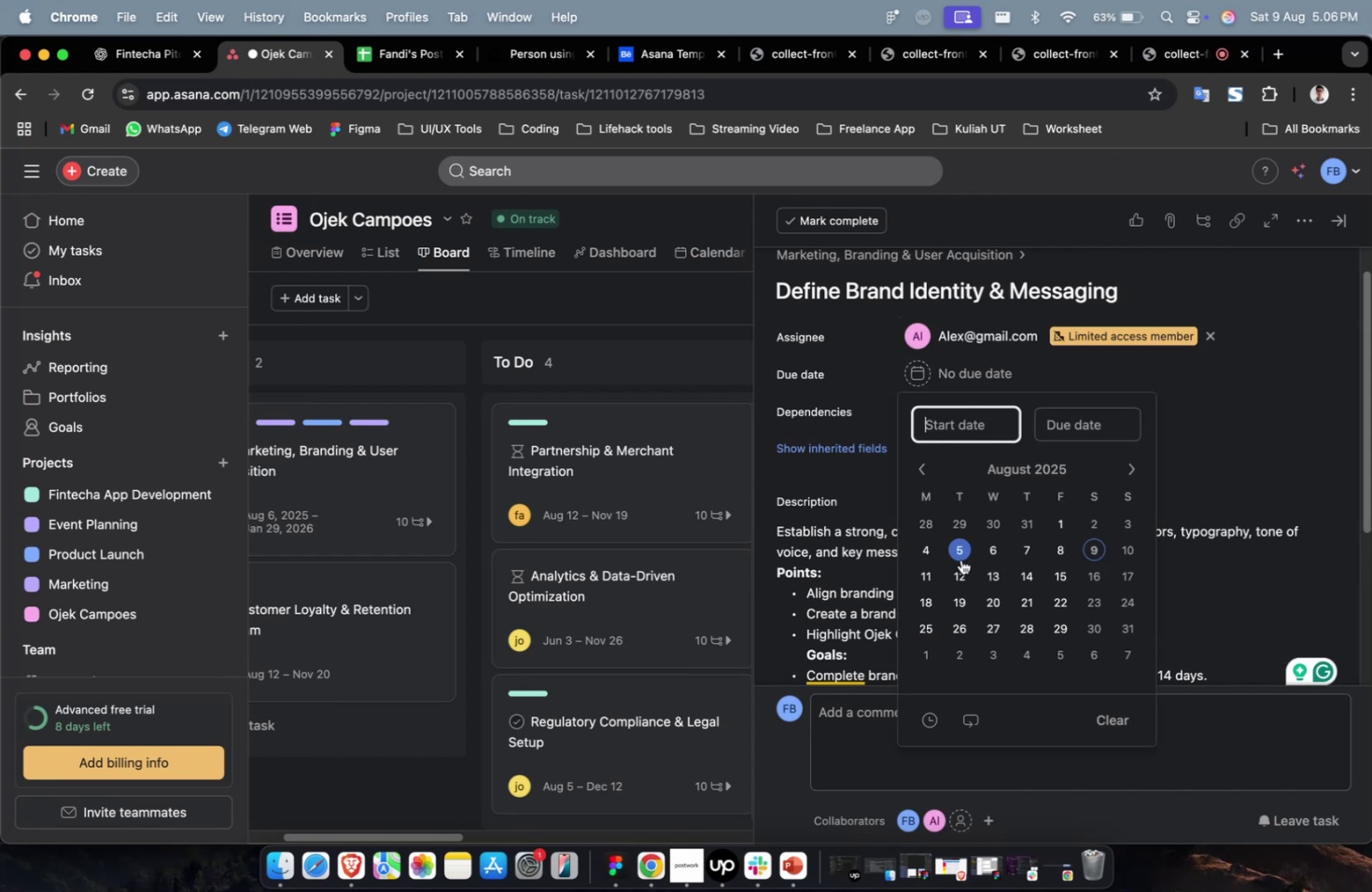 
triple_click([958, 557])
 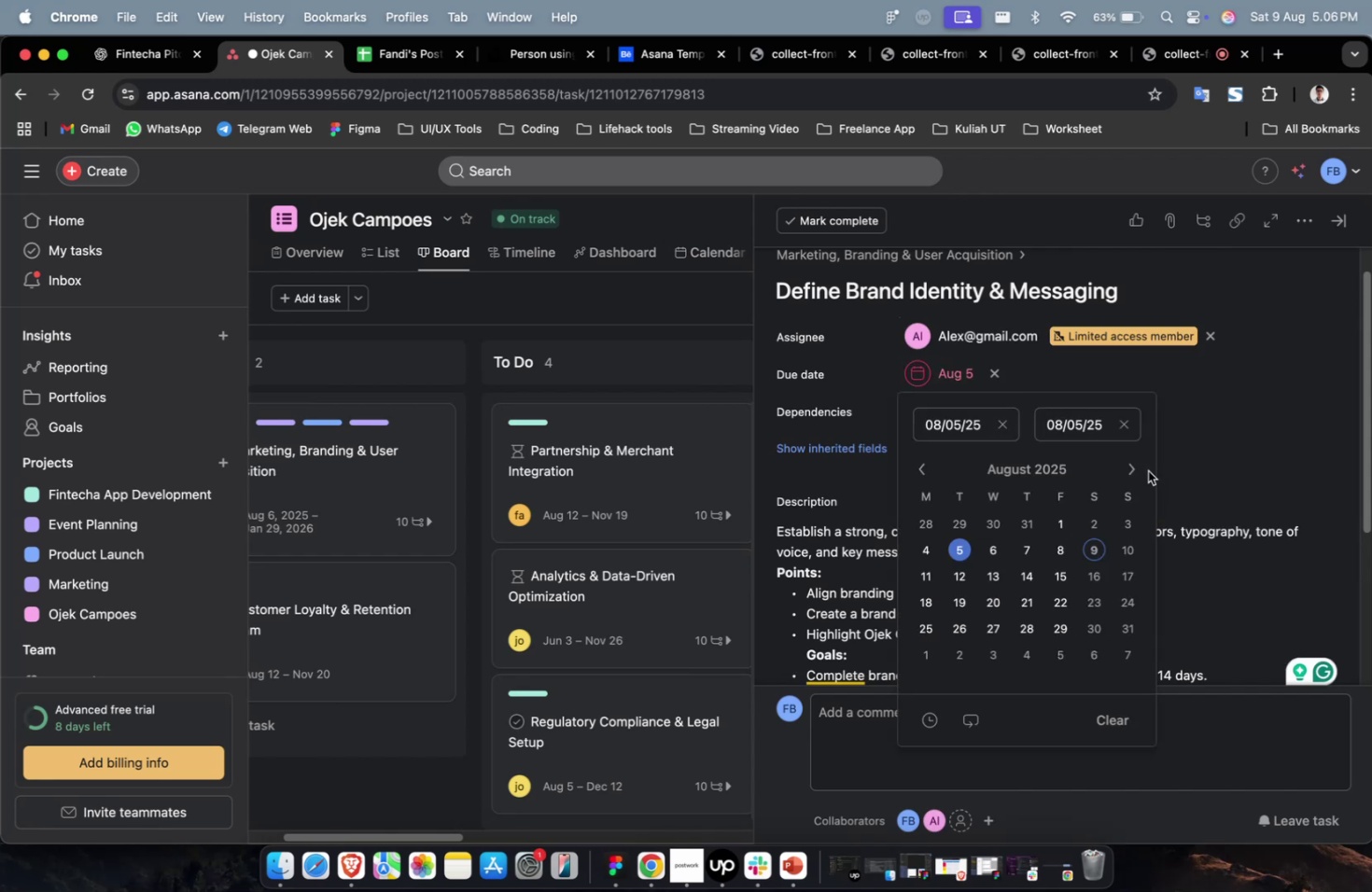 
triple_click([1136, 469])
 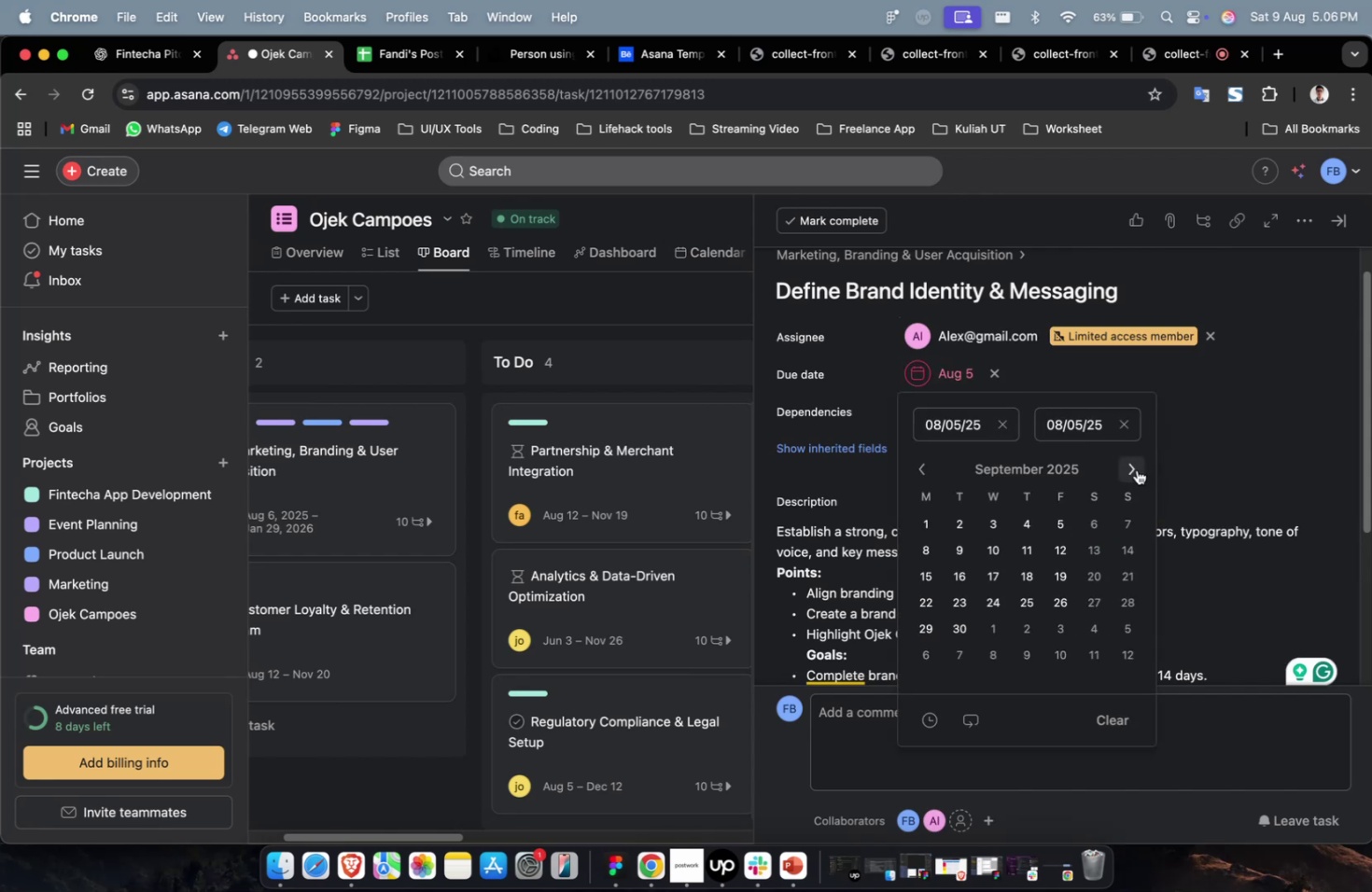 
triple_click([1136, 469])
 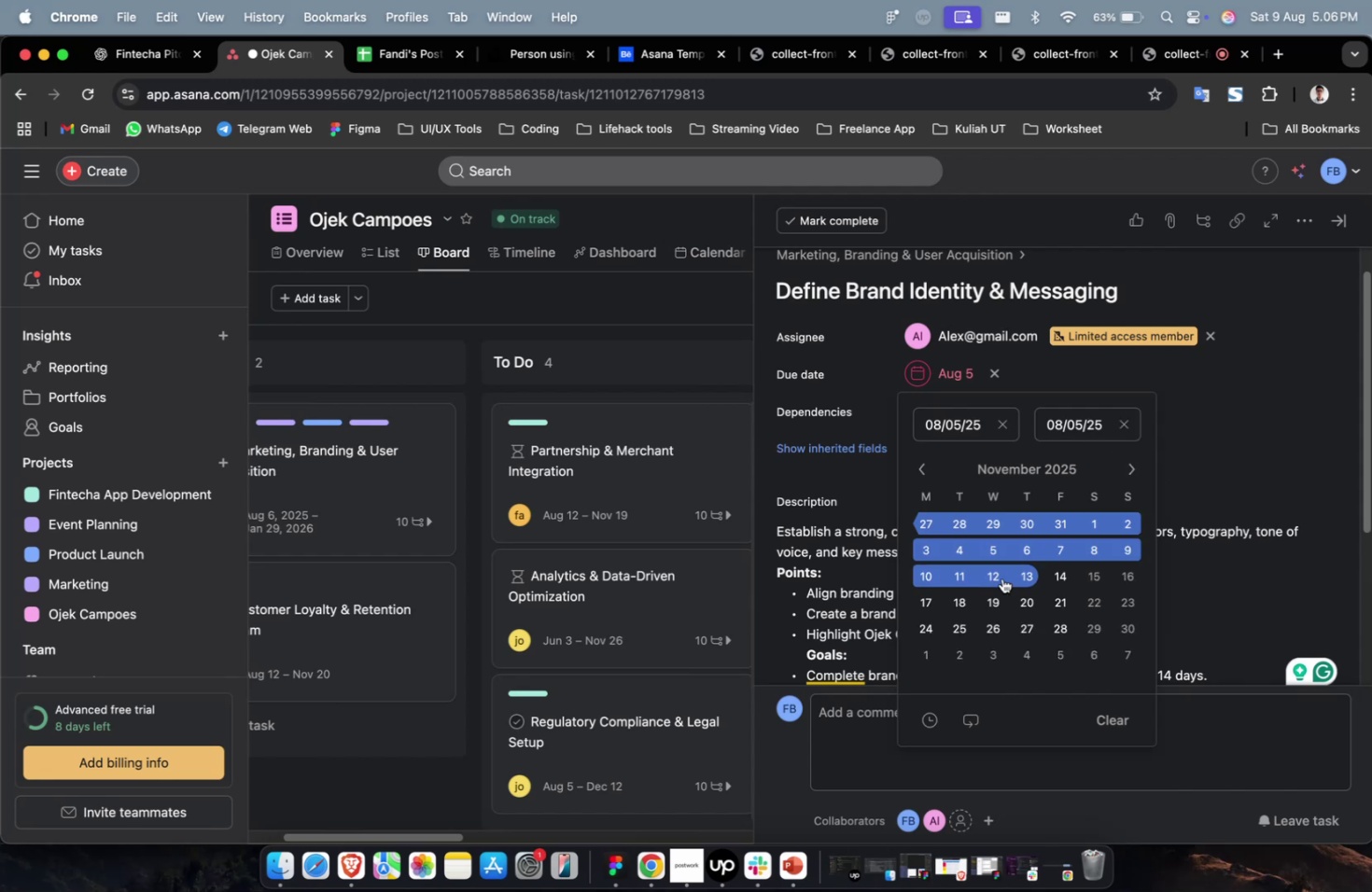 
triple_click([994, 578])
 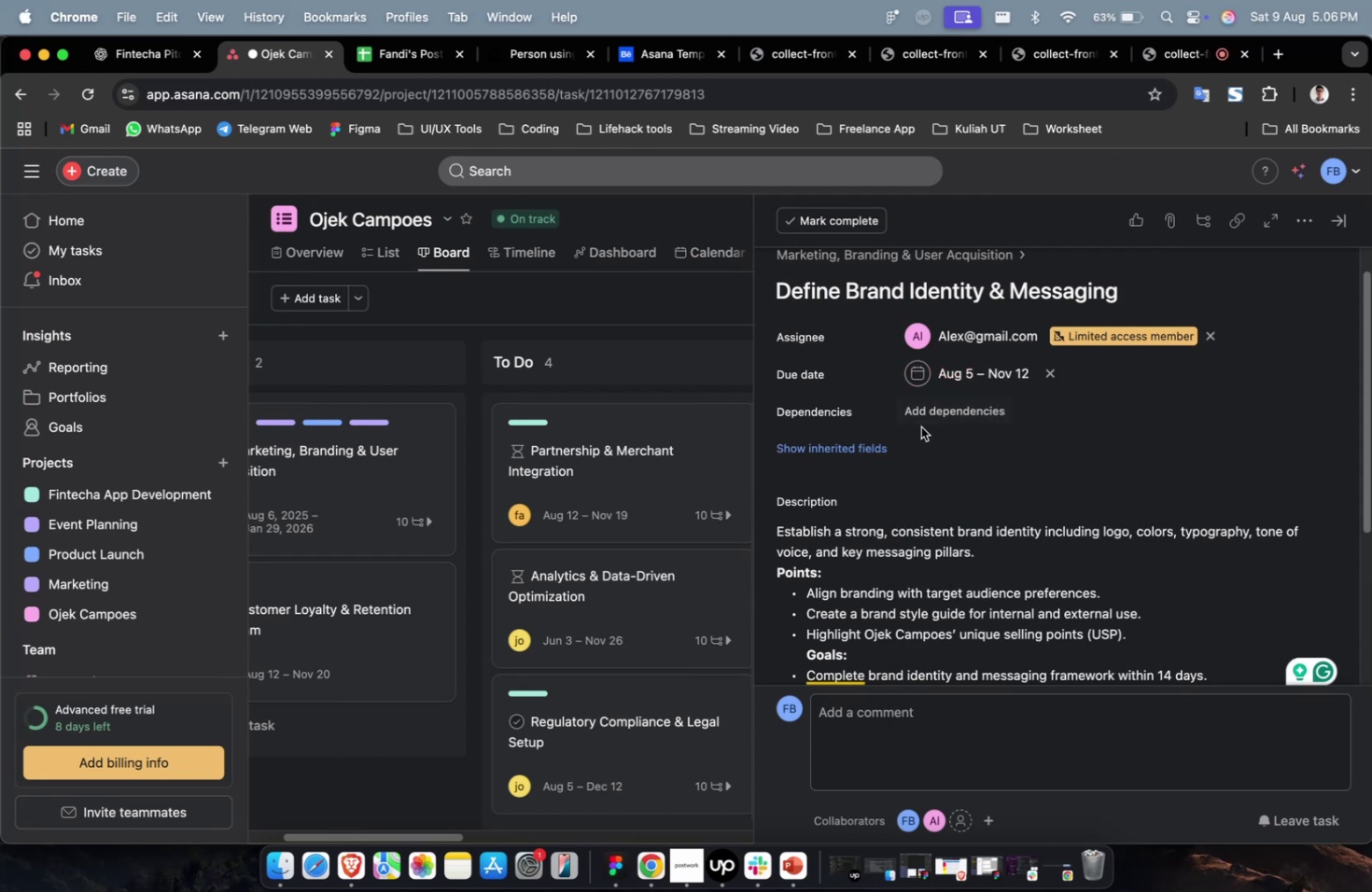 
triple_click([960, 412])
 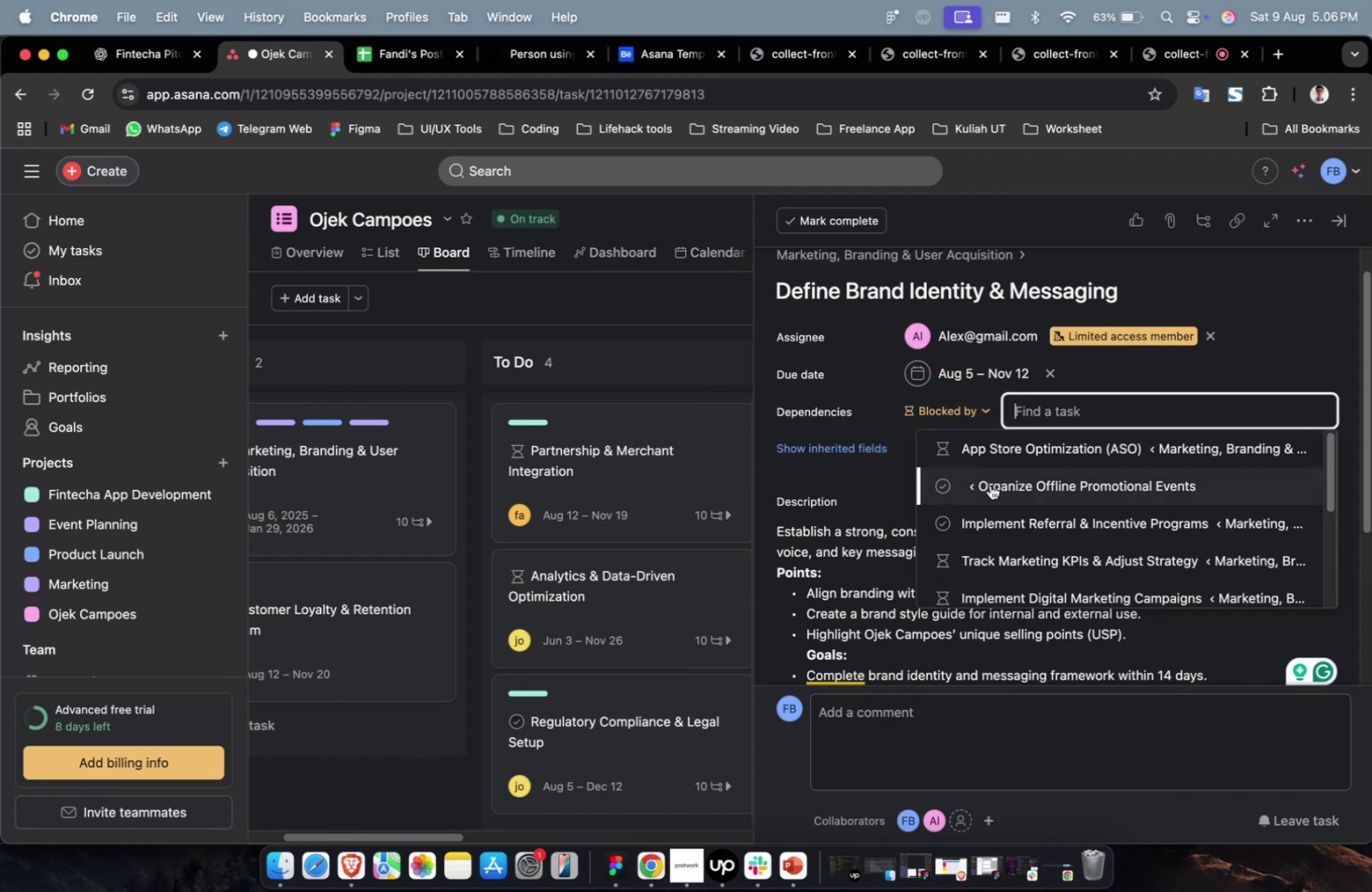 
triple_click([989, 484])
 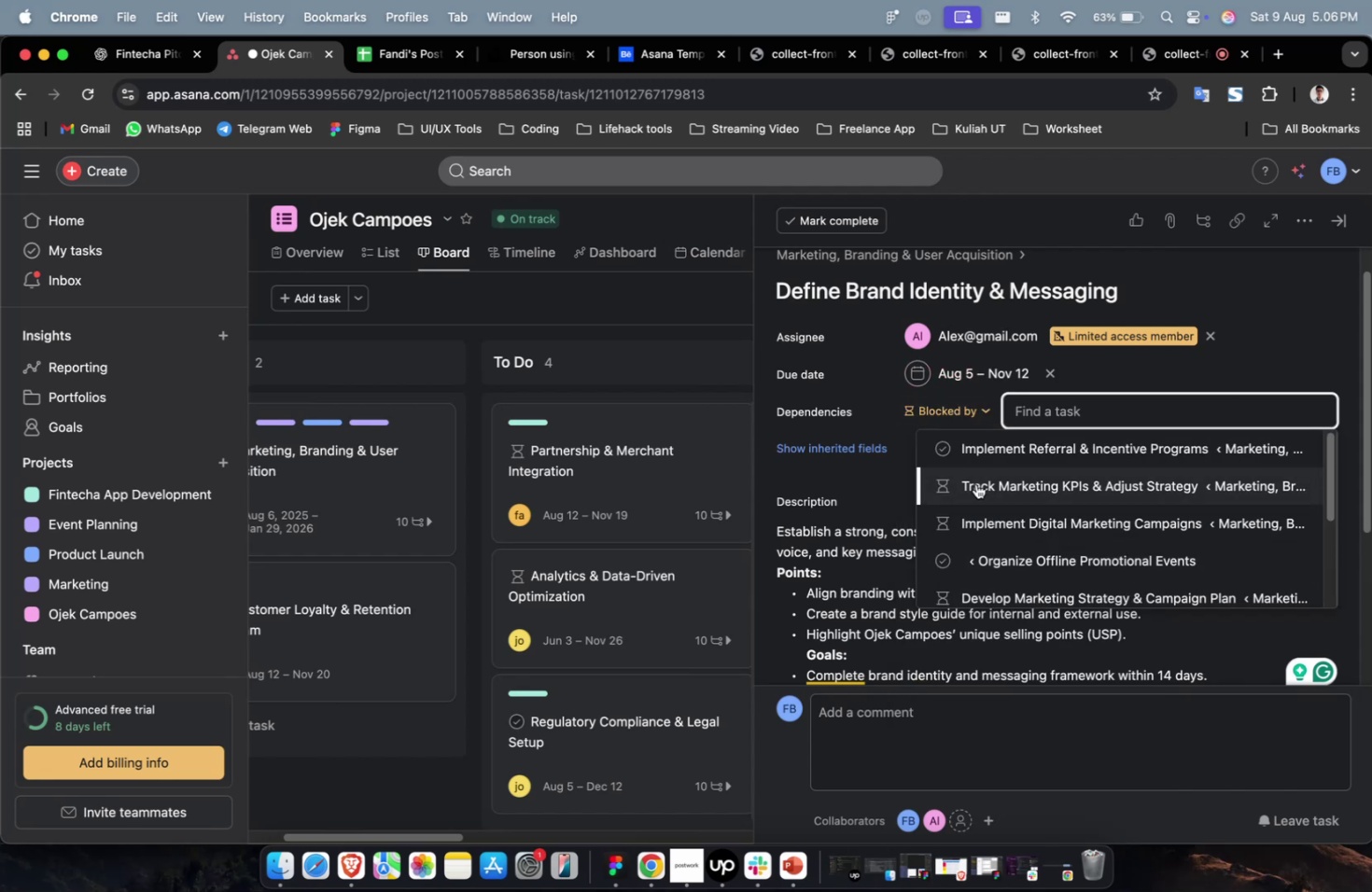 
triple_click([984, 485])
 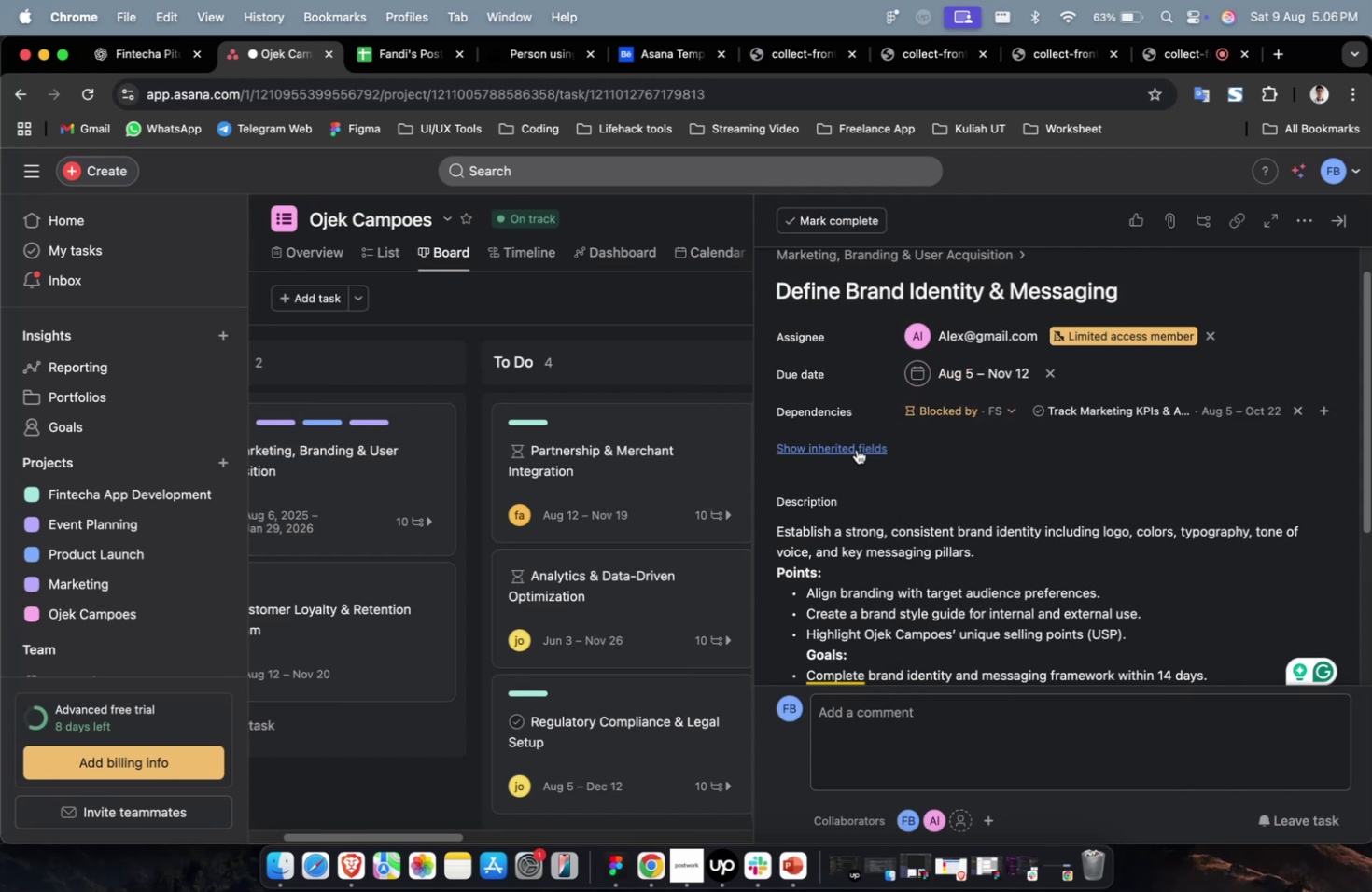 
triple_click([854, 443])
 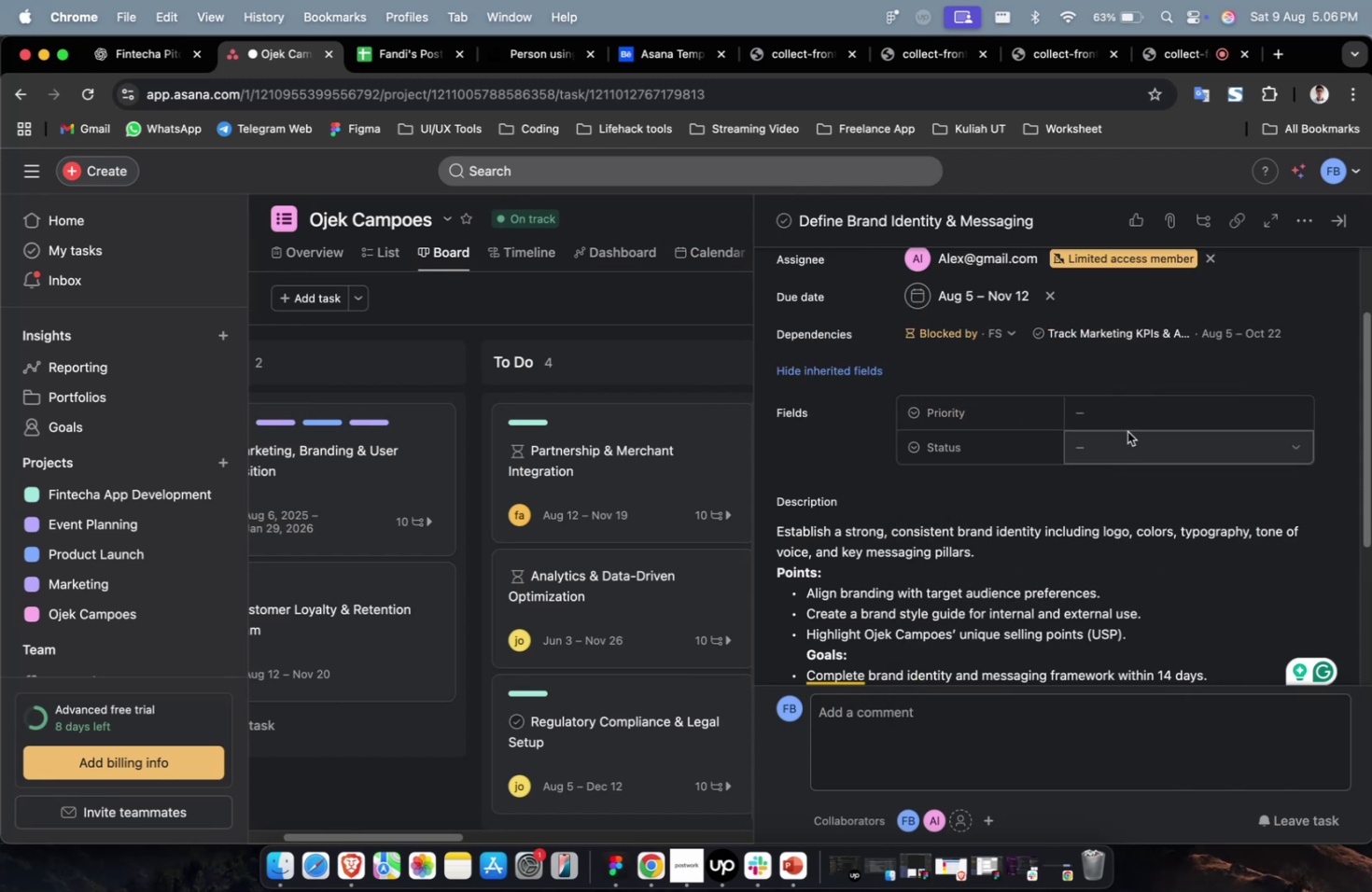 
triple_click([1129, 417])
 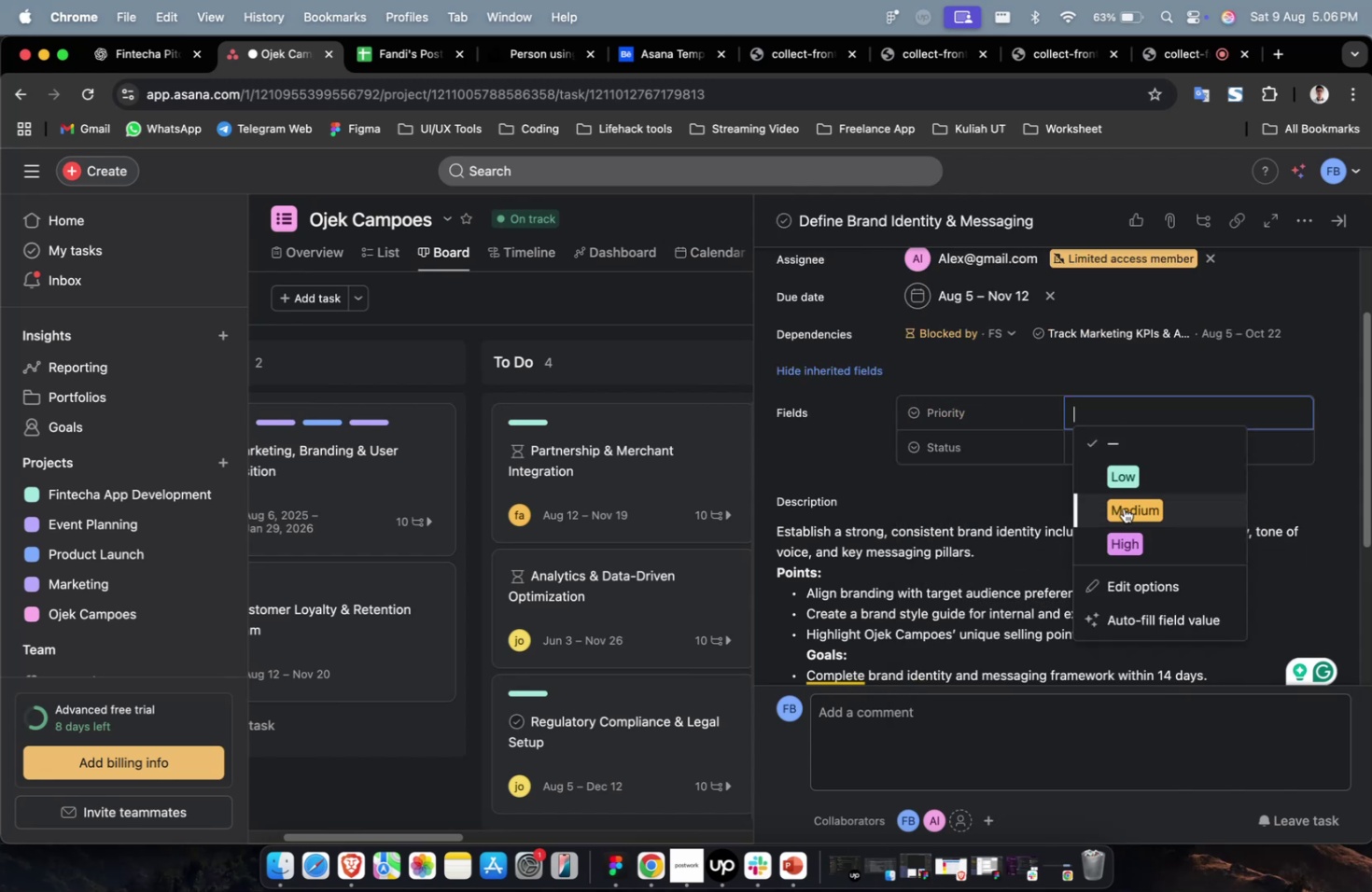 
triple_click([1123, 509])
 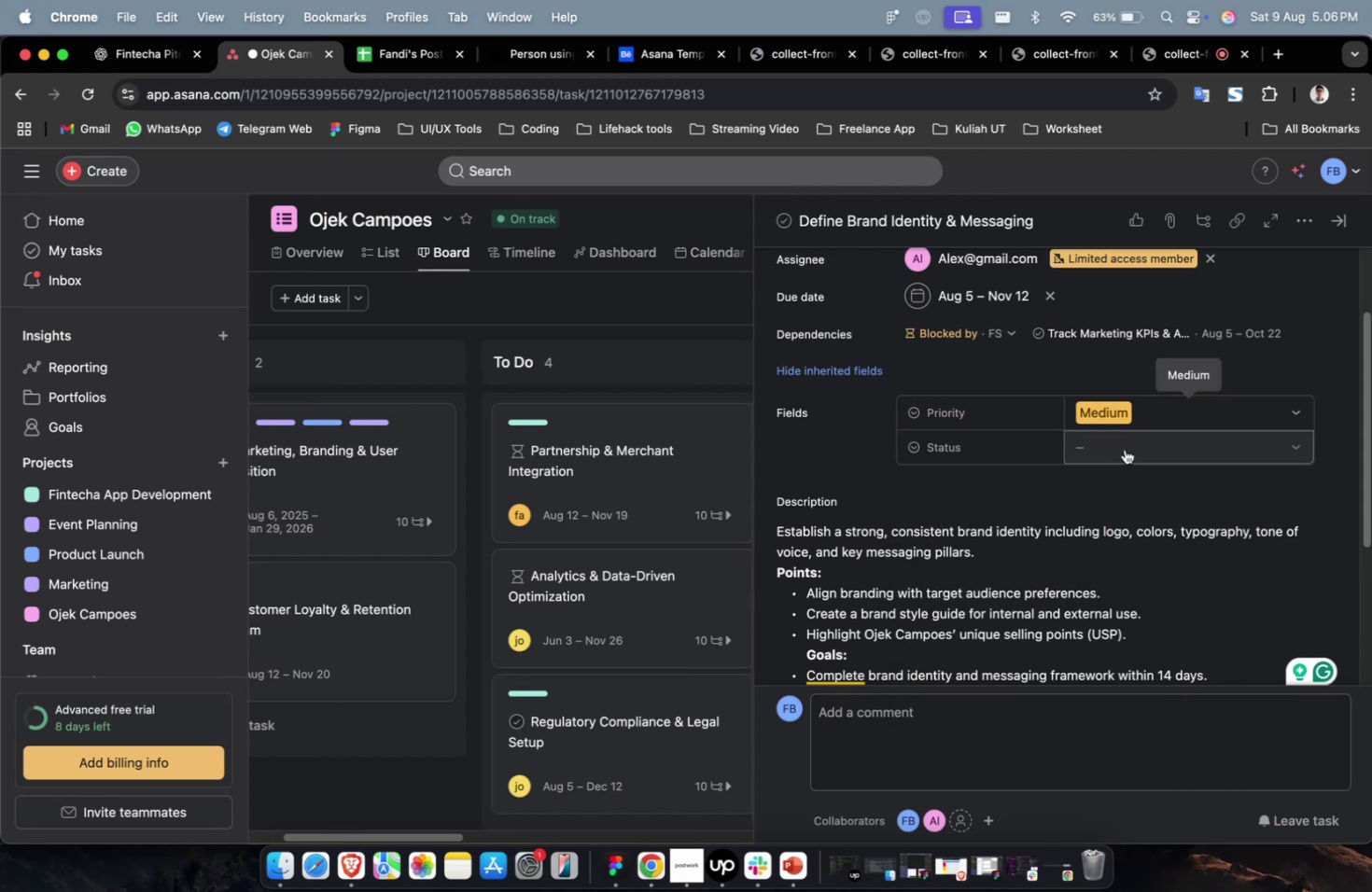 
triple_click([1124, 449])
 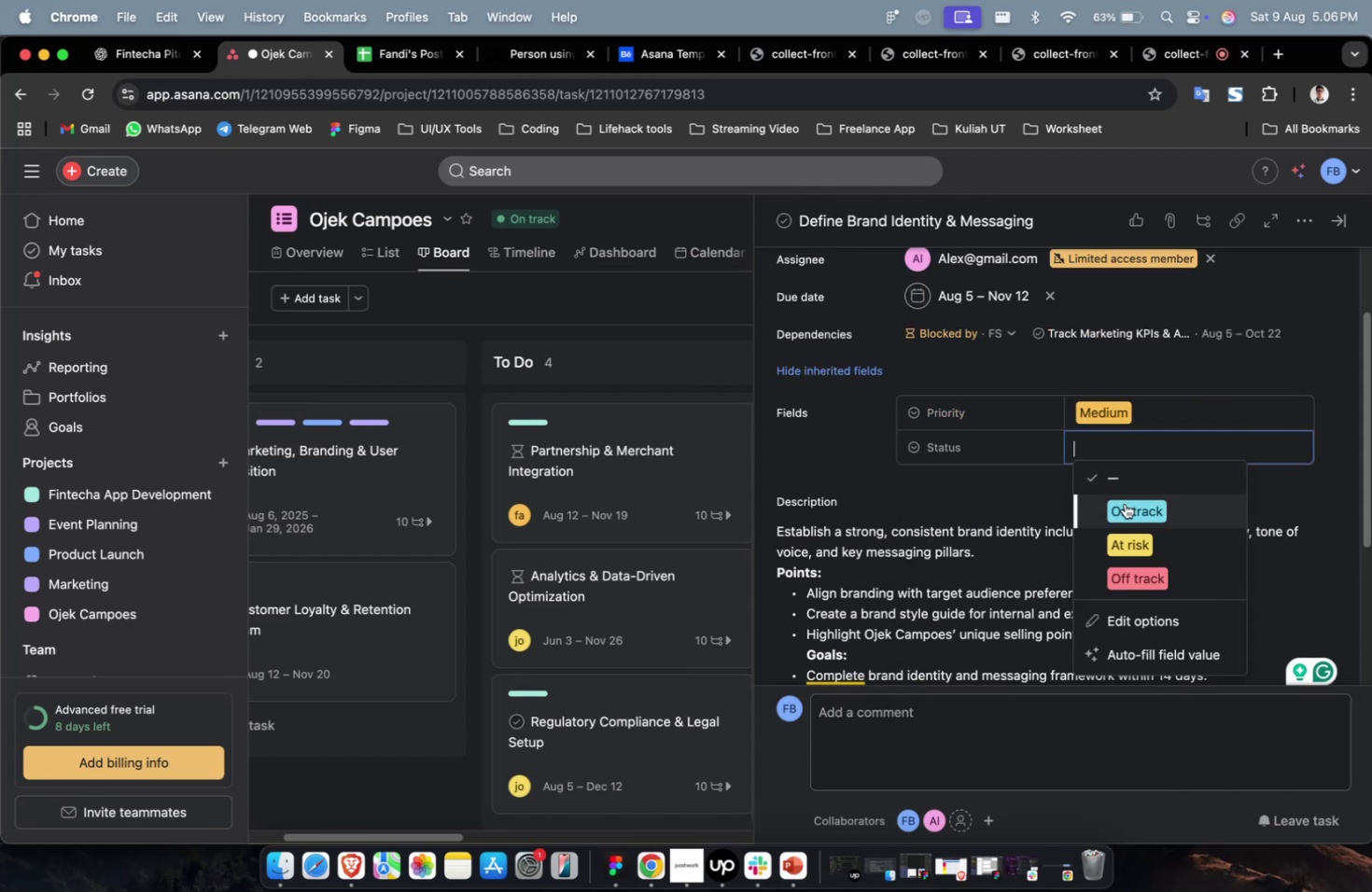 
scroll: coordinate [388, 490], scroll_direction: down, amount: 27.0
 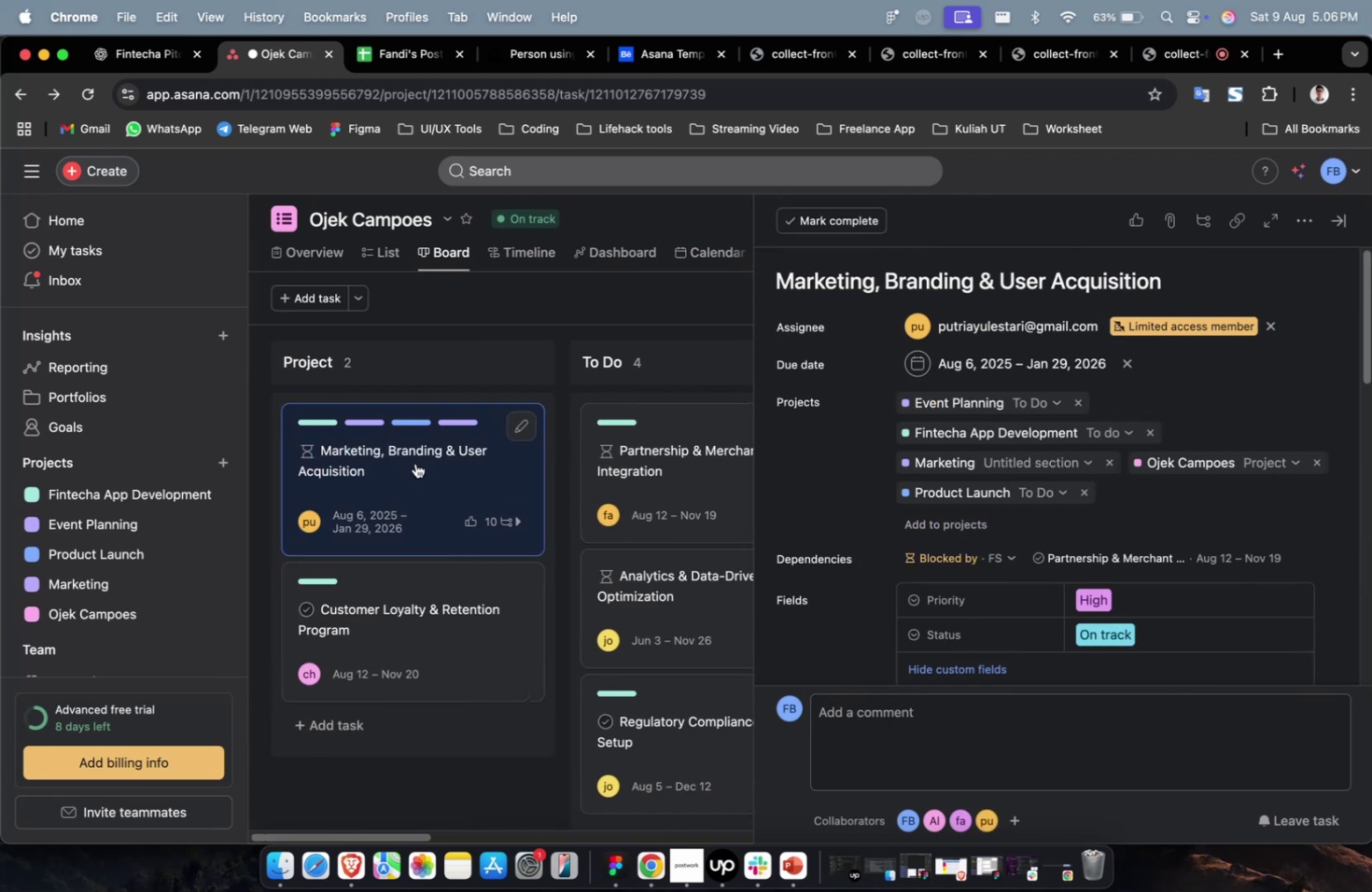 
hold_key(key=ShiftLeft, duration=0.45)
 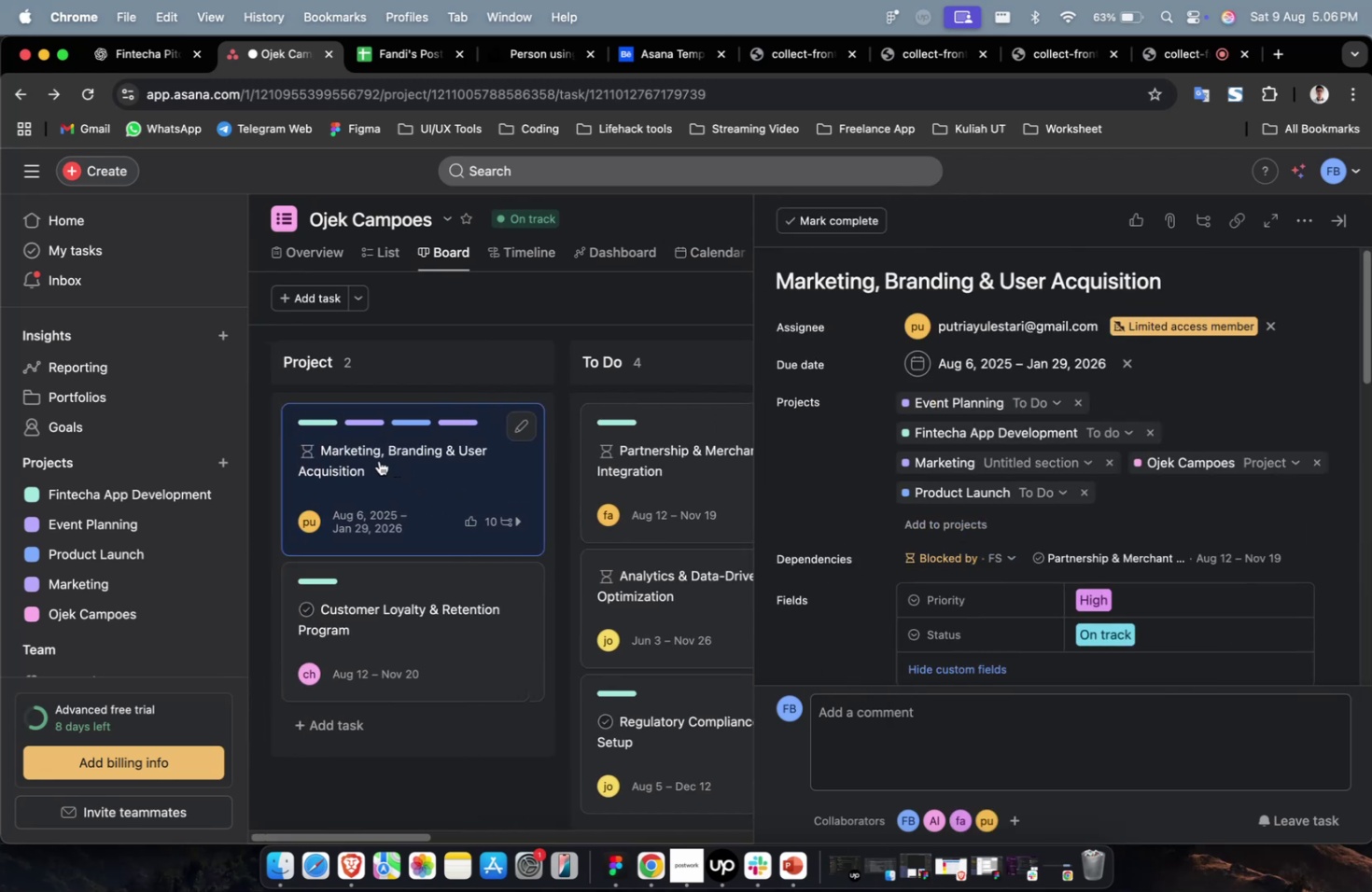 
left_click_drag(start_coordinate=[382, 463], to_coordinate=[489, 435])
 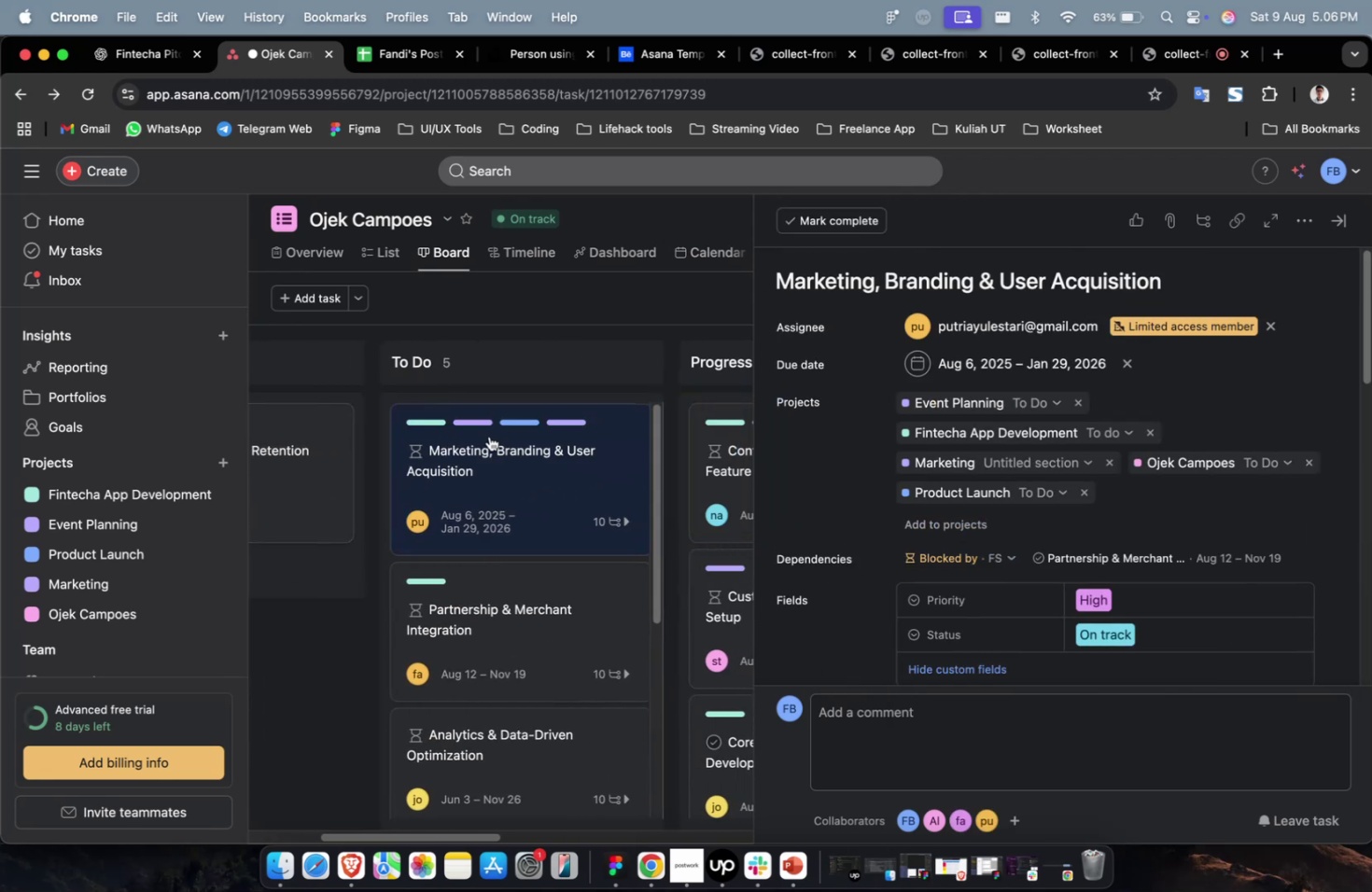 
key(Shift+ShiftLeft)
 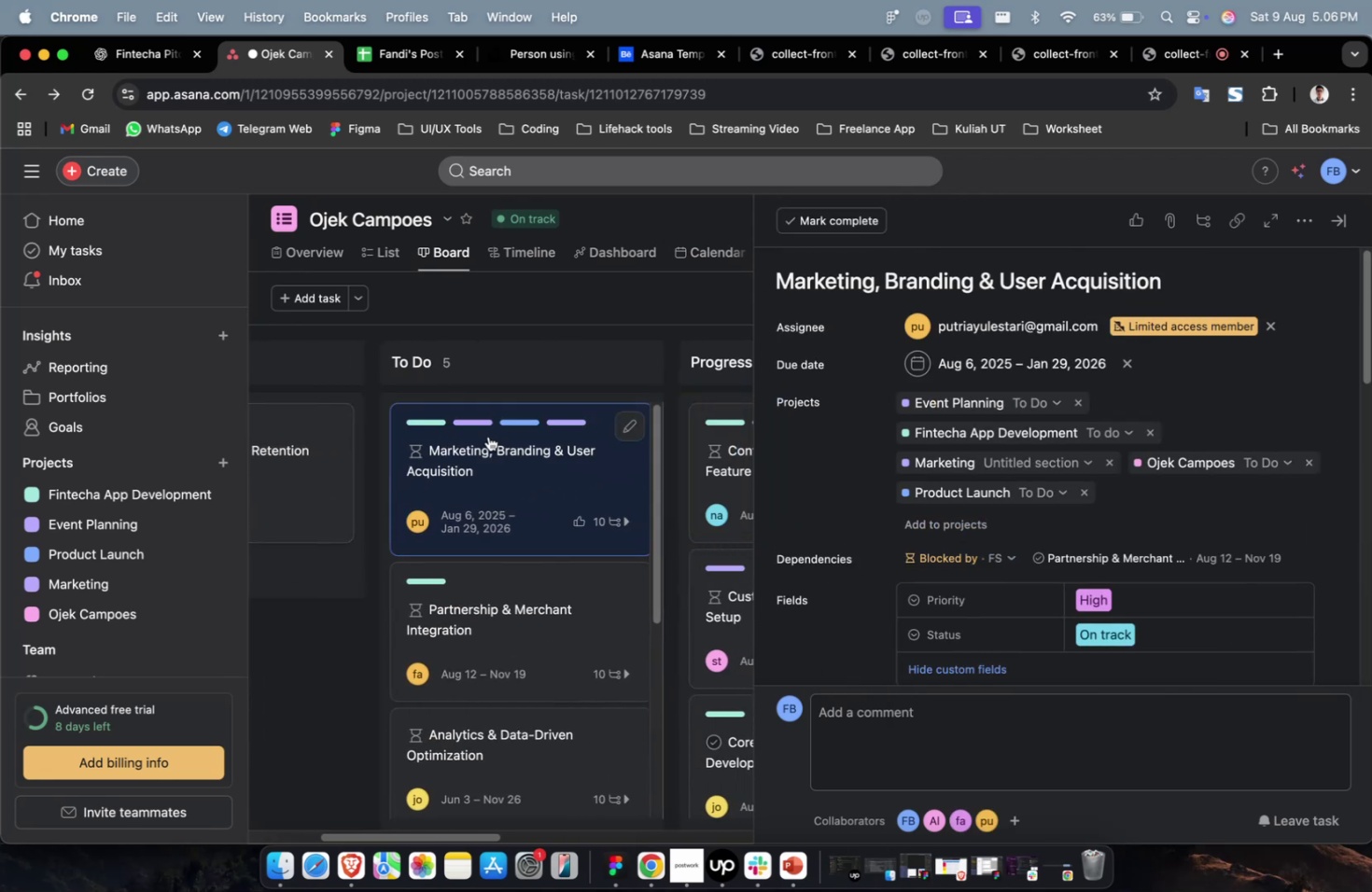 
scroll: coordinate [488, 436], scroll_direction: up, amount: 9.0
 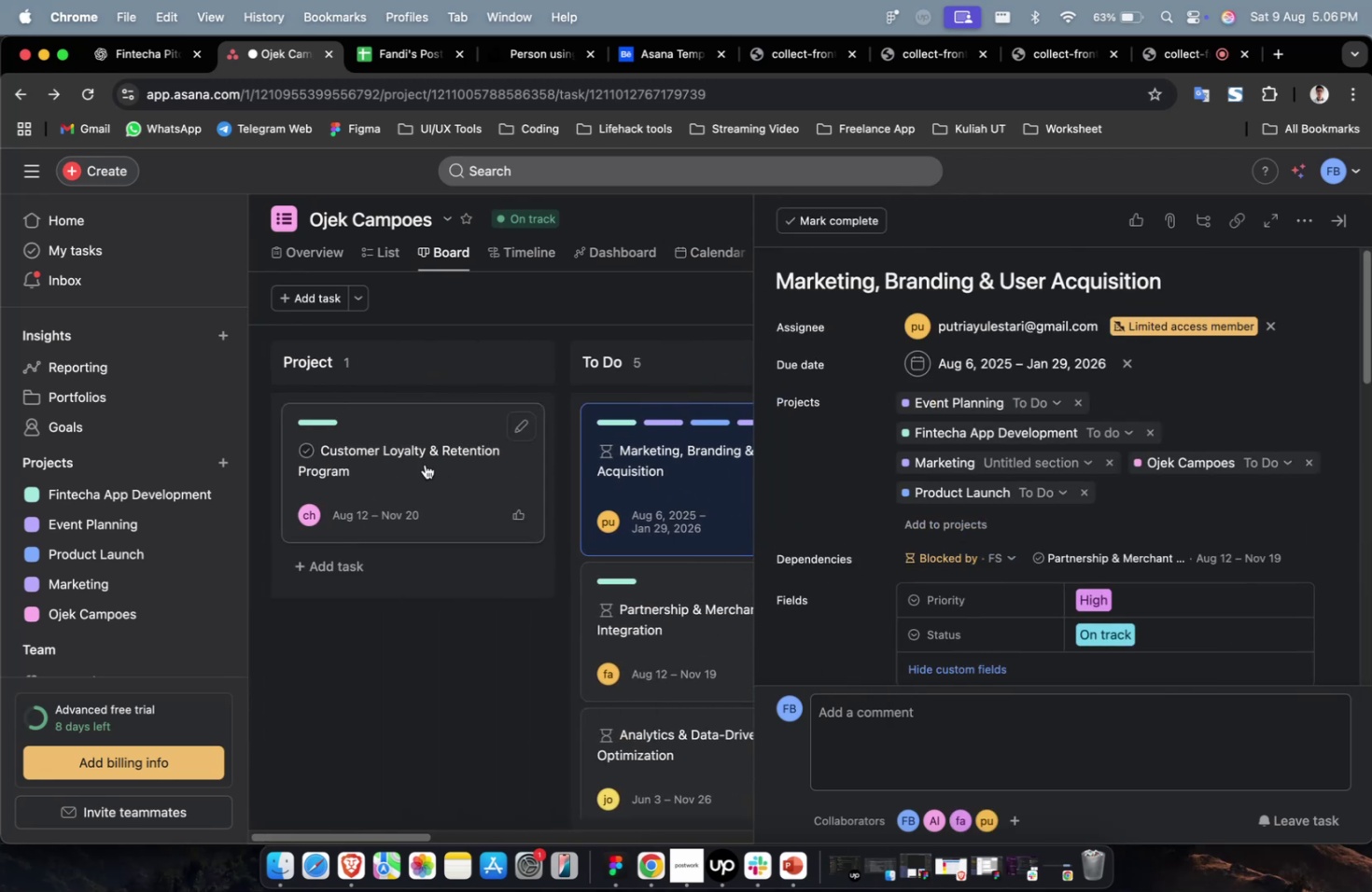 
left_click([416, 467])
 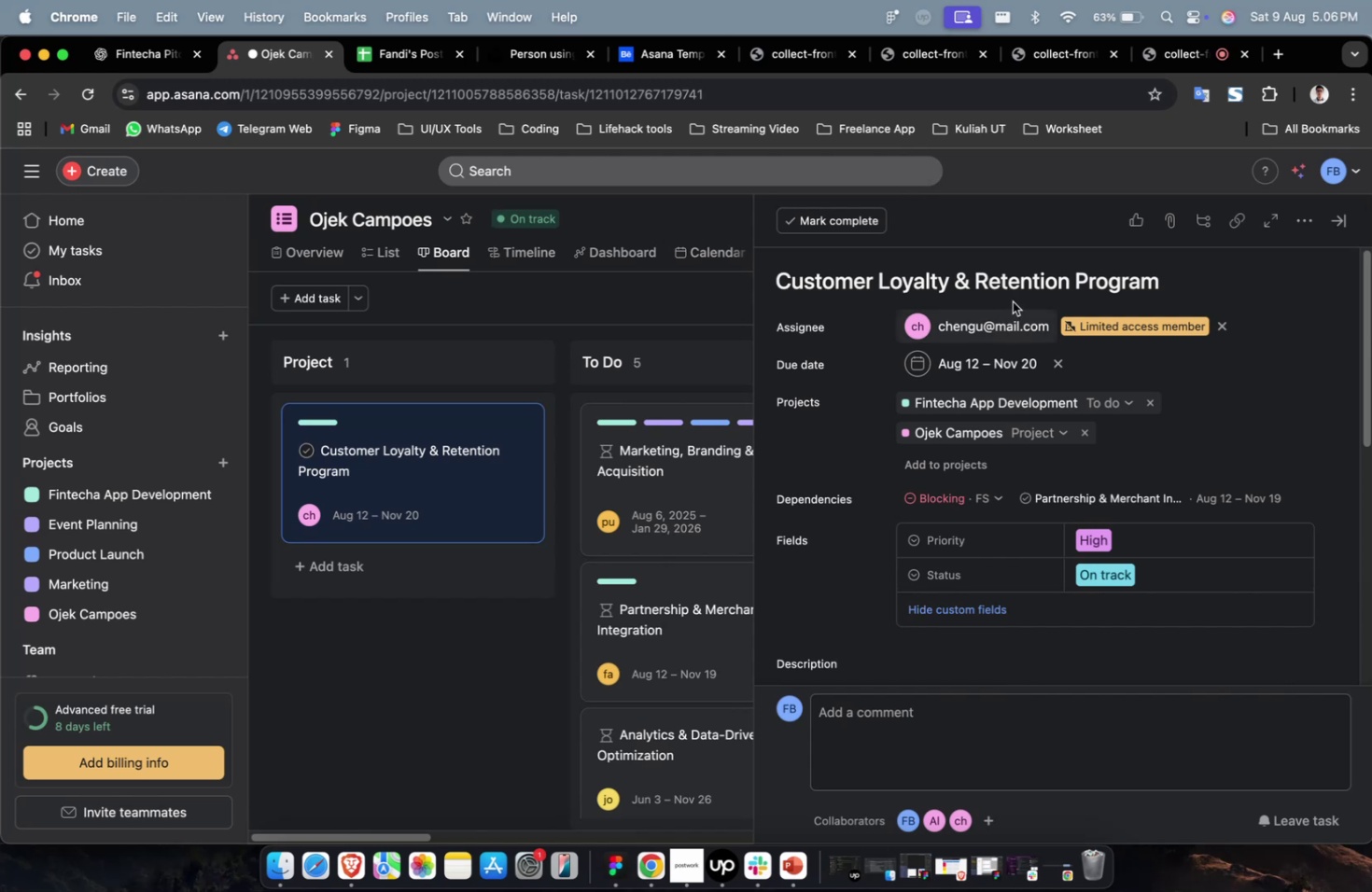 
double_click([1011, 266])
 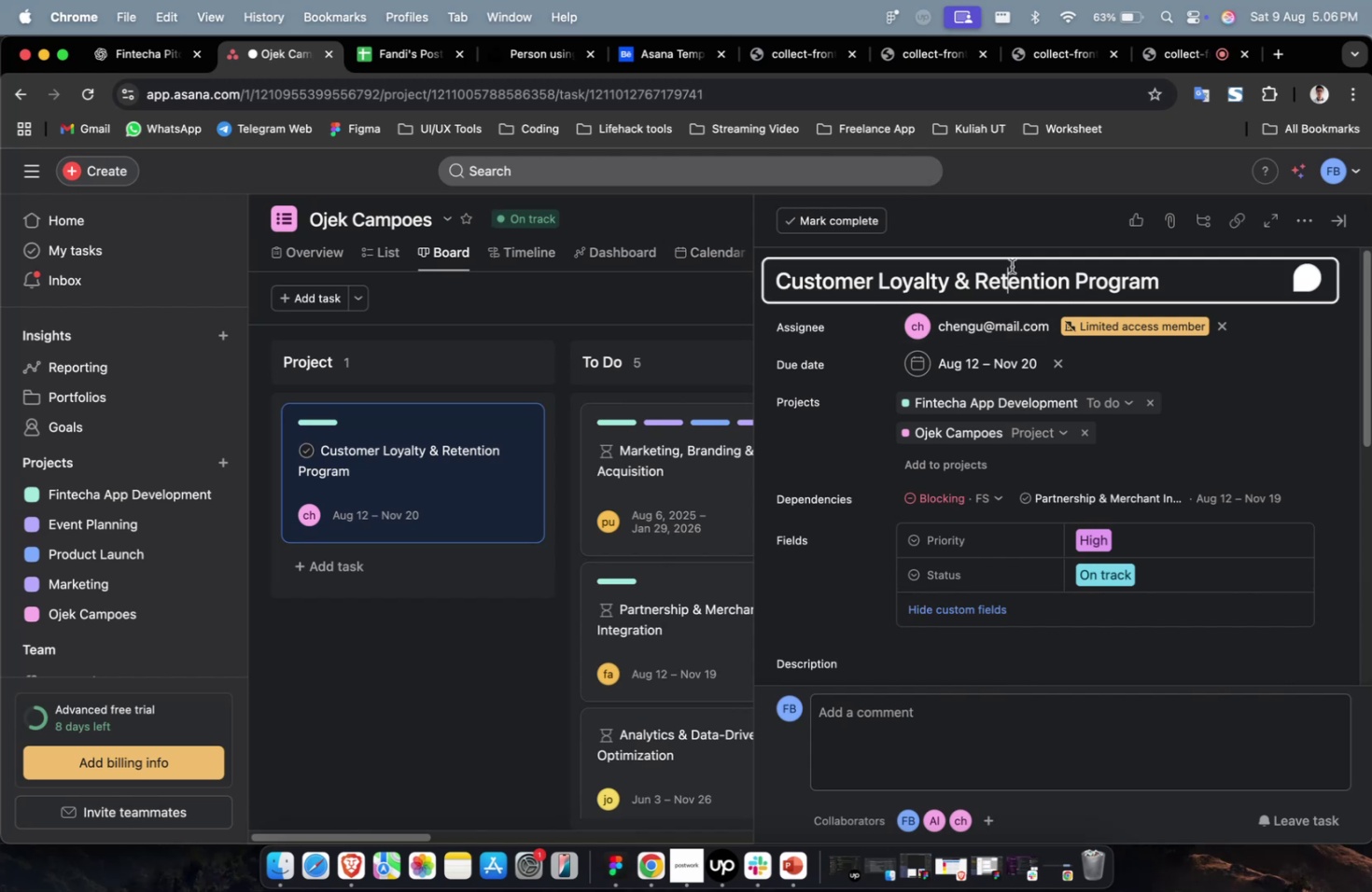 
key(Meta+A)
 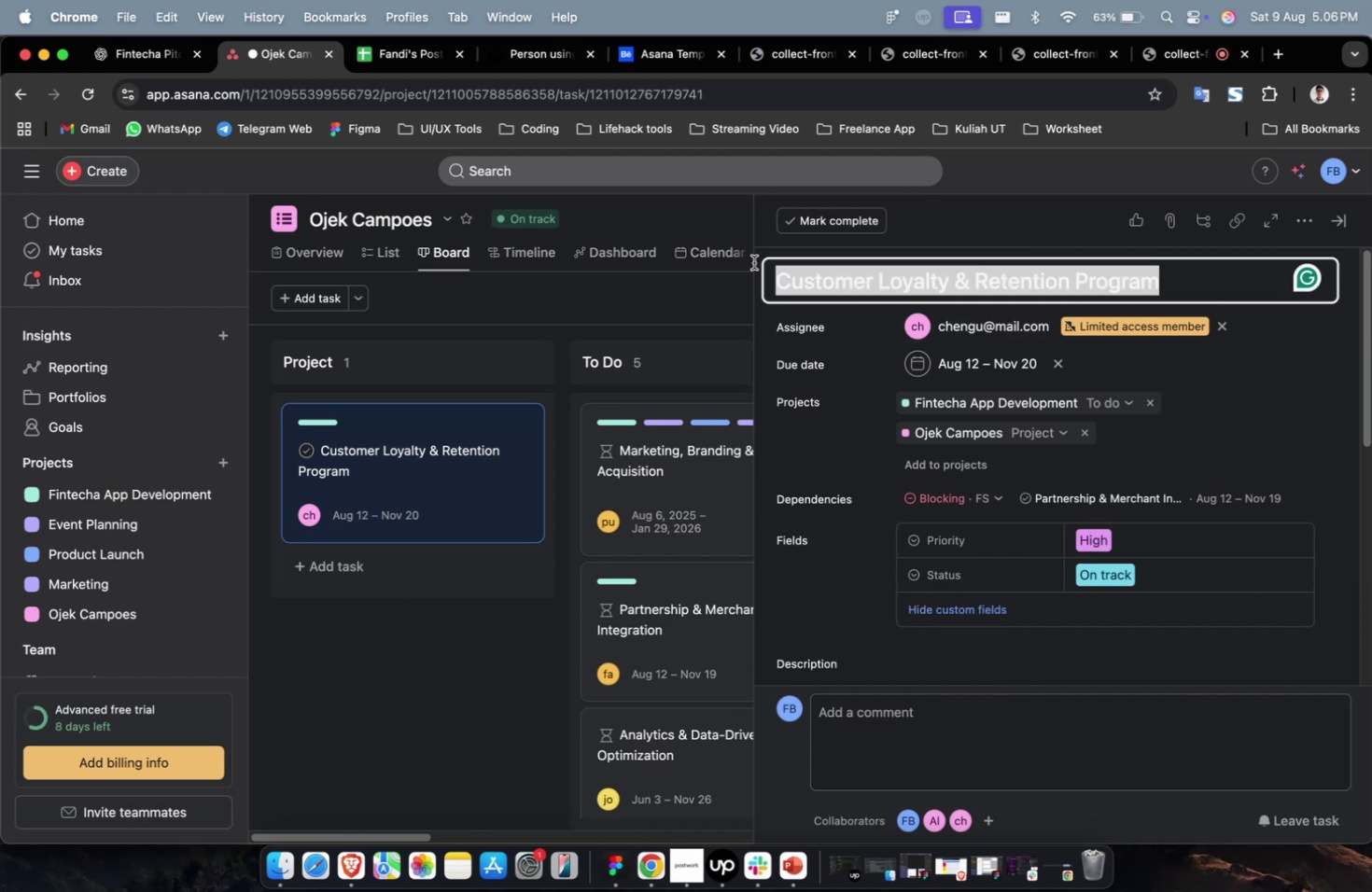 
key(Meta+C)
 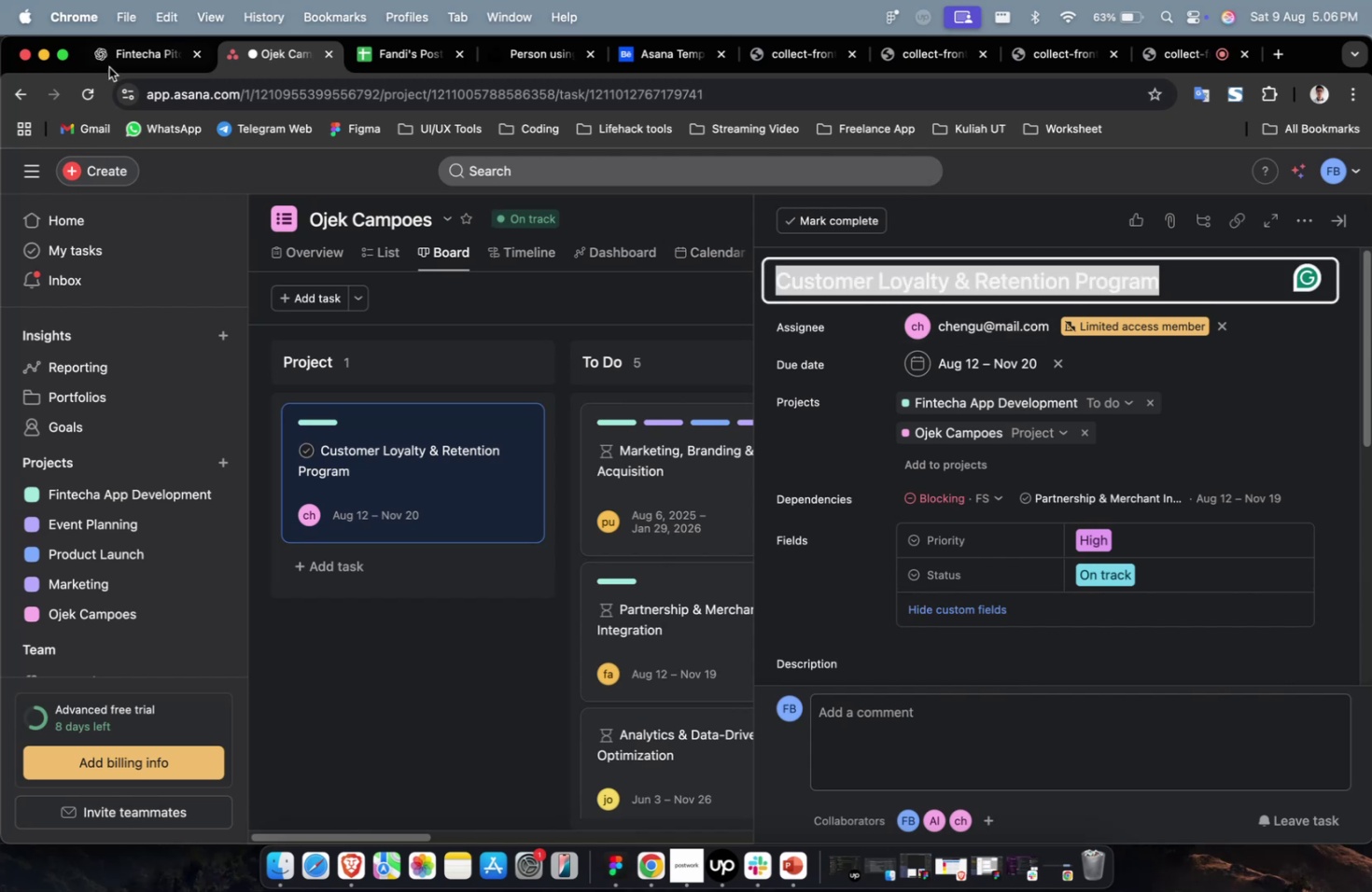 
left_click([113, 63])
 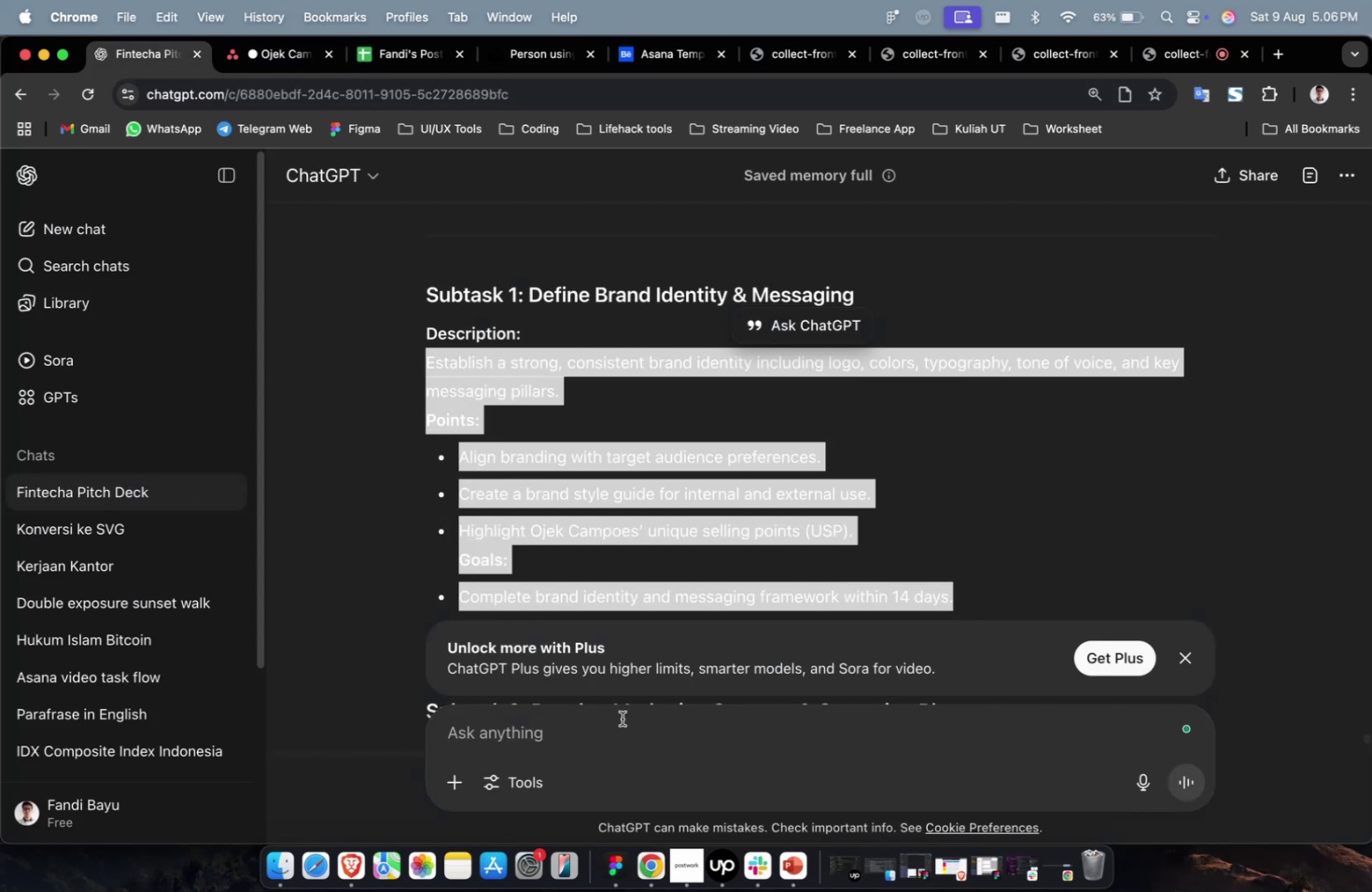 
double_click([622, 746])
 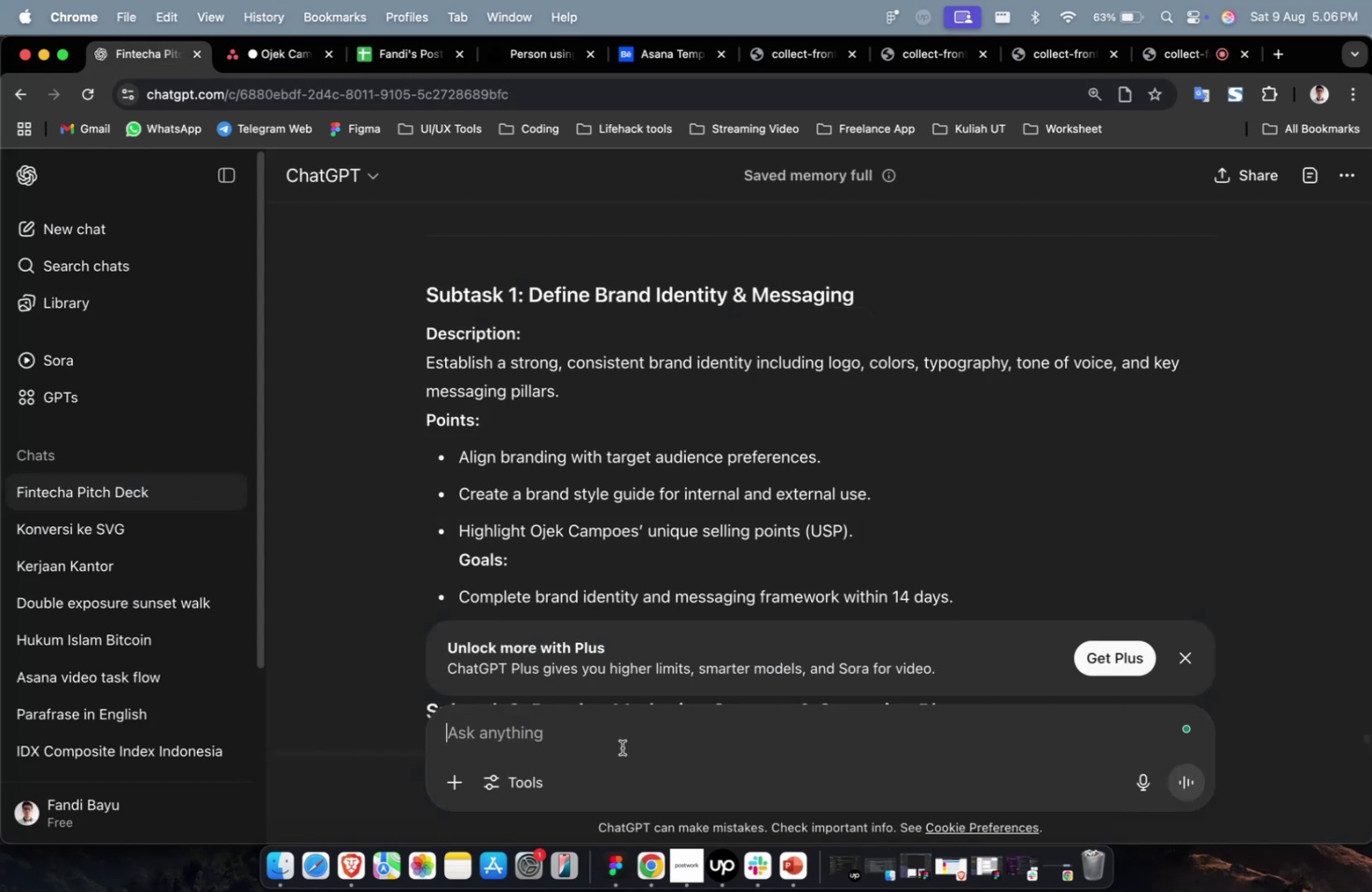 
type(sekarnag buatkan 10 sub task untuk )
 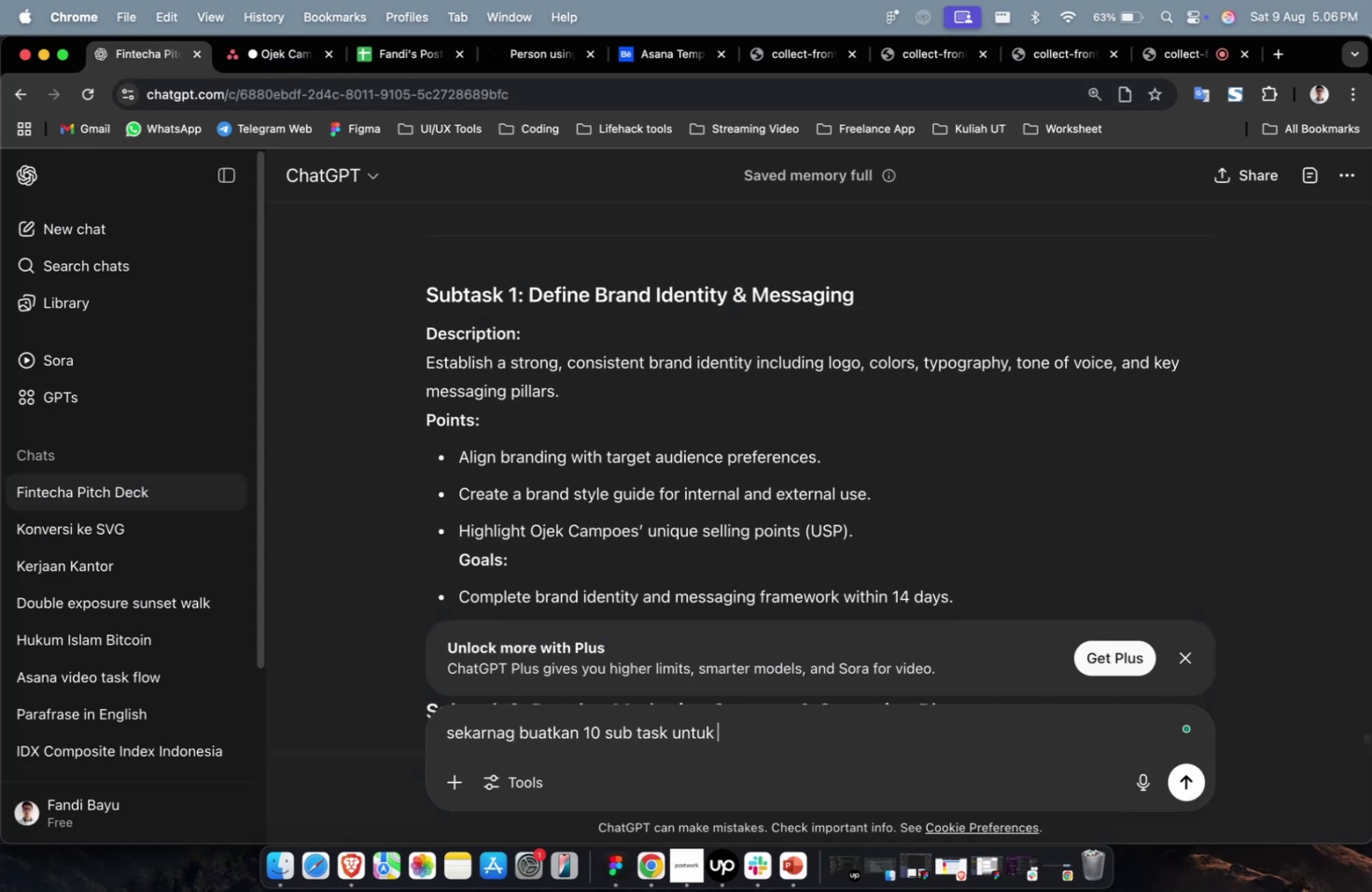 
key(Meta+CommandLeft)
 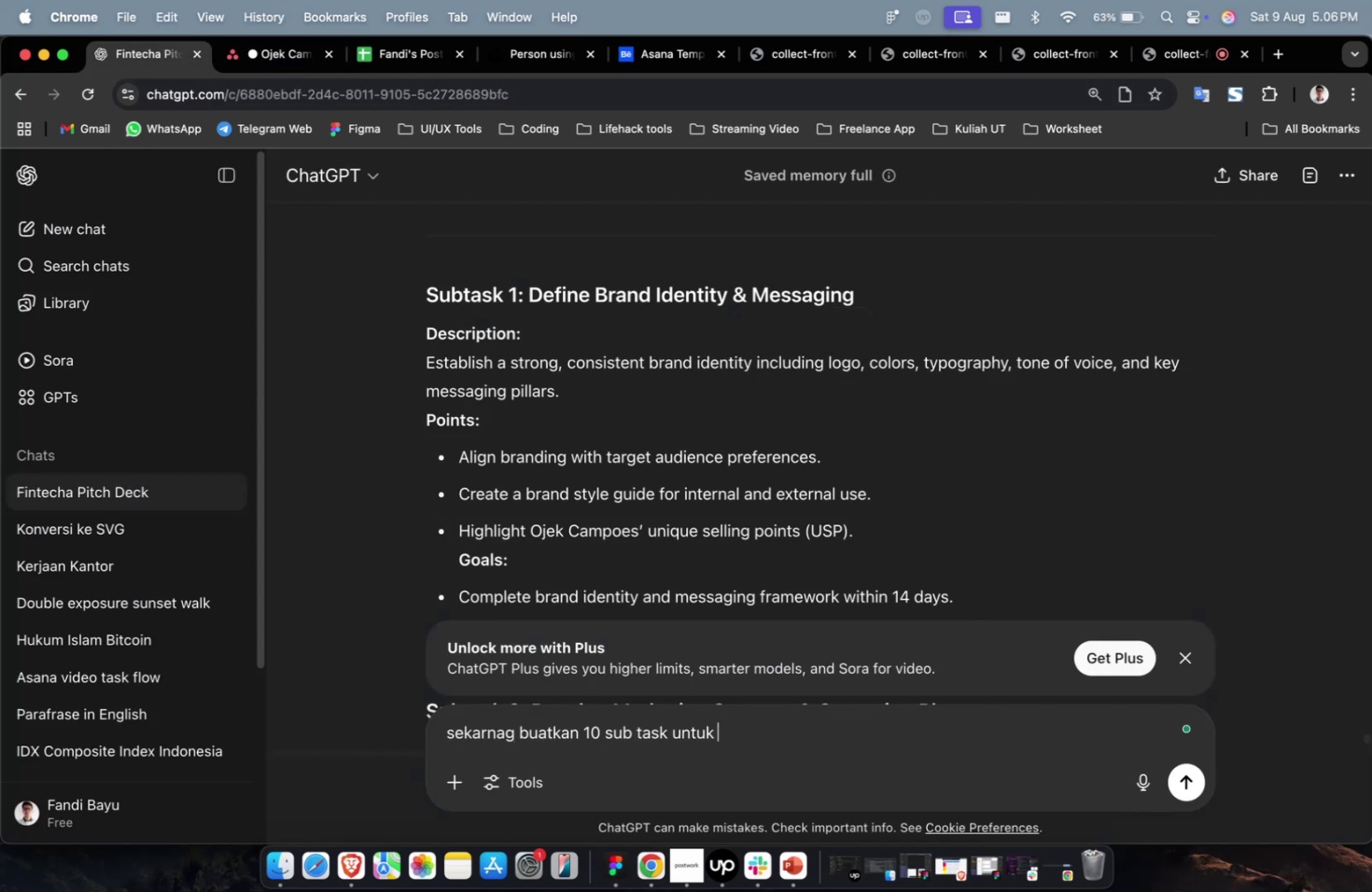 
key(Meta+V)
 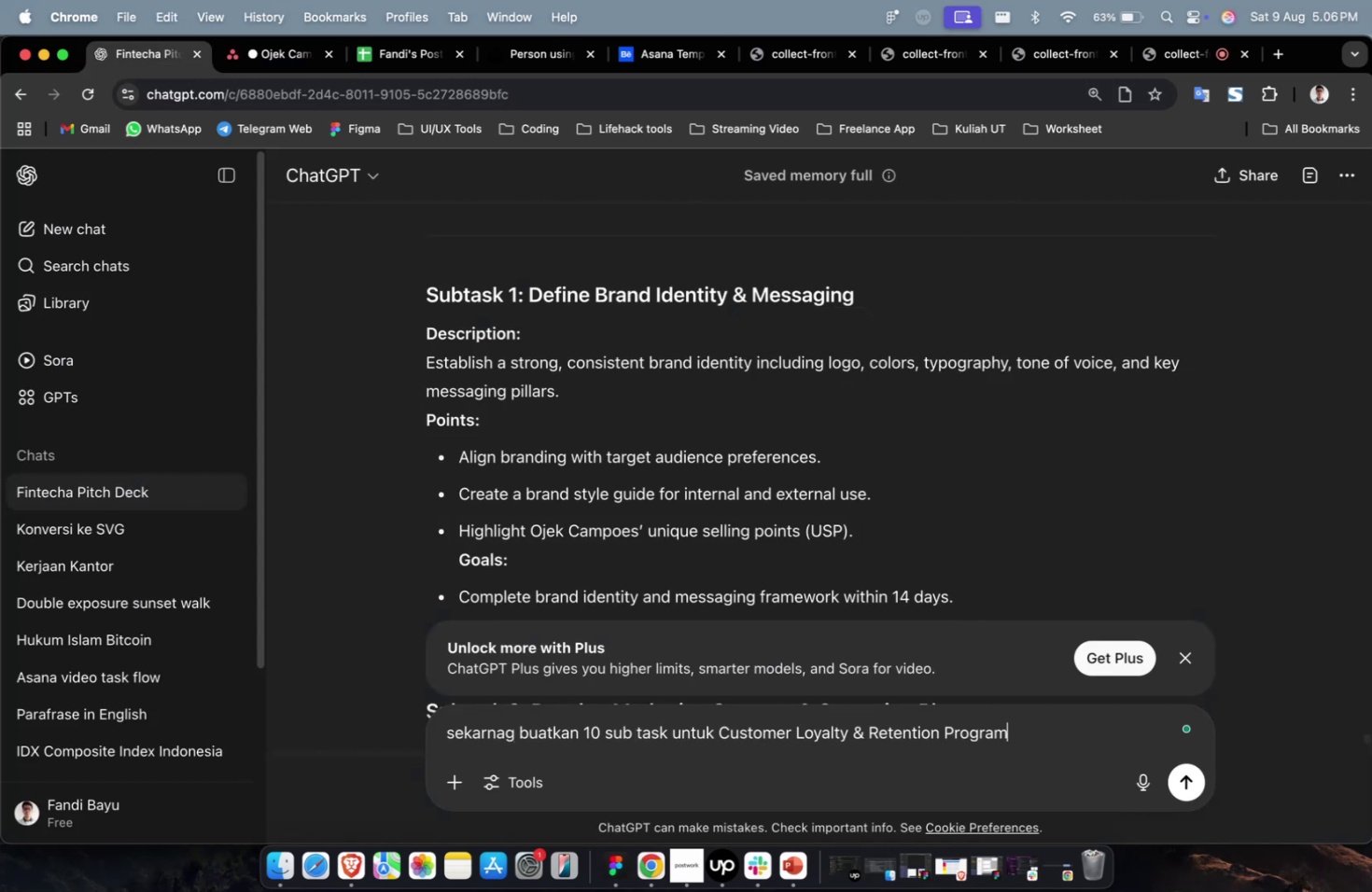 
type( beserta description, oint dan)
key(Backspace)
key(Backspace)
key(Backspace)
key(Backspace)
key(Backspace)
key(Backspace)
key(Backspace)
key(Backspace)
type(point dan goalsnya)
 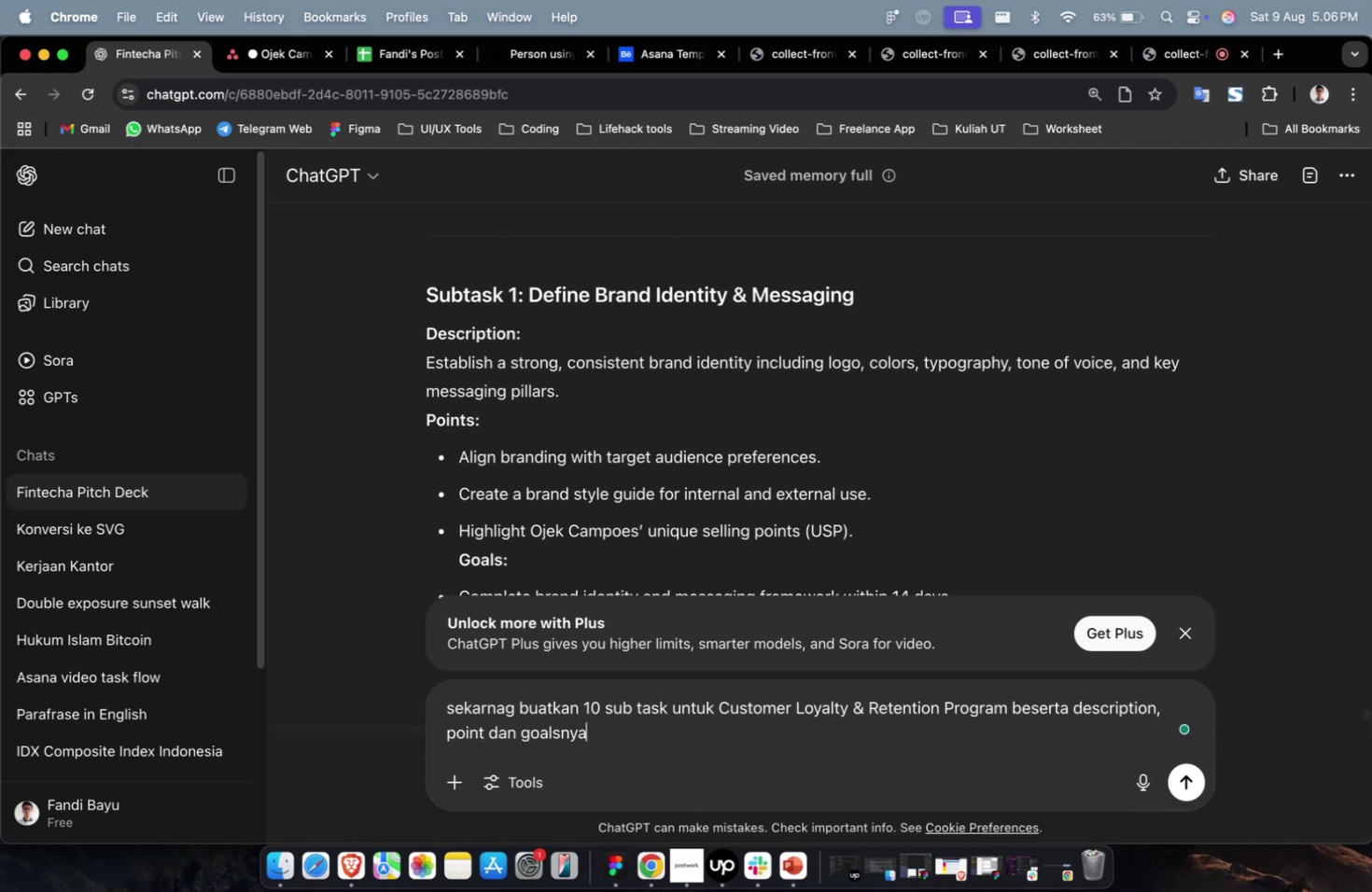 
key(Enter)
 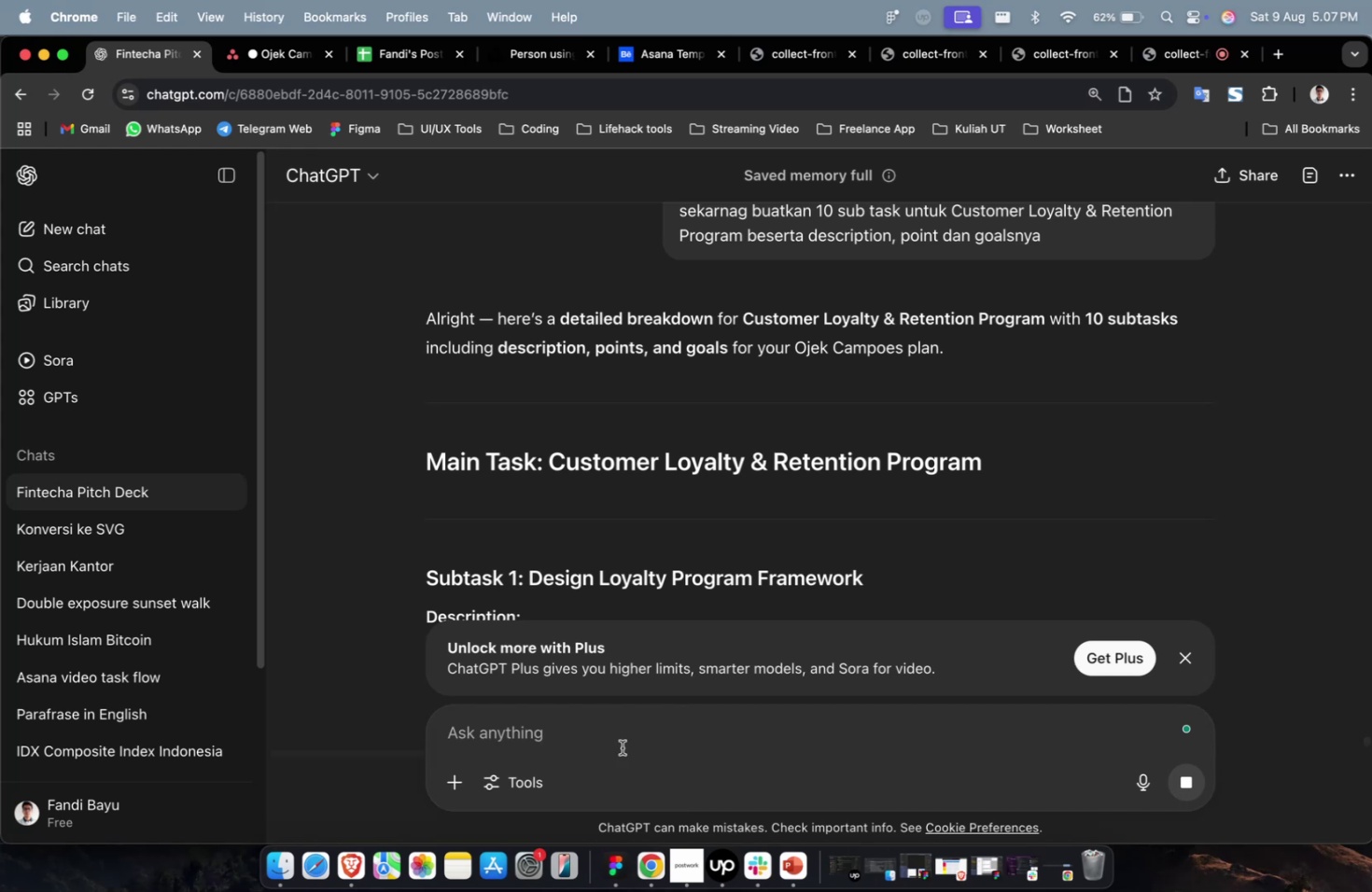 
wait(47.92)
 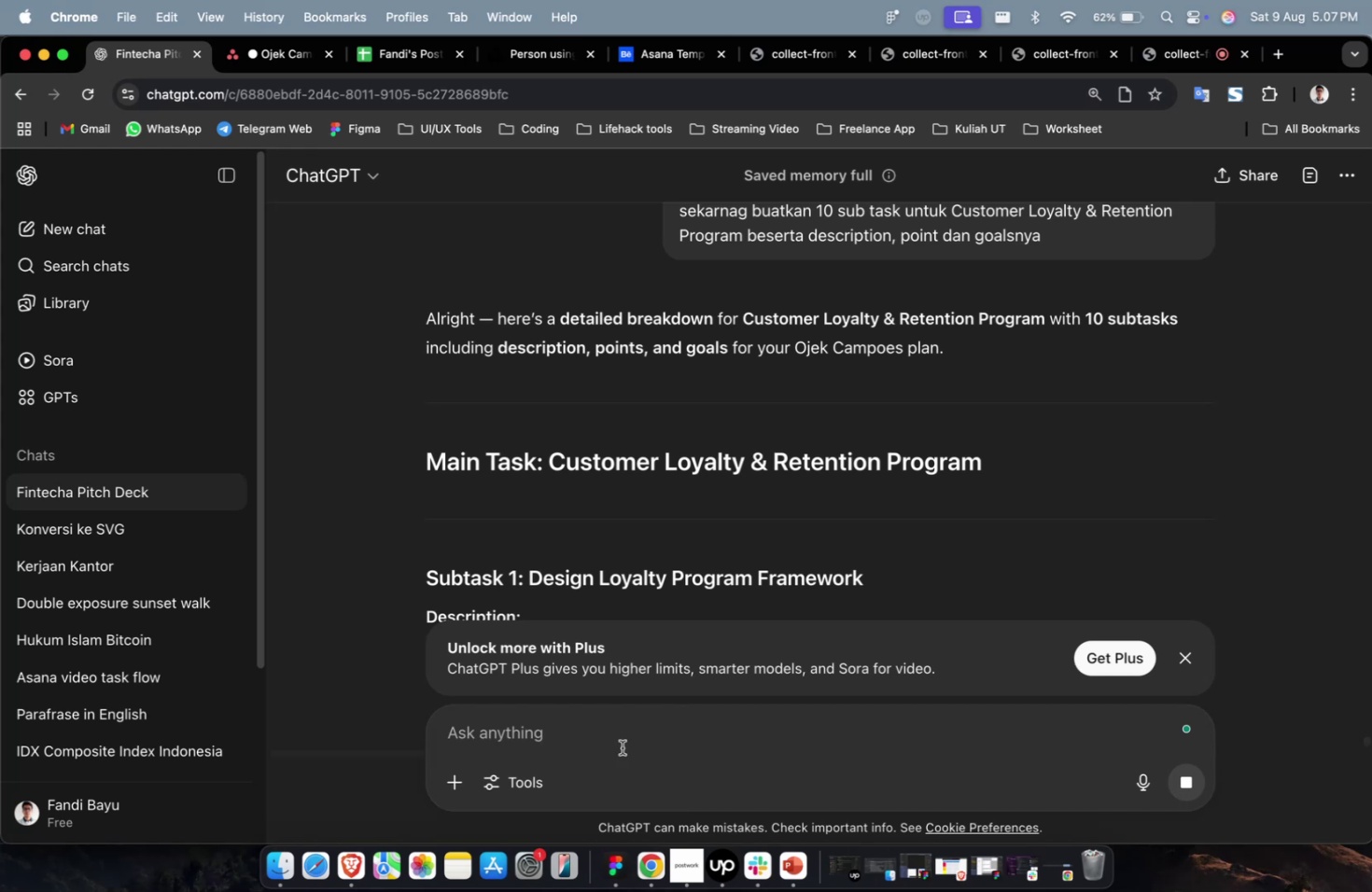 
scroll: coordinate [623, 747], scroll_direction: down, amount: 2.0
 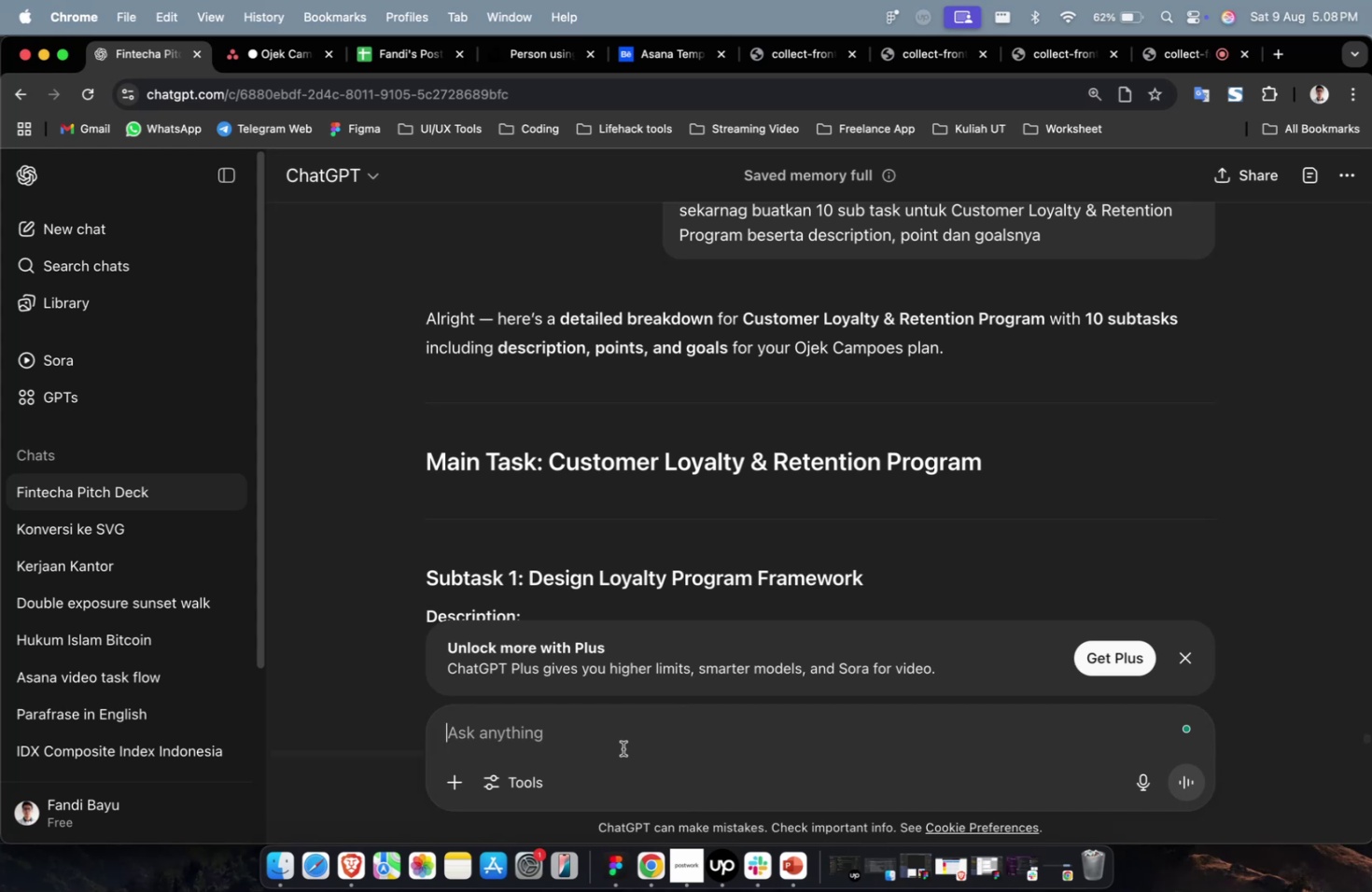 
wait(66.88)
 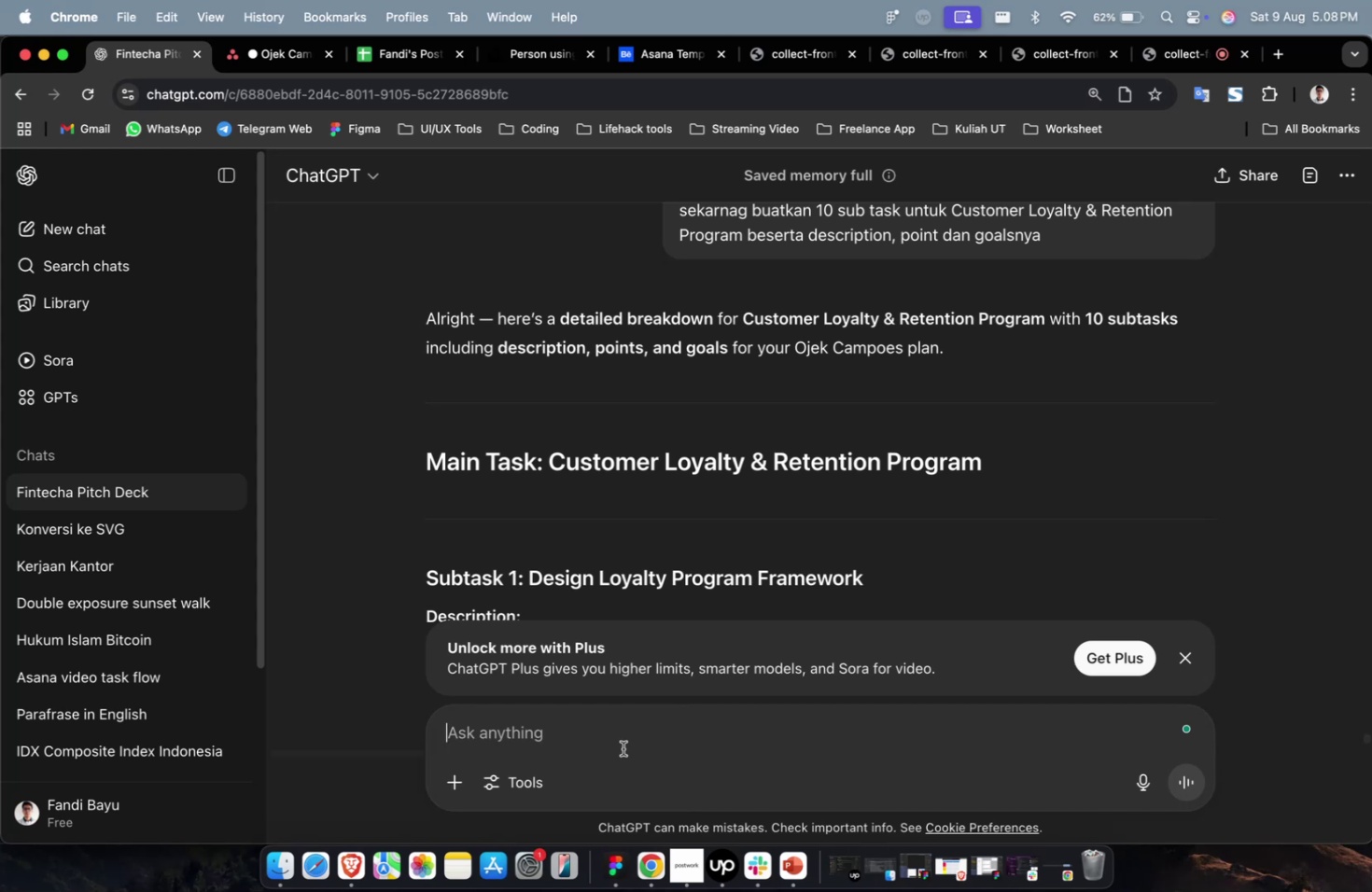 
scroll: coordinate [777, 557], scroll_direction: down, amount: 20.0
 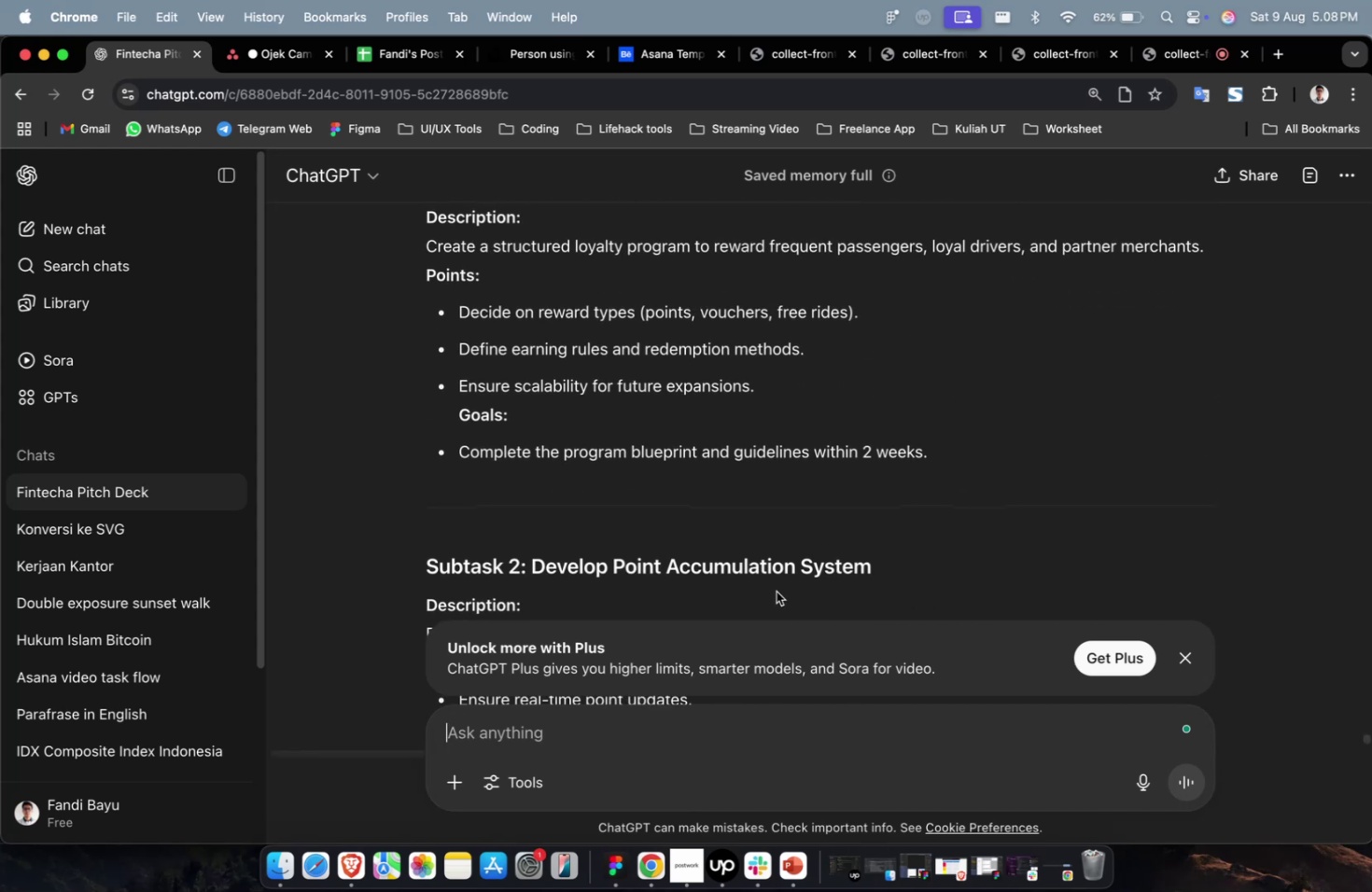 
wait(5.89)
 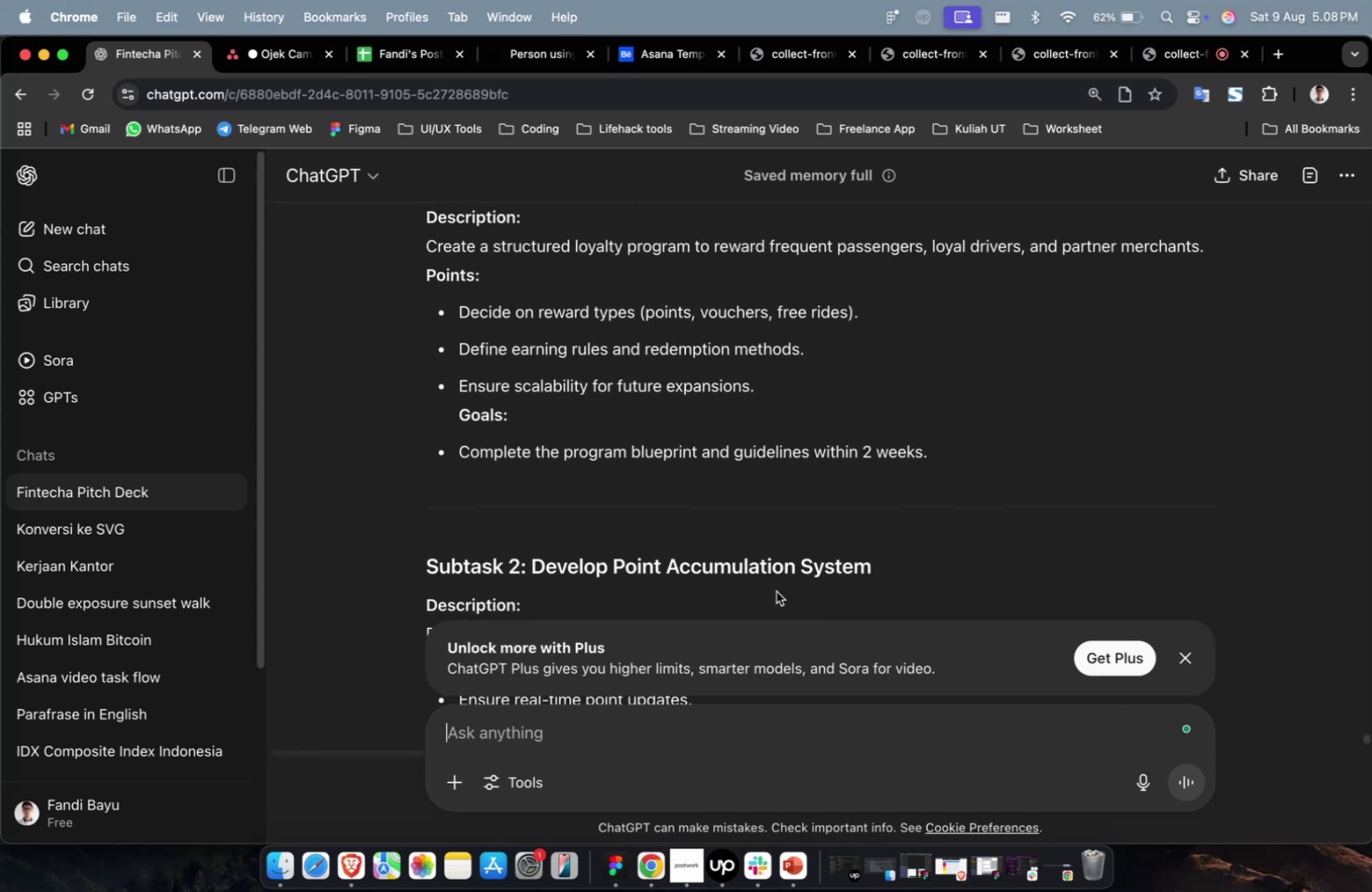 
scroll: coordinate [776, 591], scroll_direction: up, amount: 7.0
 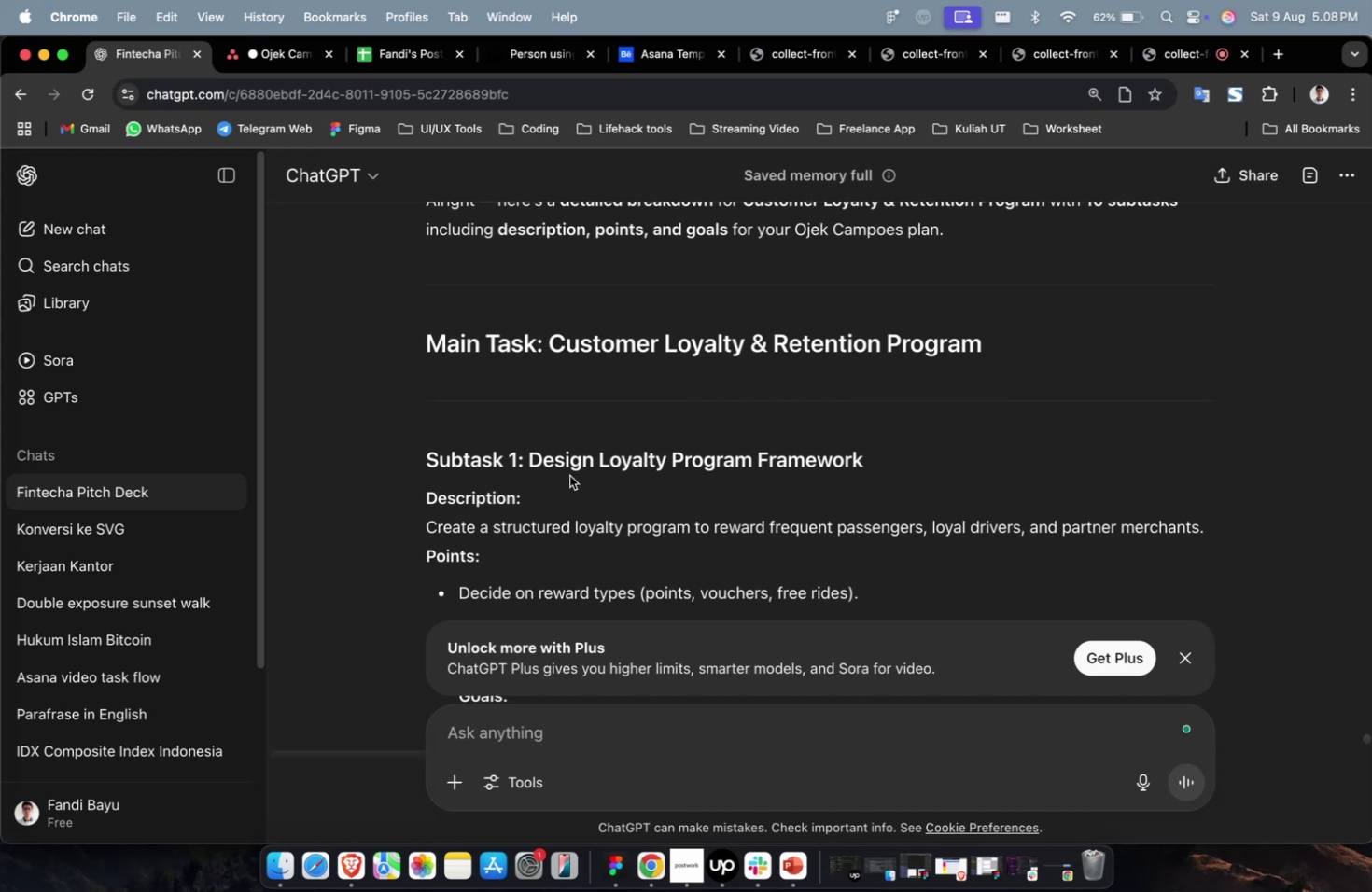 
left_click_drag(start_coordinate=[531, 462], to_coordinate=[927, 460])
 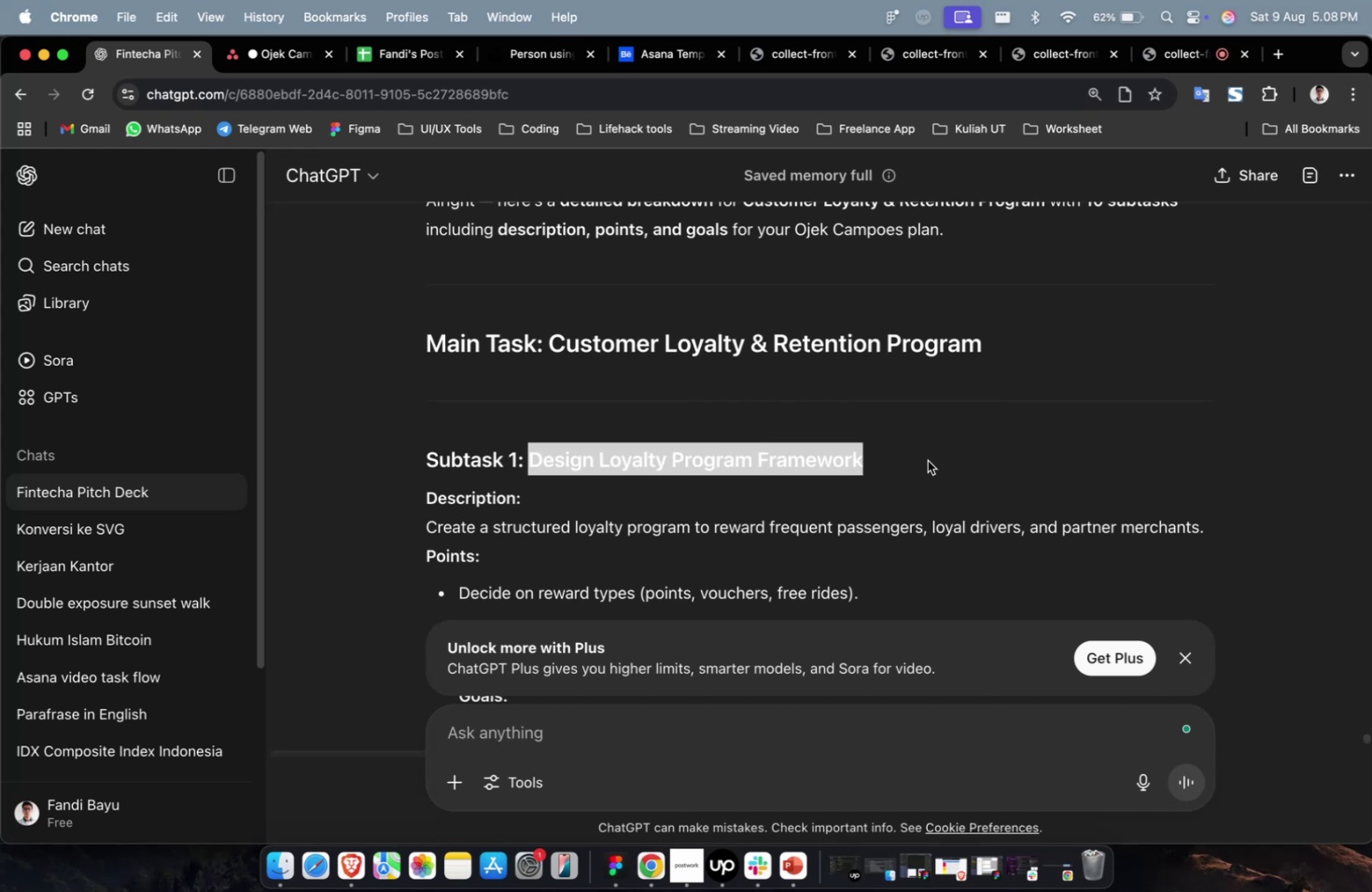 
key(Meta+CommandLeft)
 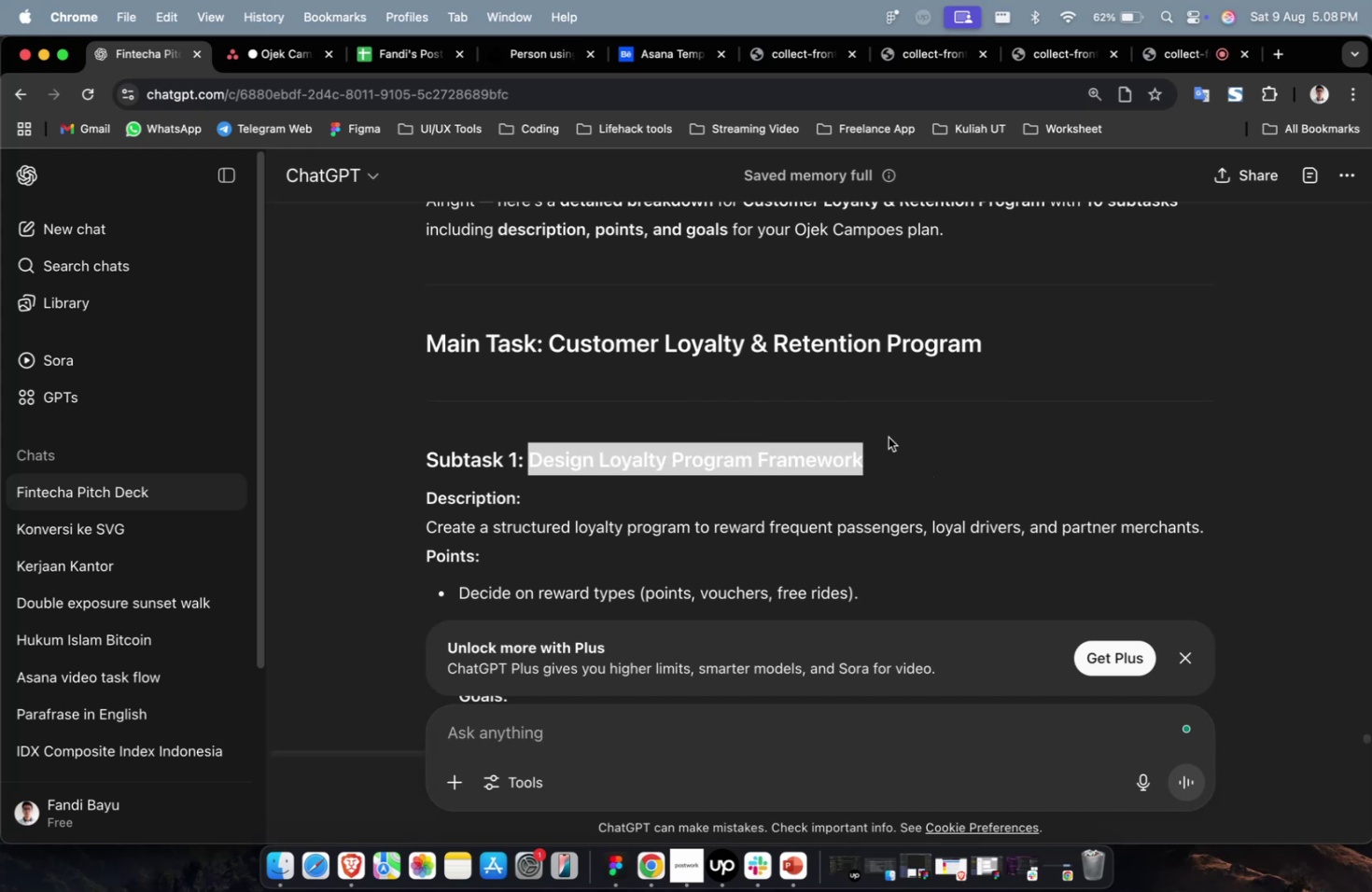 
key(Meta+C)
 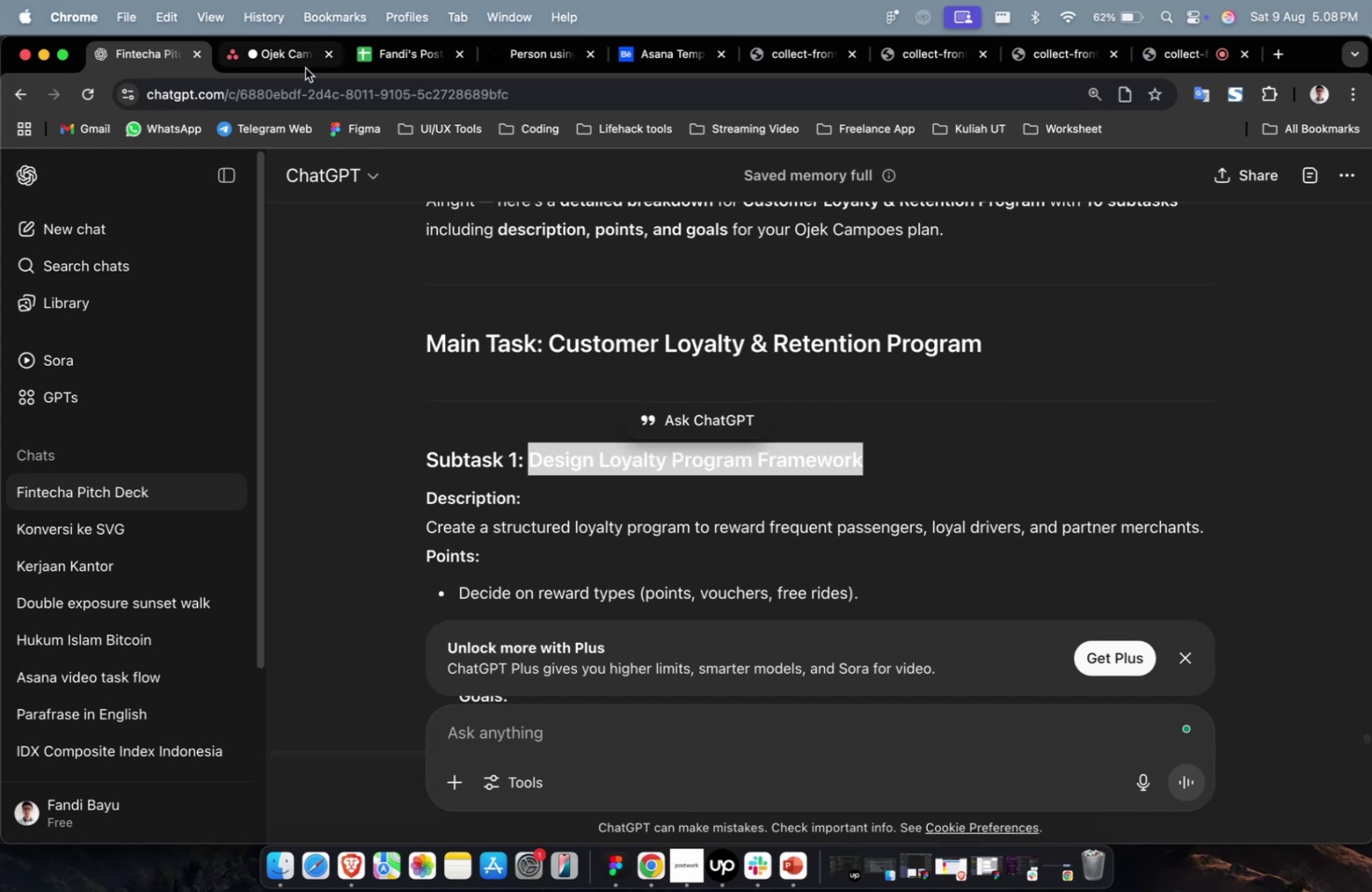 
left_click([297, 65])
 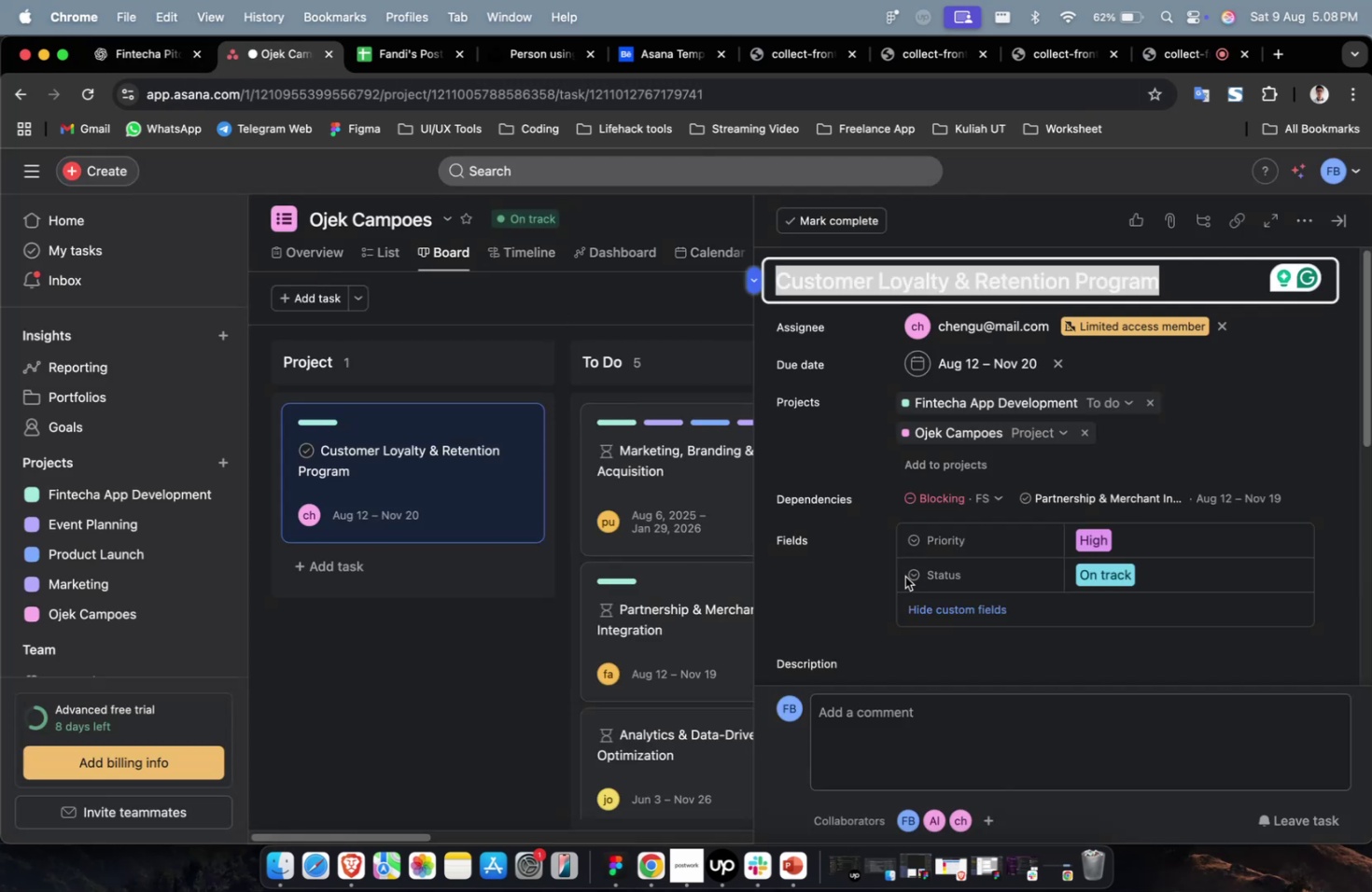 
scroll: coordinate [890, 631], scroll_direction: down, amount: 4.0
 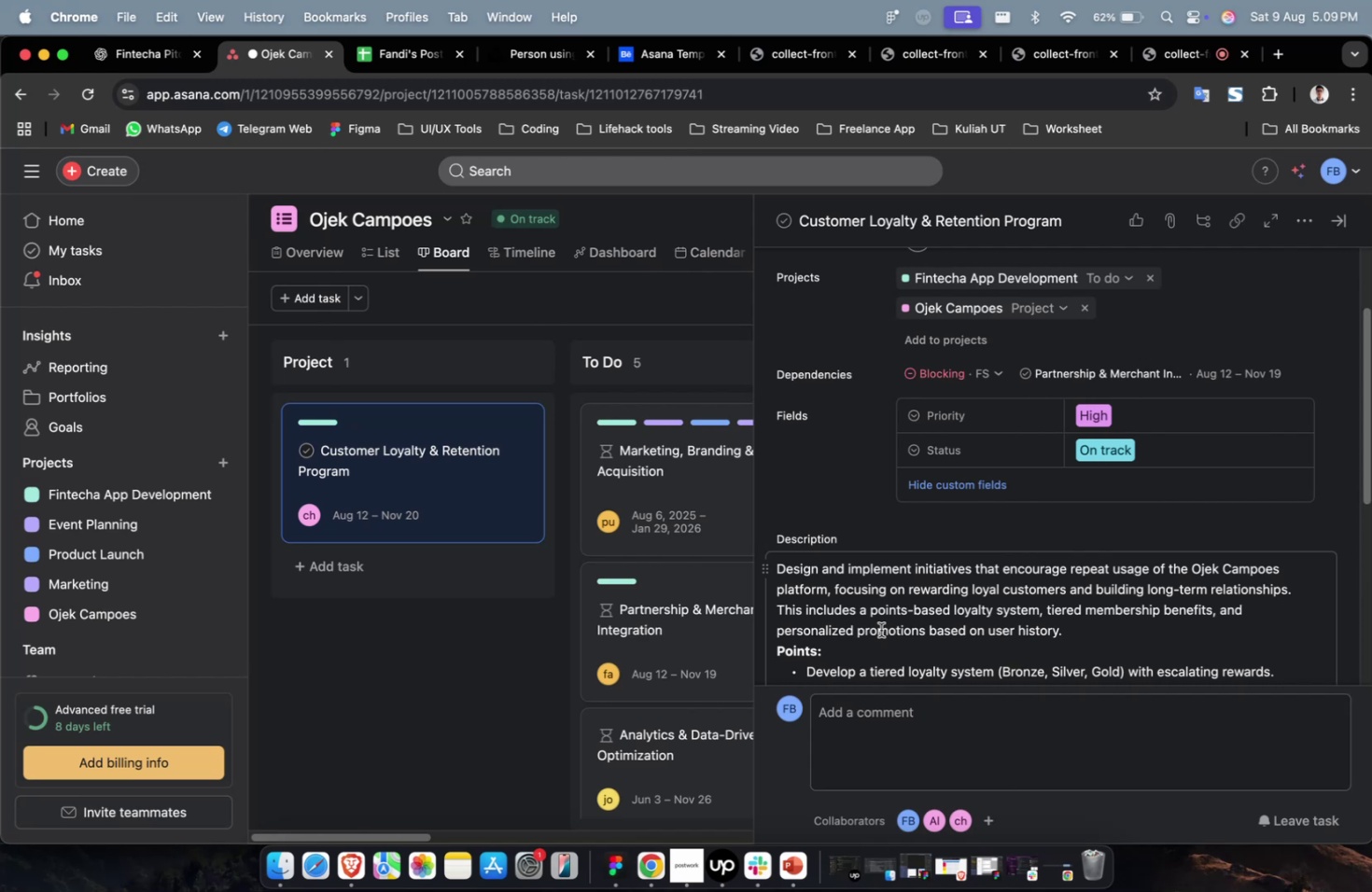 
wait(29.26)
 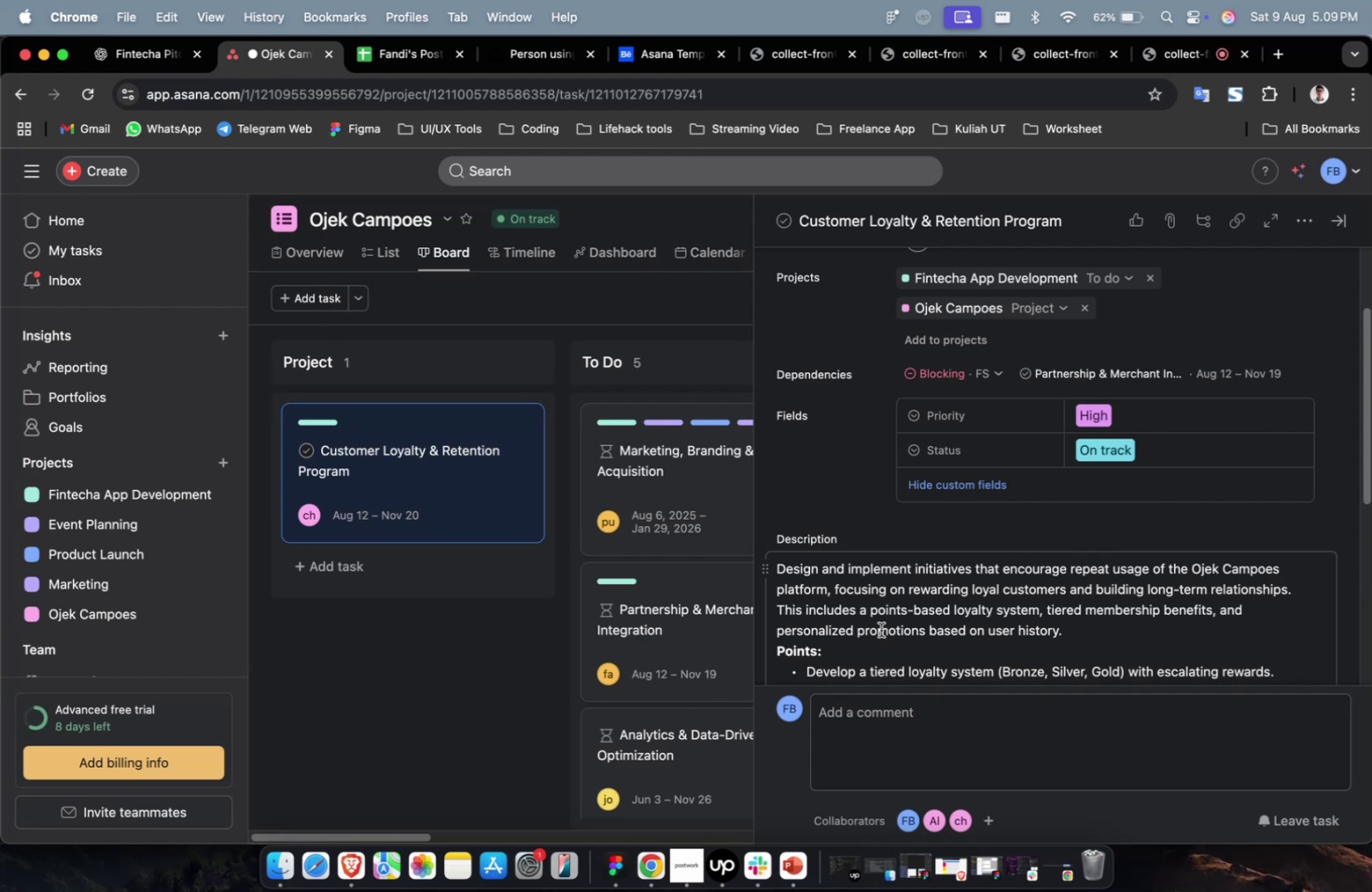 
scroll: coordinate [1023, 579], scroll_direction: down, amount: 9.0
 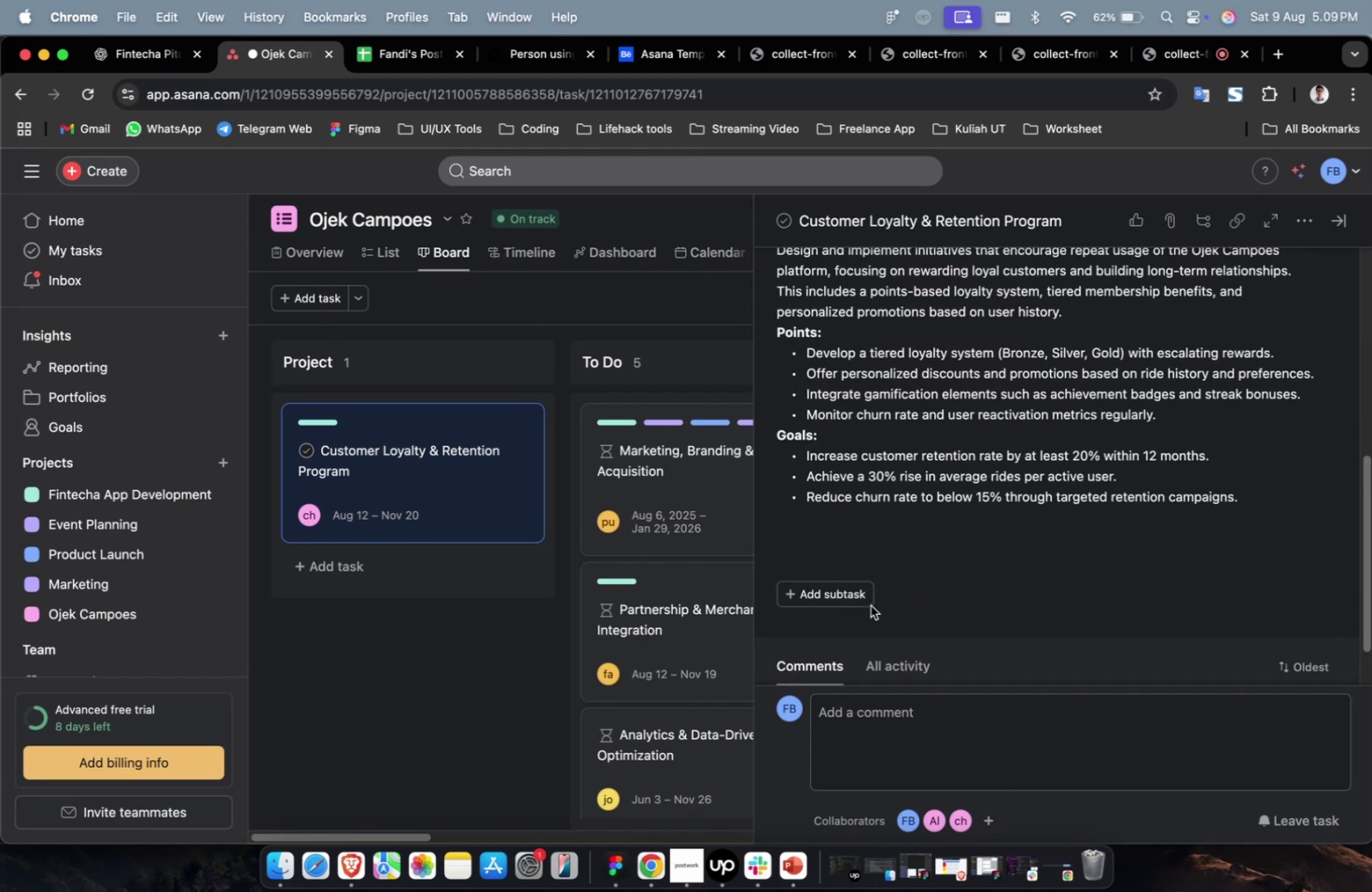 
left_click([852, 603])
 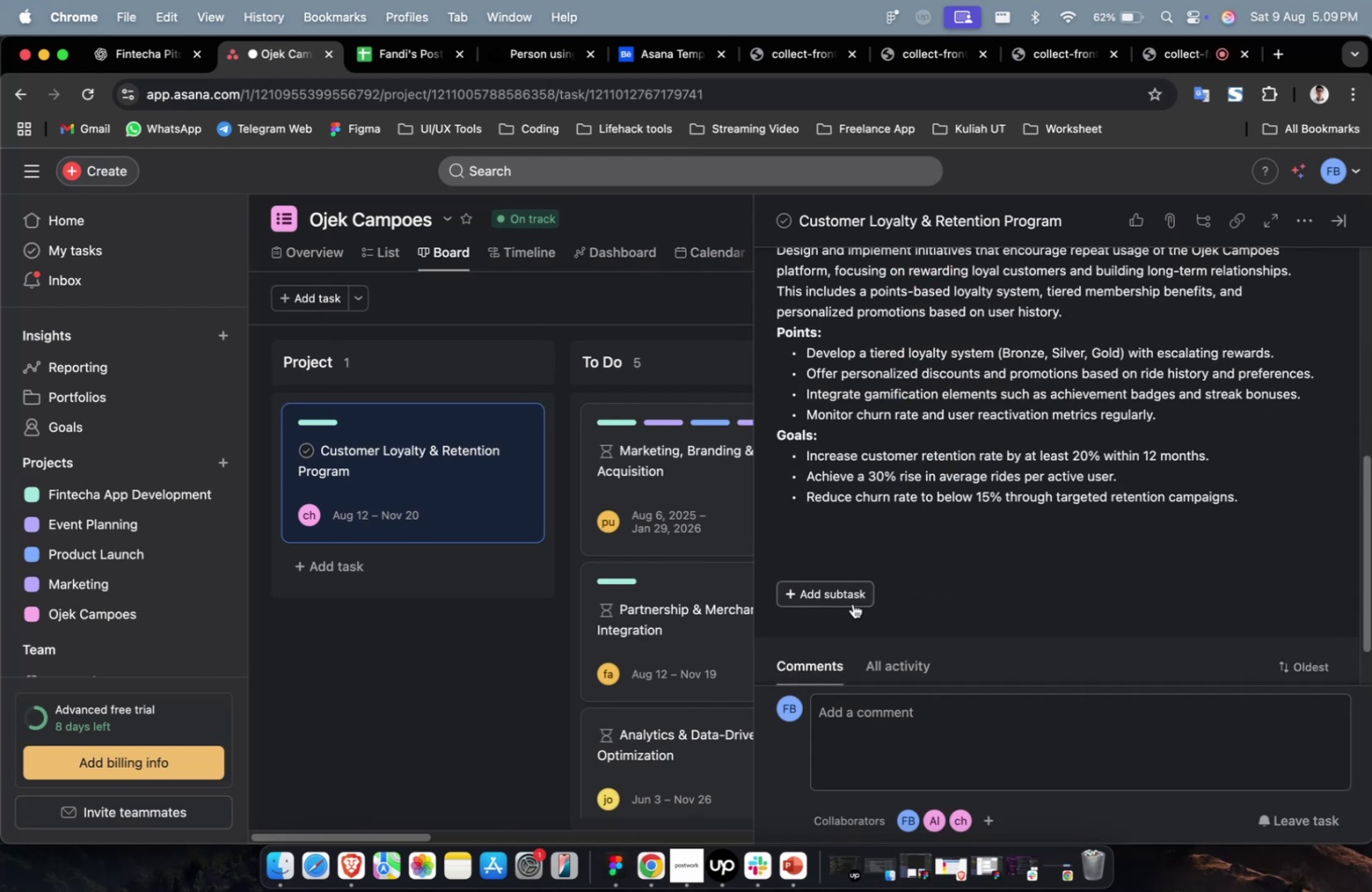 
key(Meta+CommandLeft)
 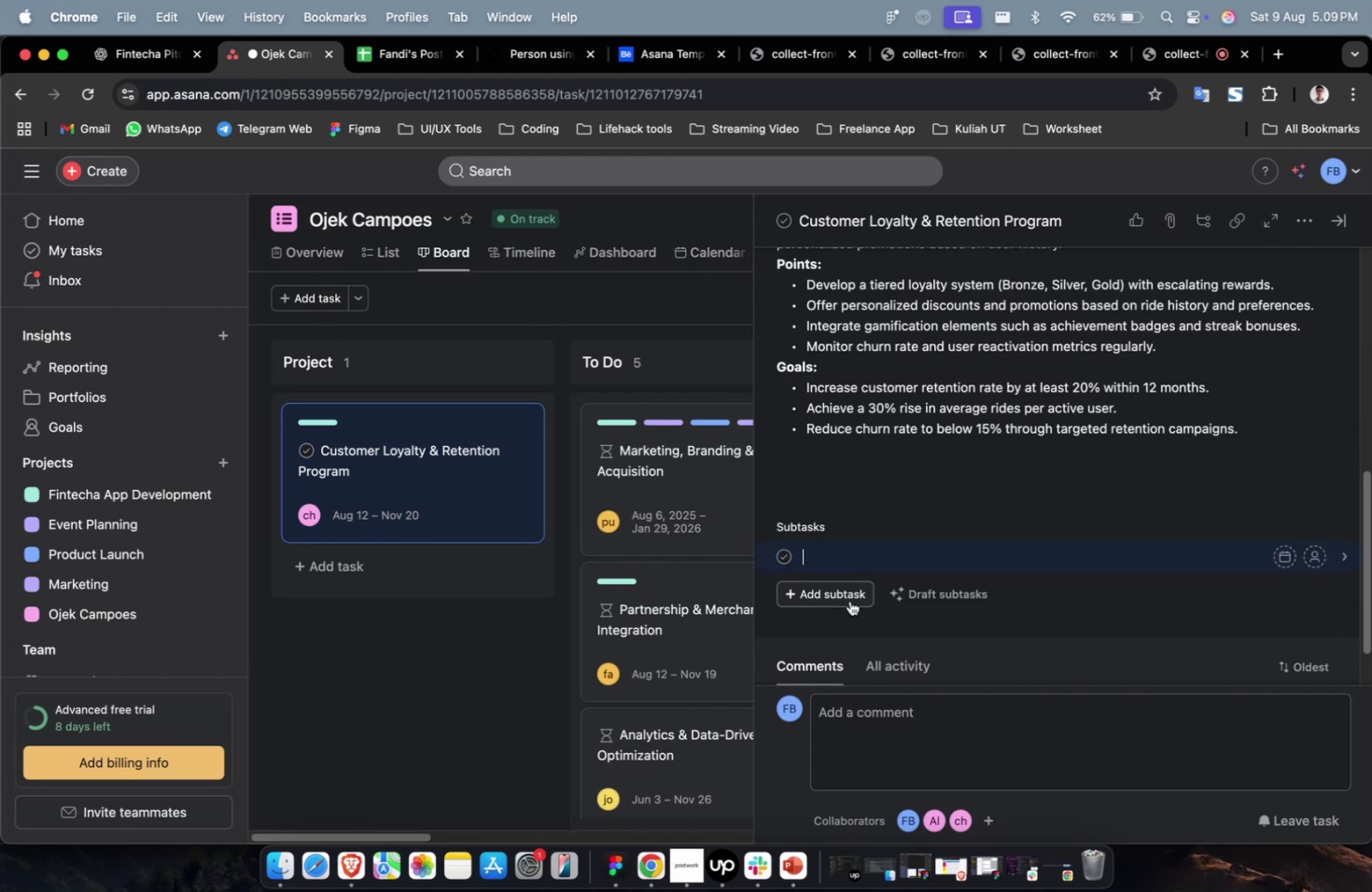 
key(Meta+V)
 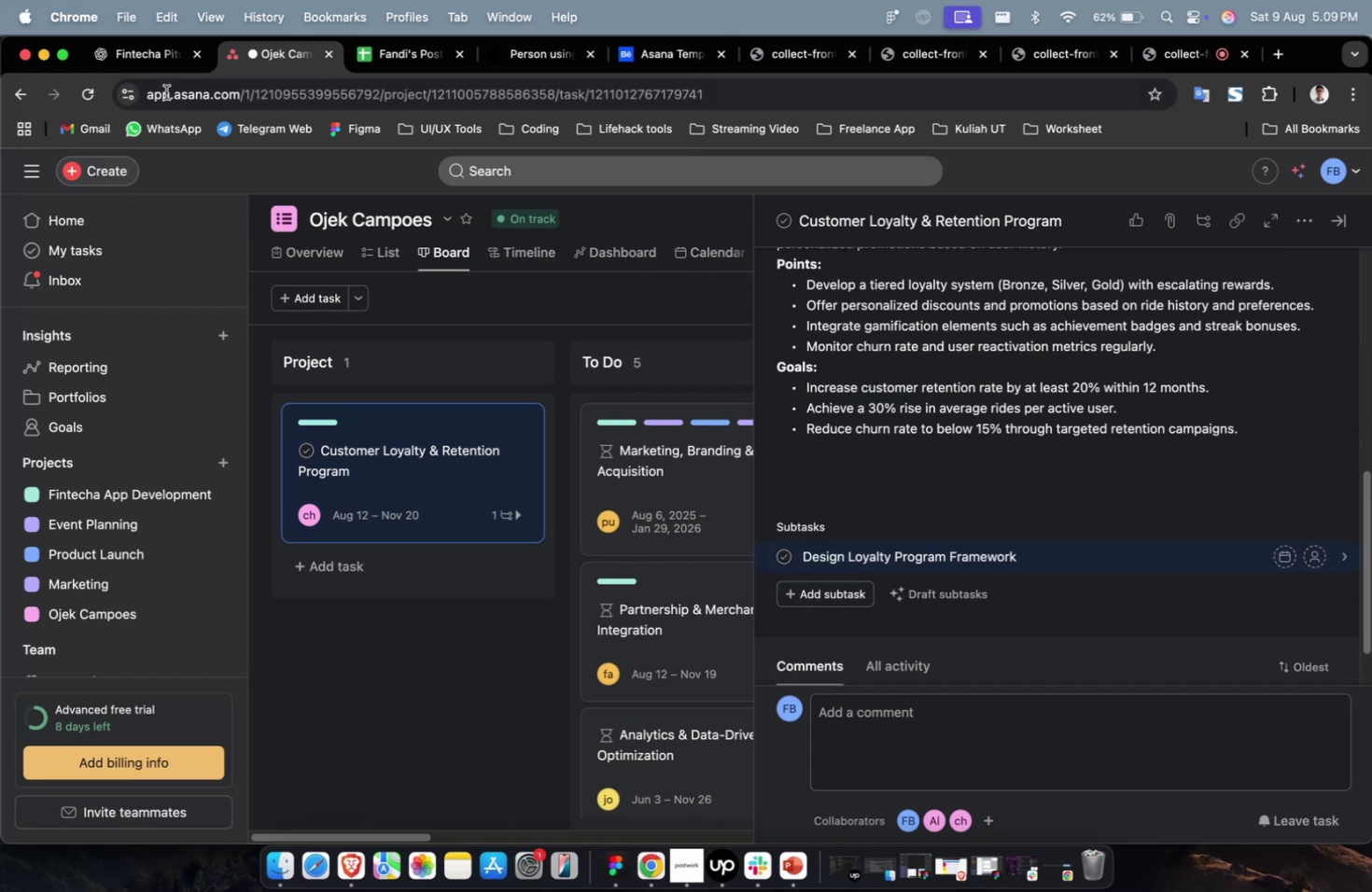 
left_click([150, 65])
 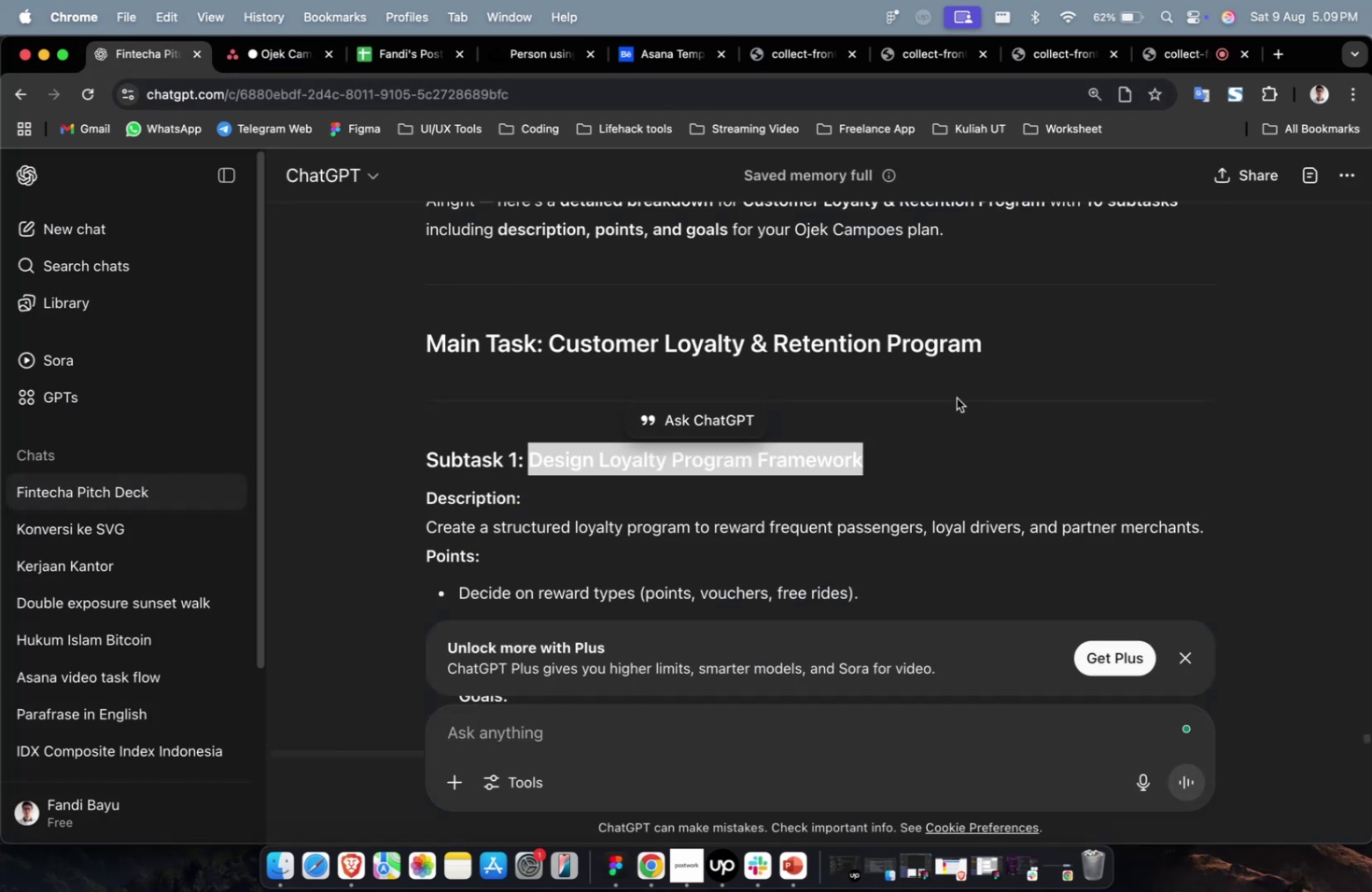 
scroll: coordinate [855, 493], scroll_direction: down, amount: 10.0
 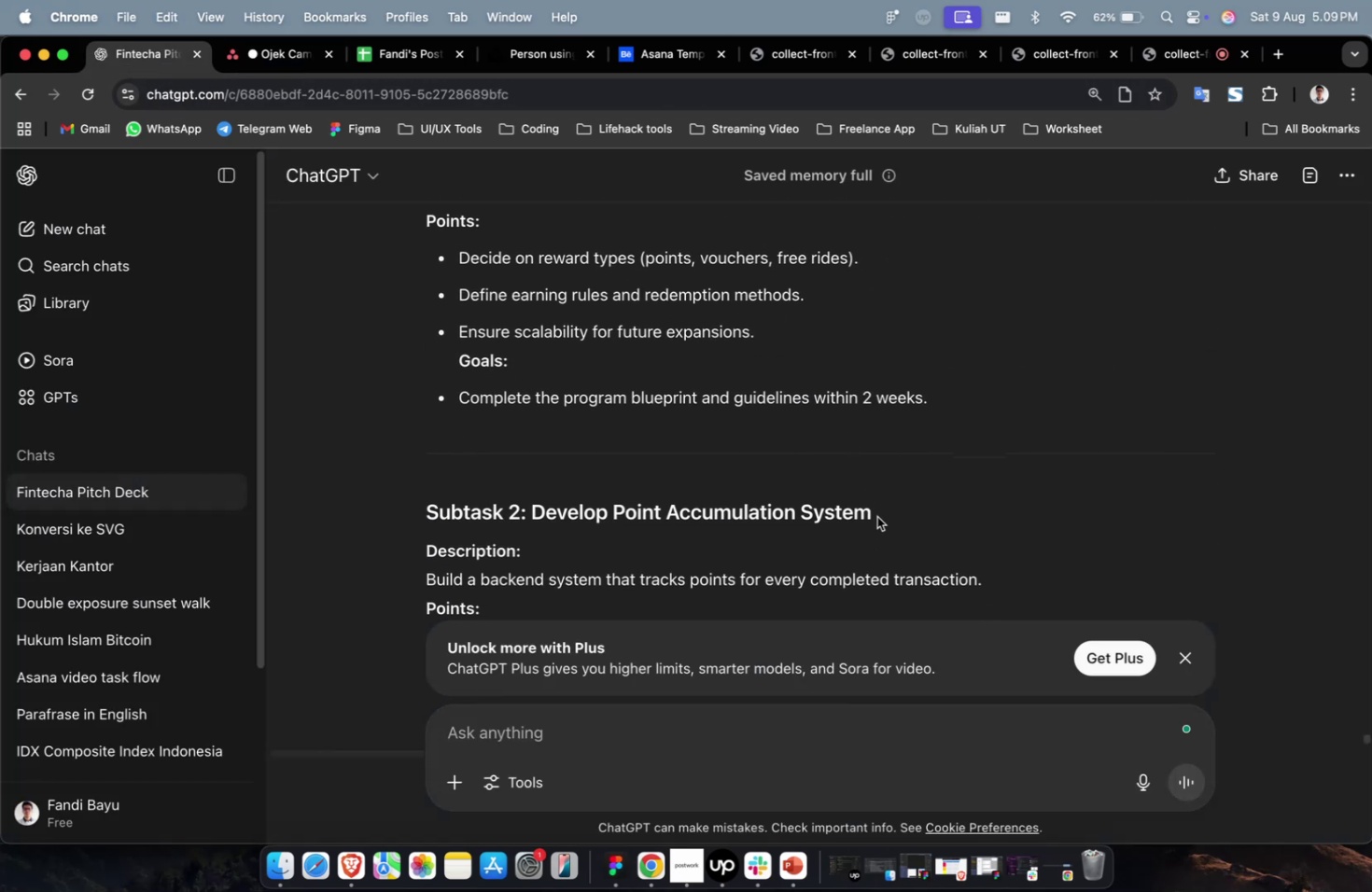 
left_click_drag(start_coordinate=[877, 516], to_coordinate=[533, 525])
 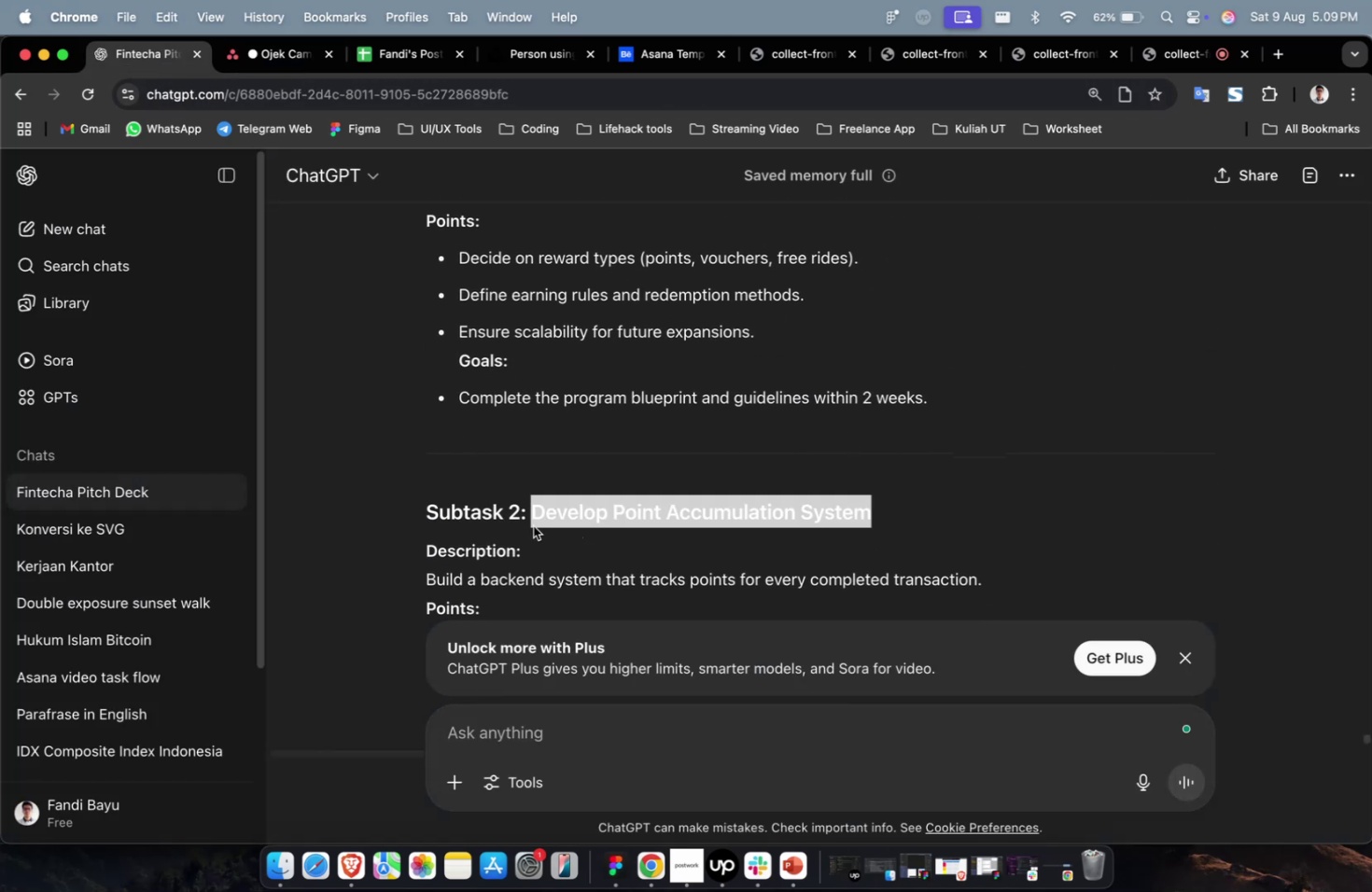 
key(Meta+CommandLeft)
 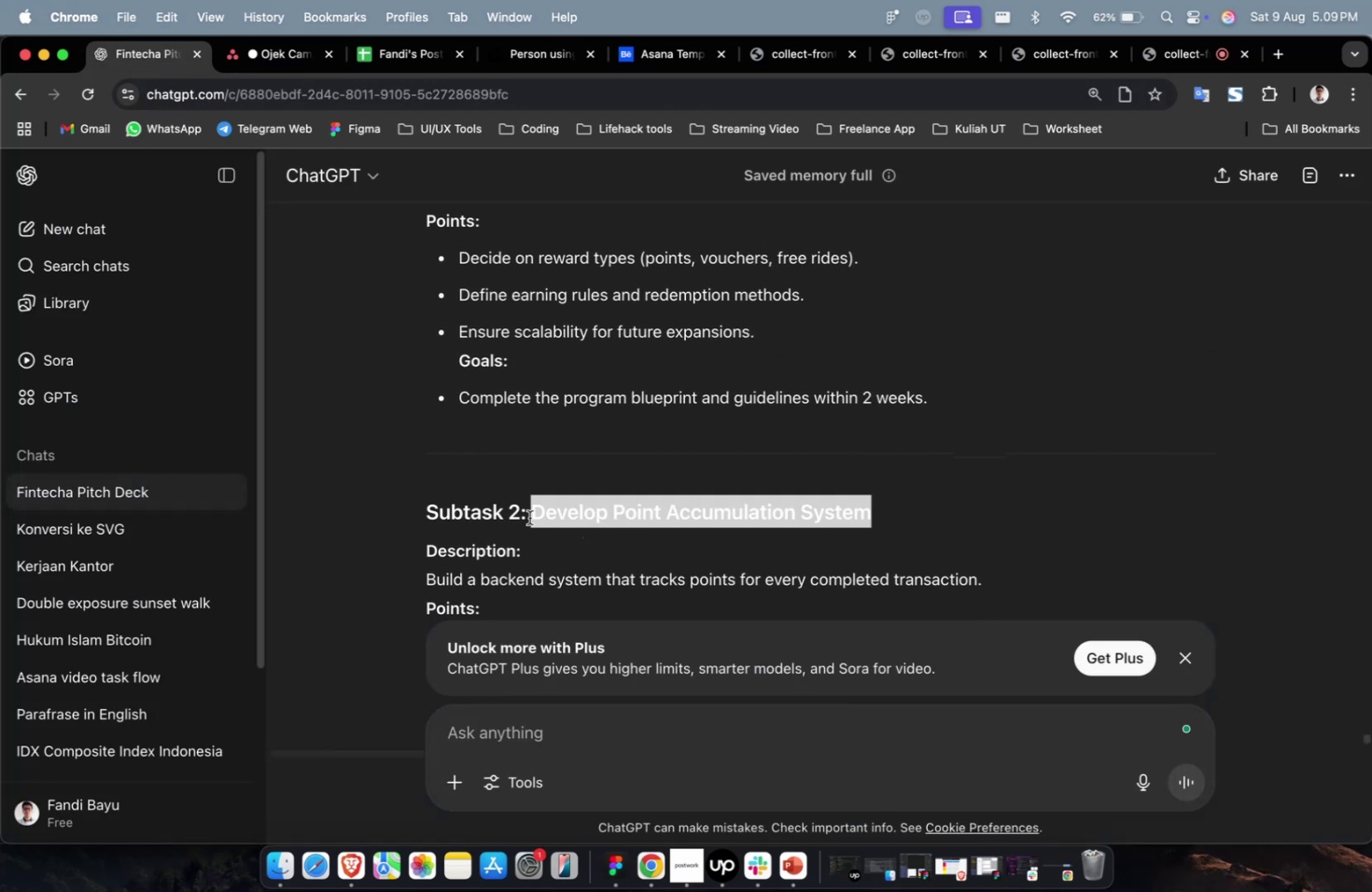 
key(Meta+C)
 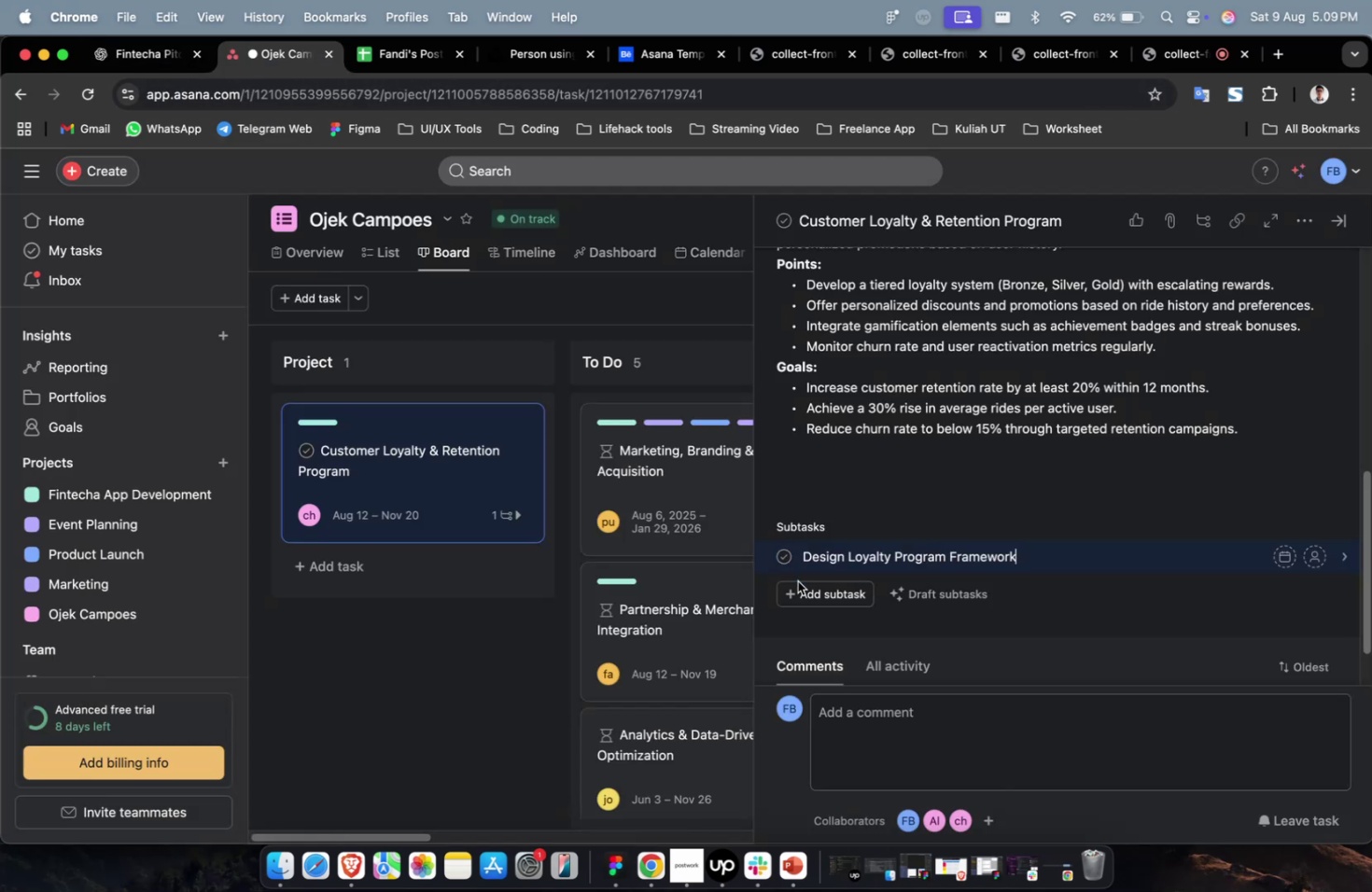 
key(Meta+CommandLeft)
 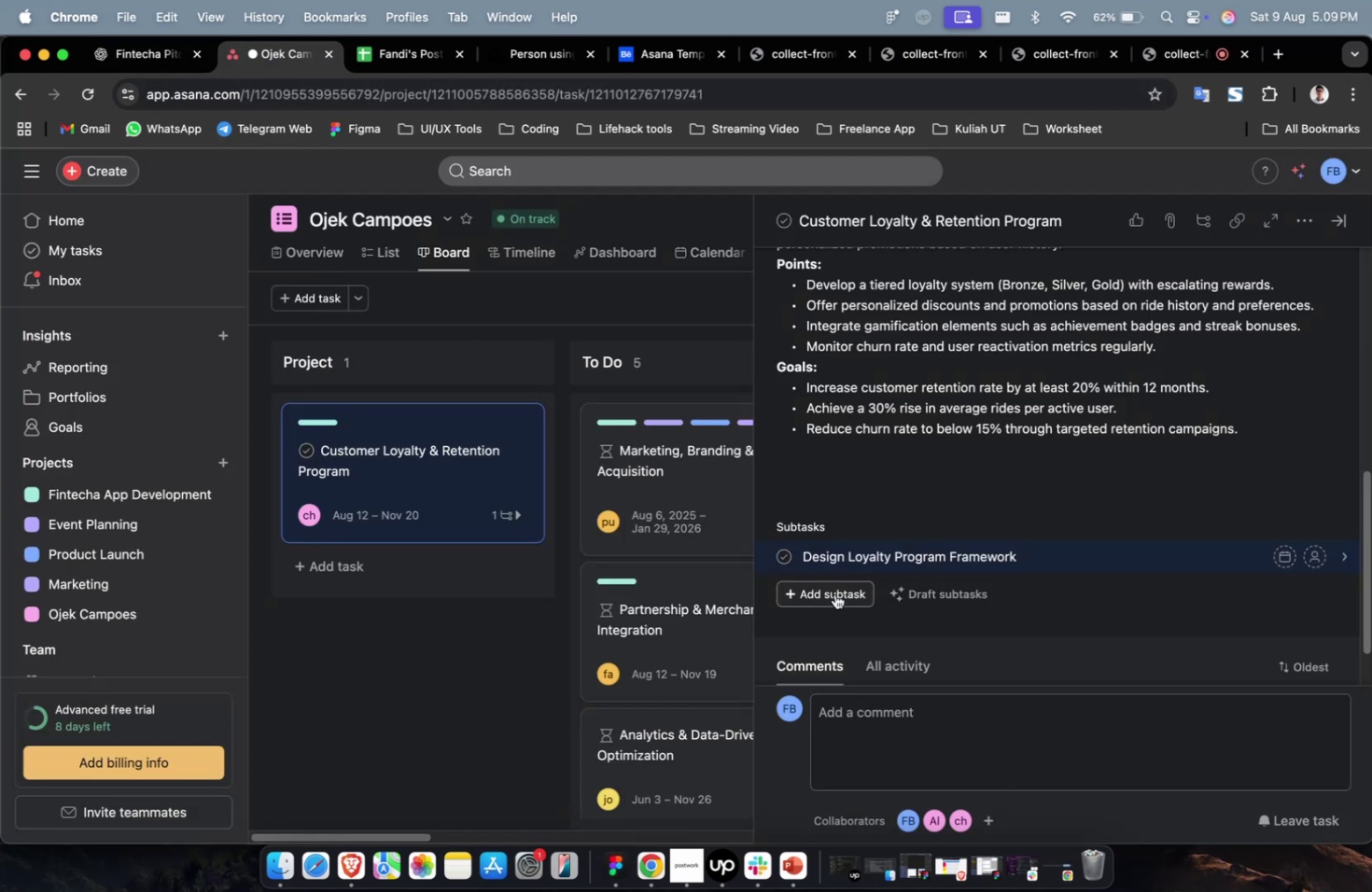 
key(Meta+V)
 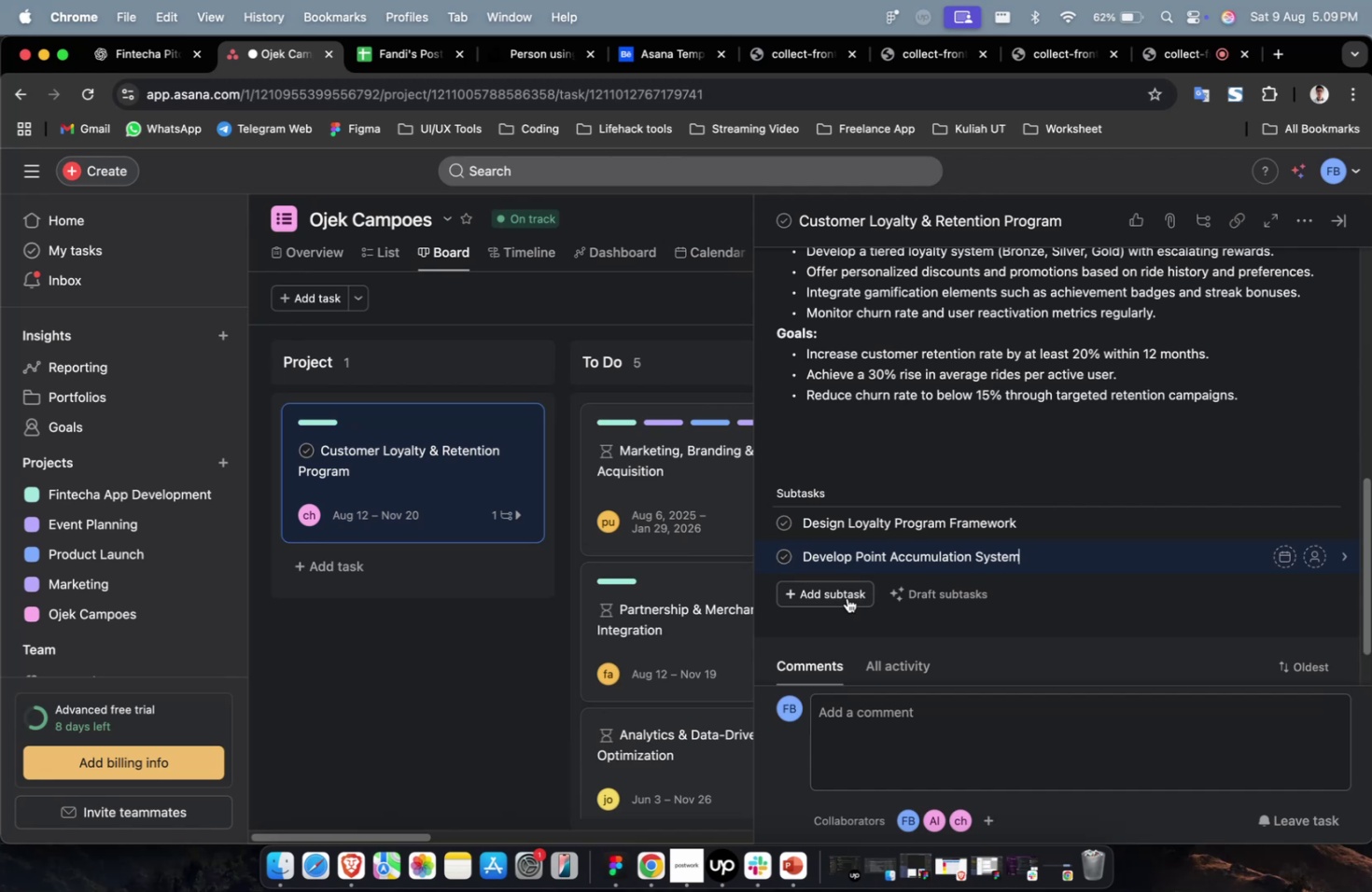 
double_click([847, 597])
 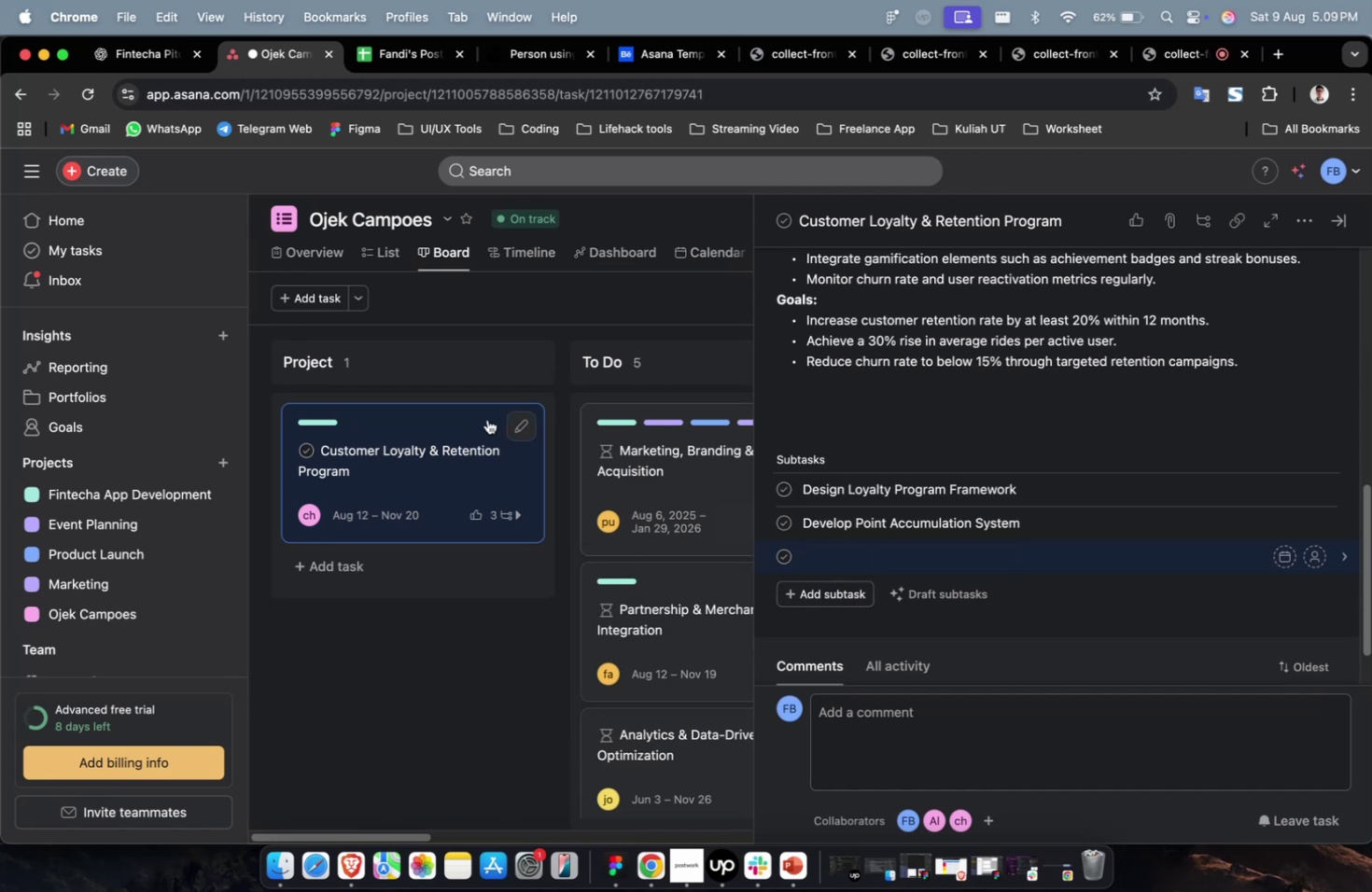 
left_click([123, 64])
 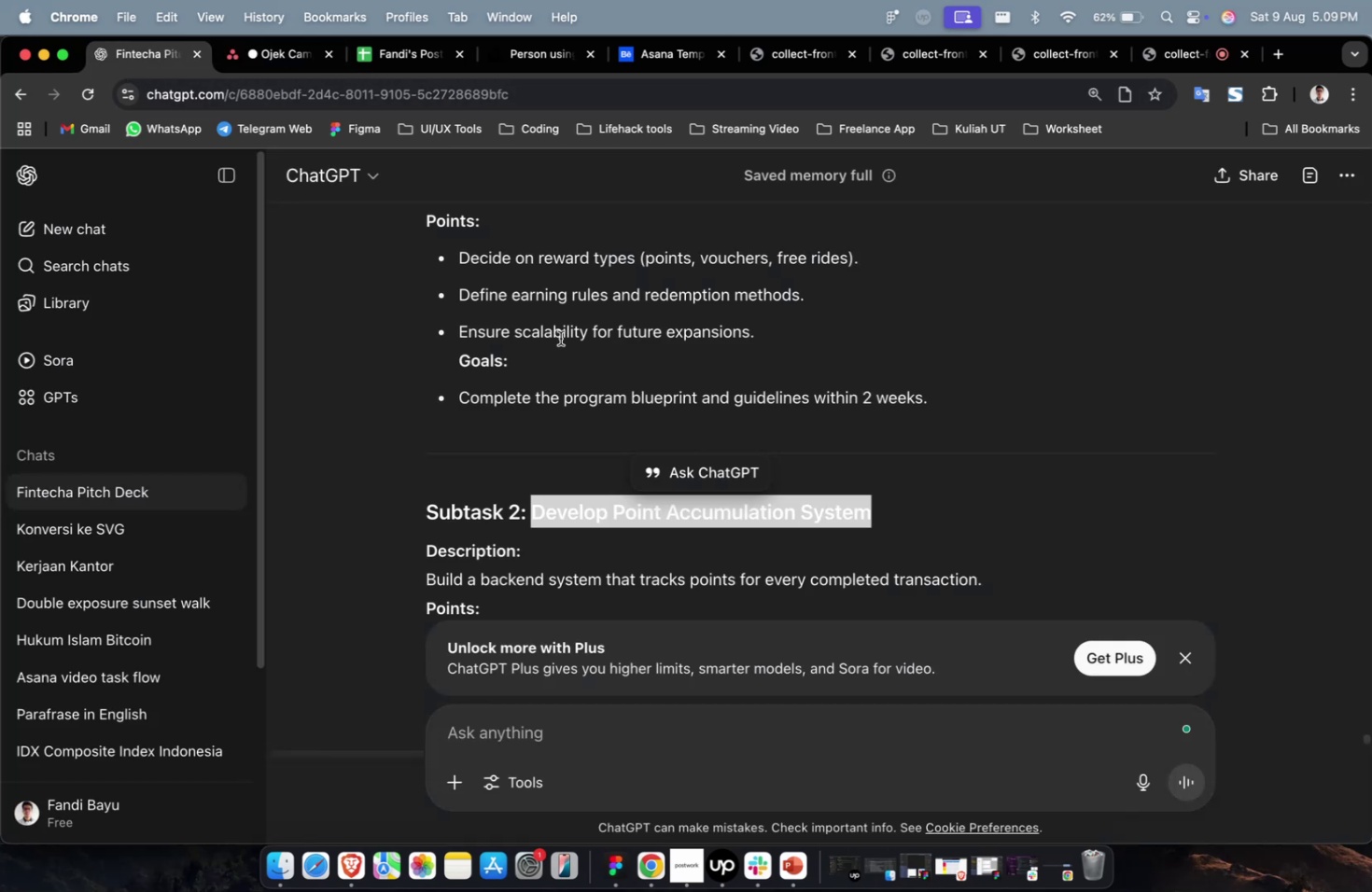 
scroll: coordinate [670, 416], scroll_direction: down, amount: 9.0
 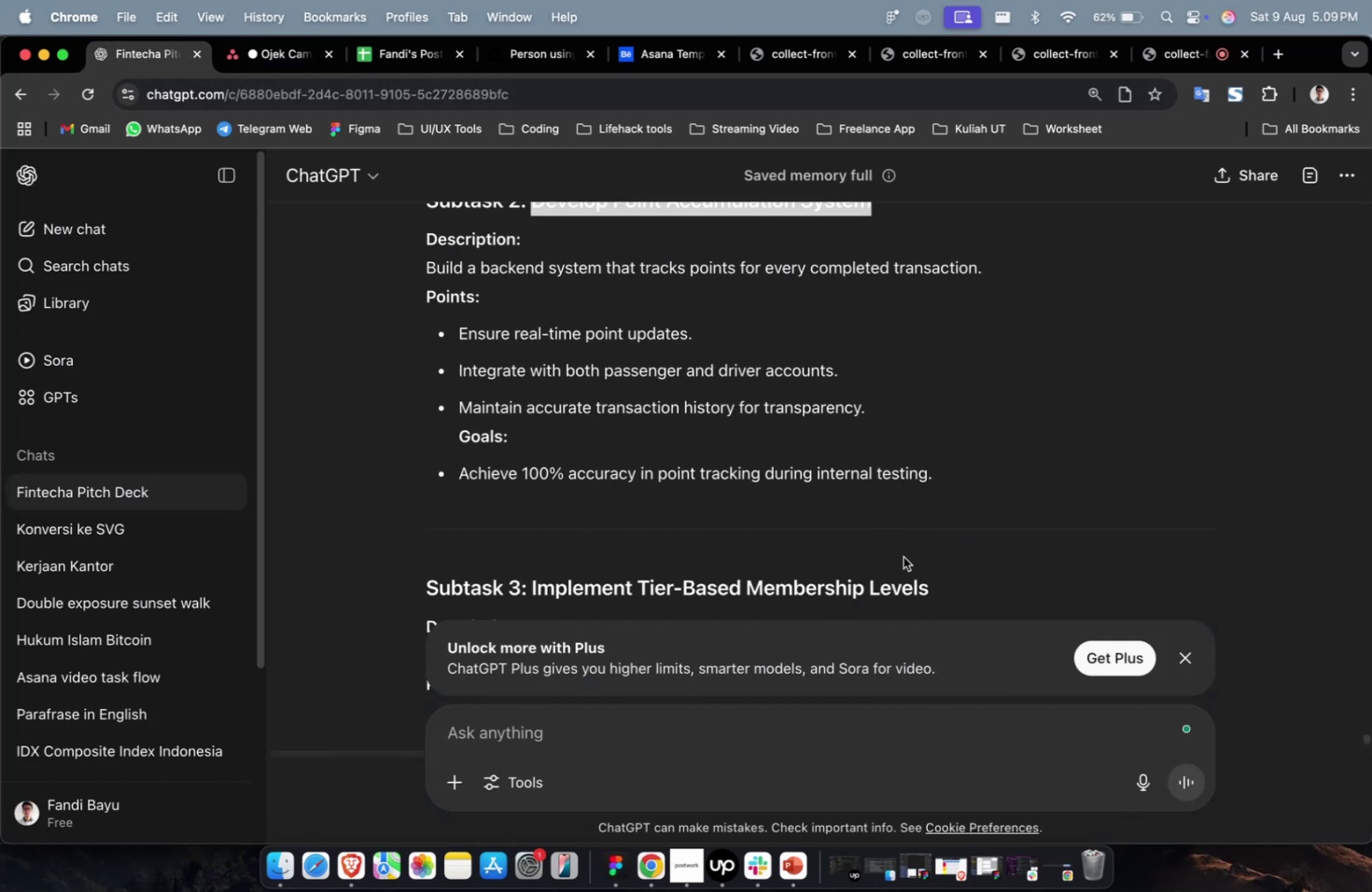 
left_click_drag(start_coordinate=[935, 584], to_coordinate=[532, 590])
 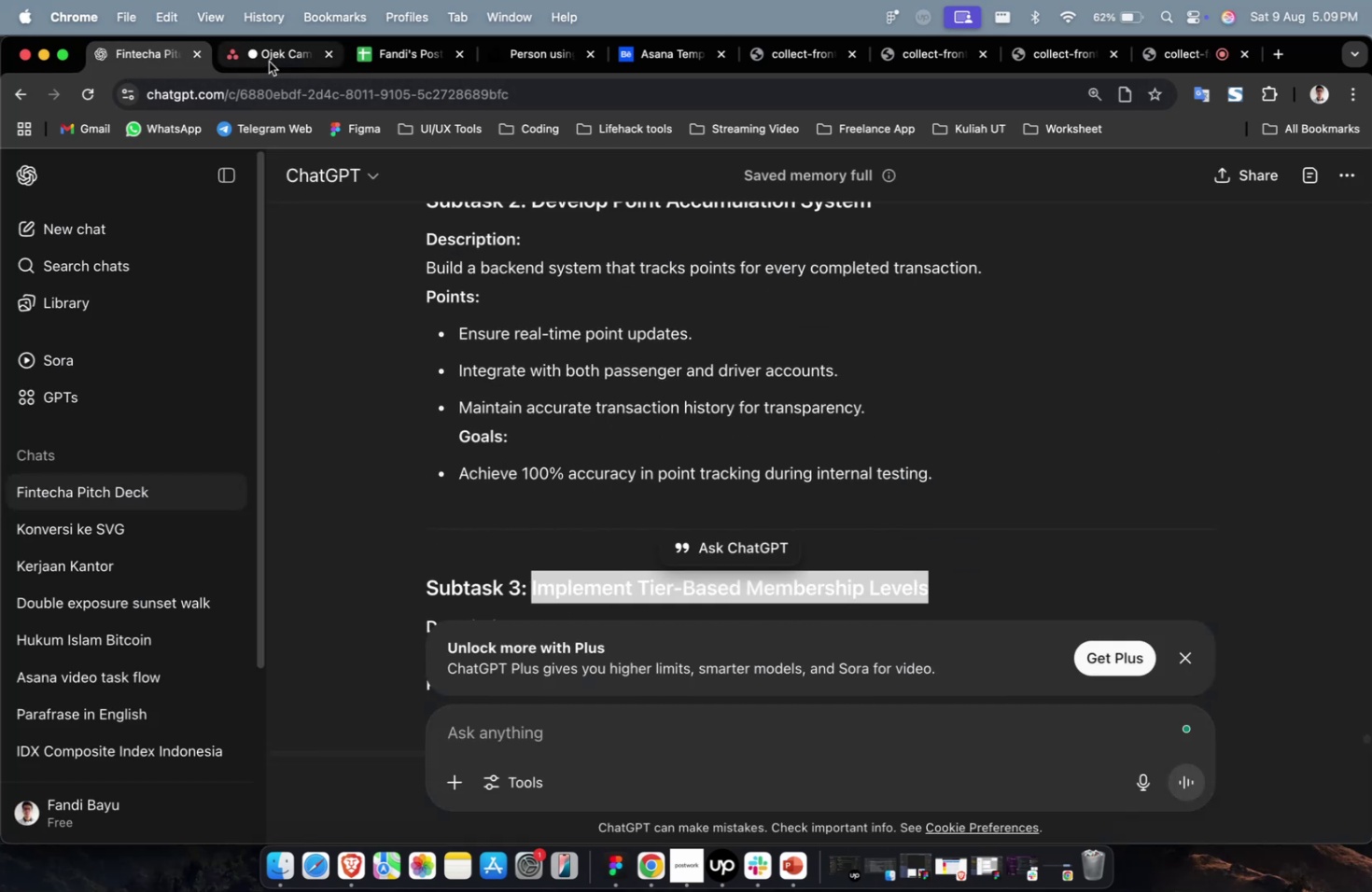 
key(Meta+CommandLeft)
 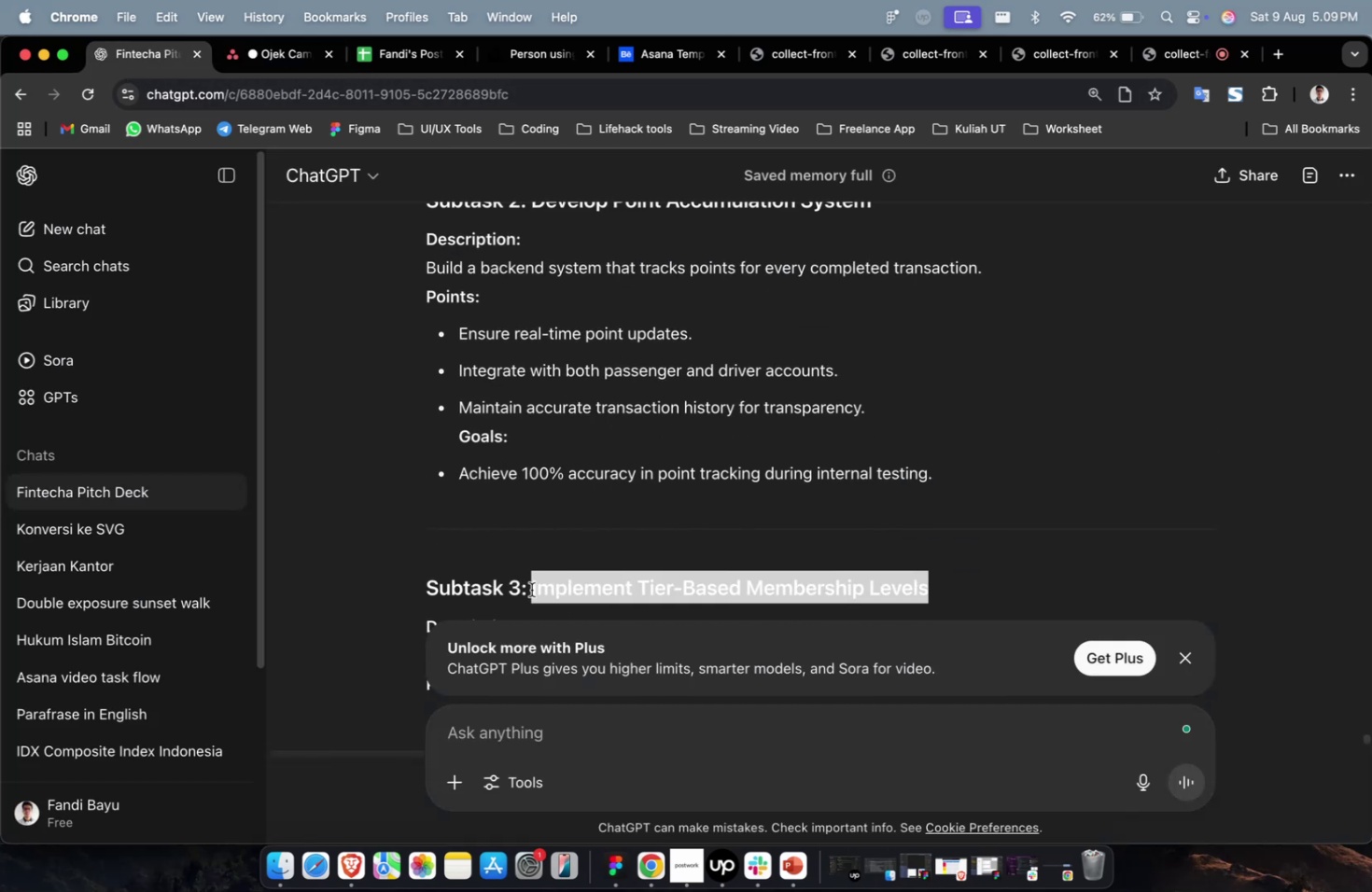 
key(Meta+C)
 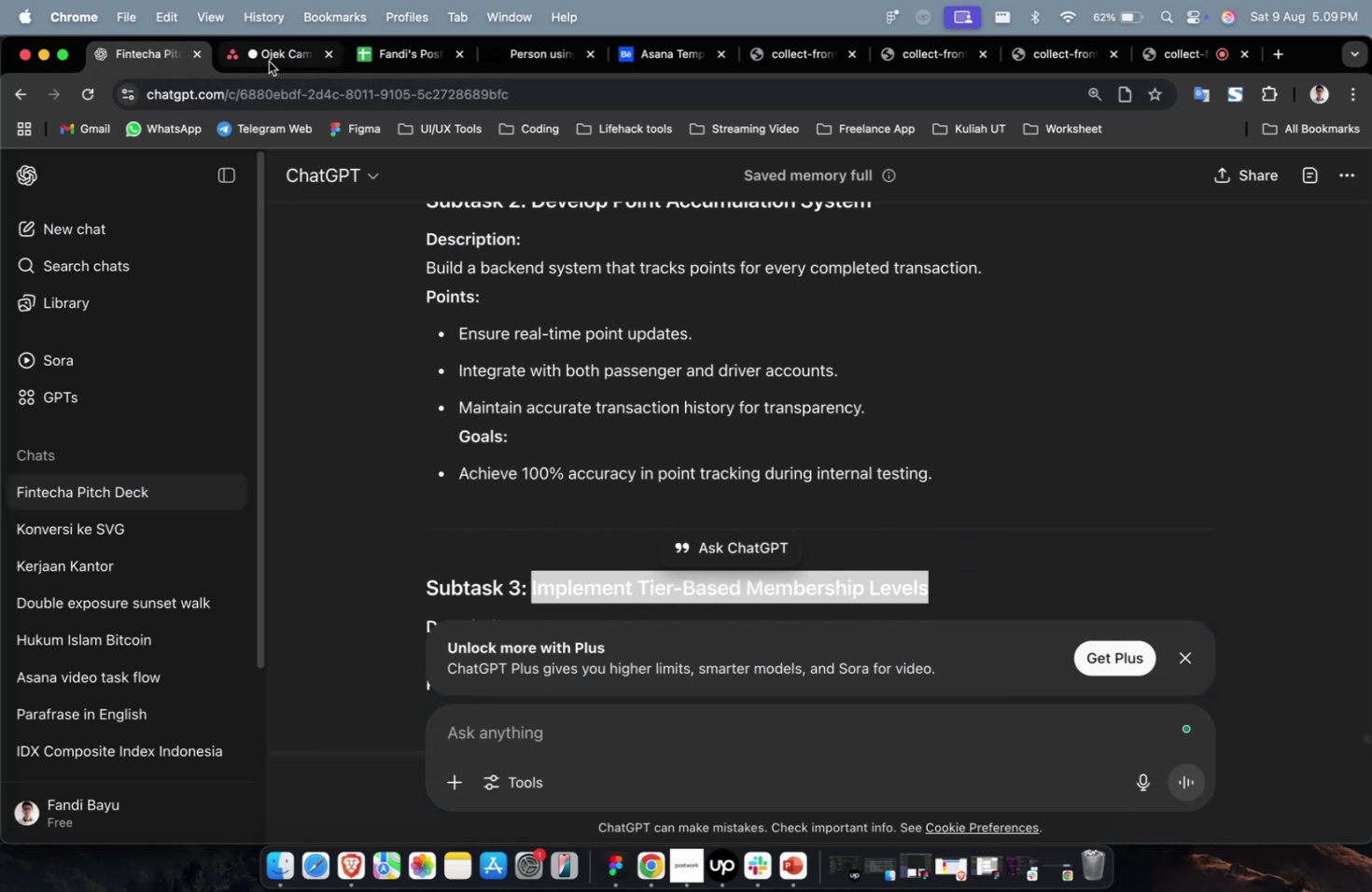 
left_click([269, 62])
 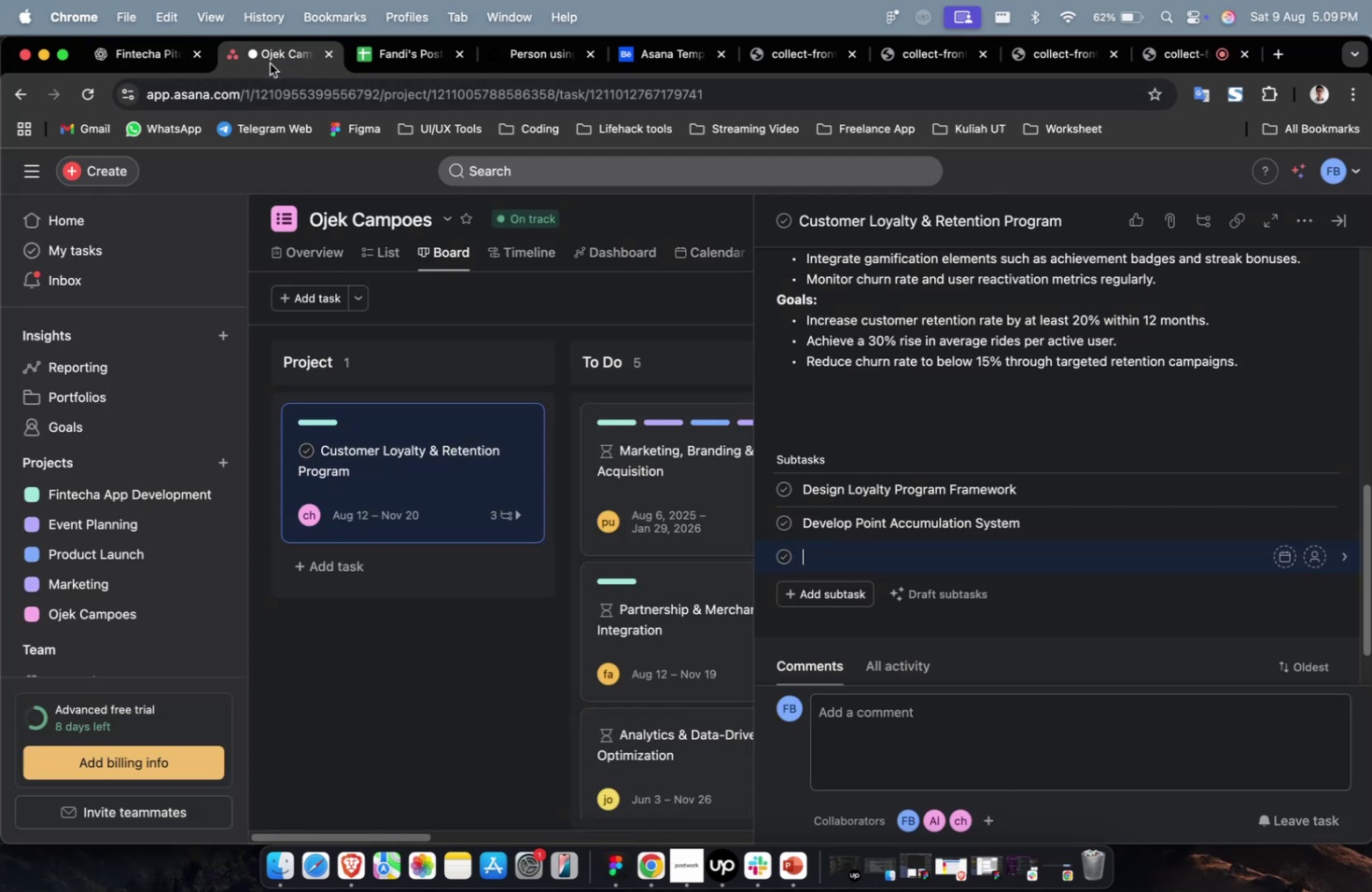 
key(Meta+V)
 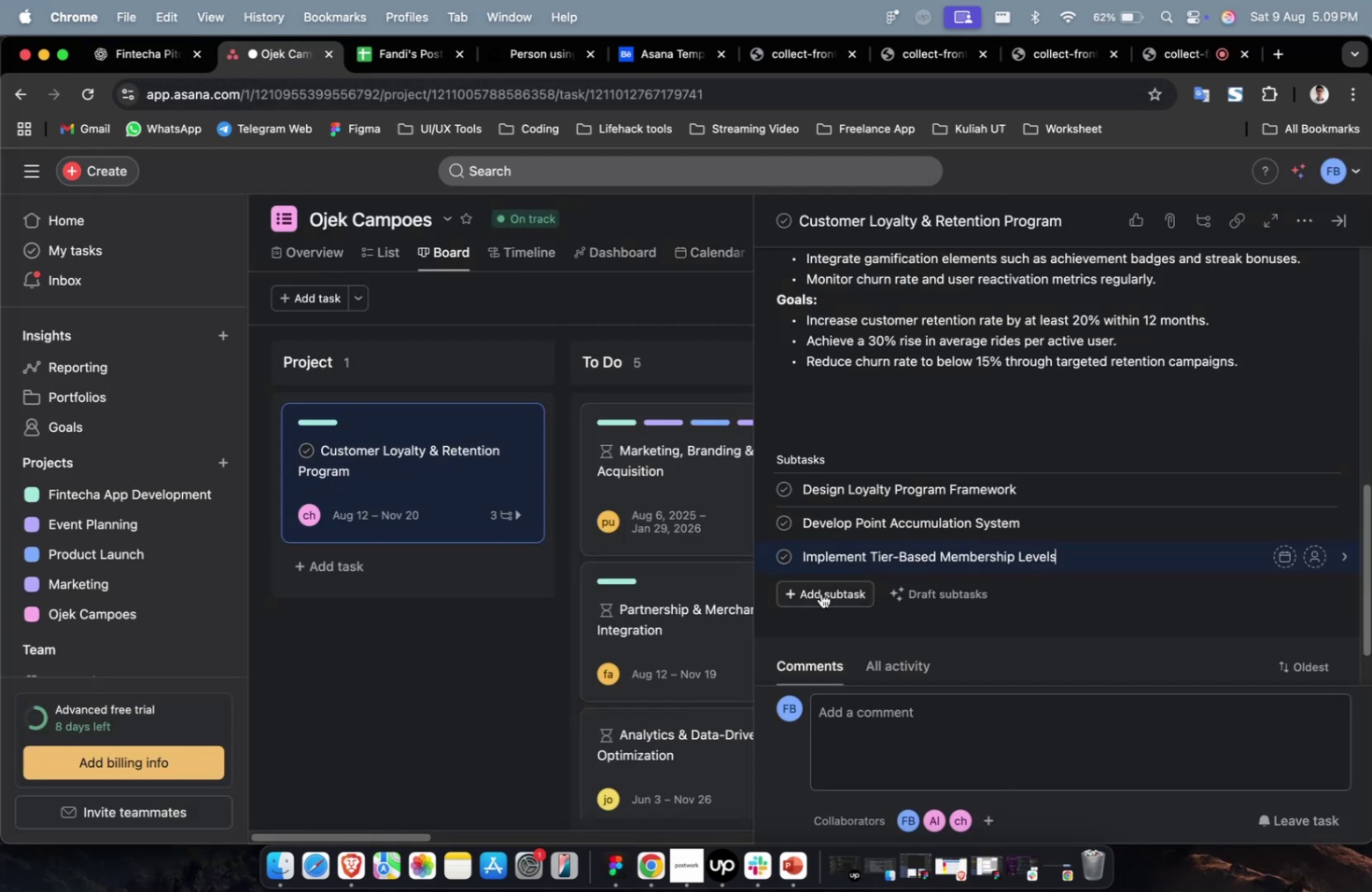 
left_click([820, 593])
 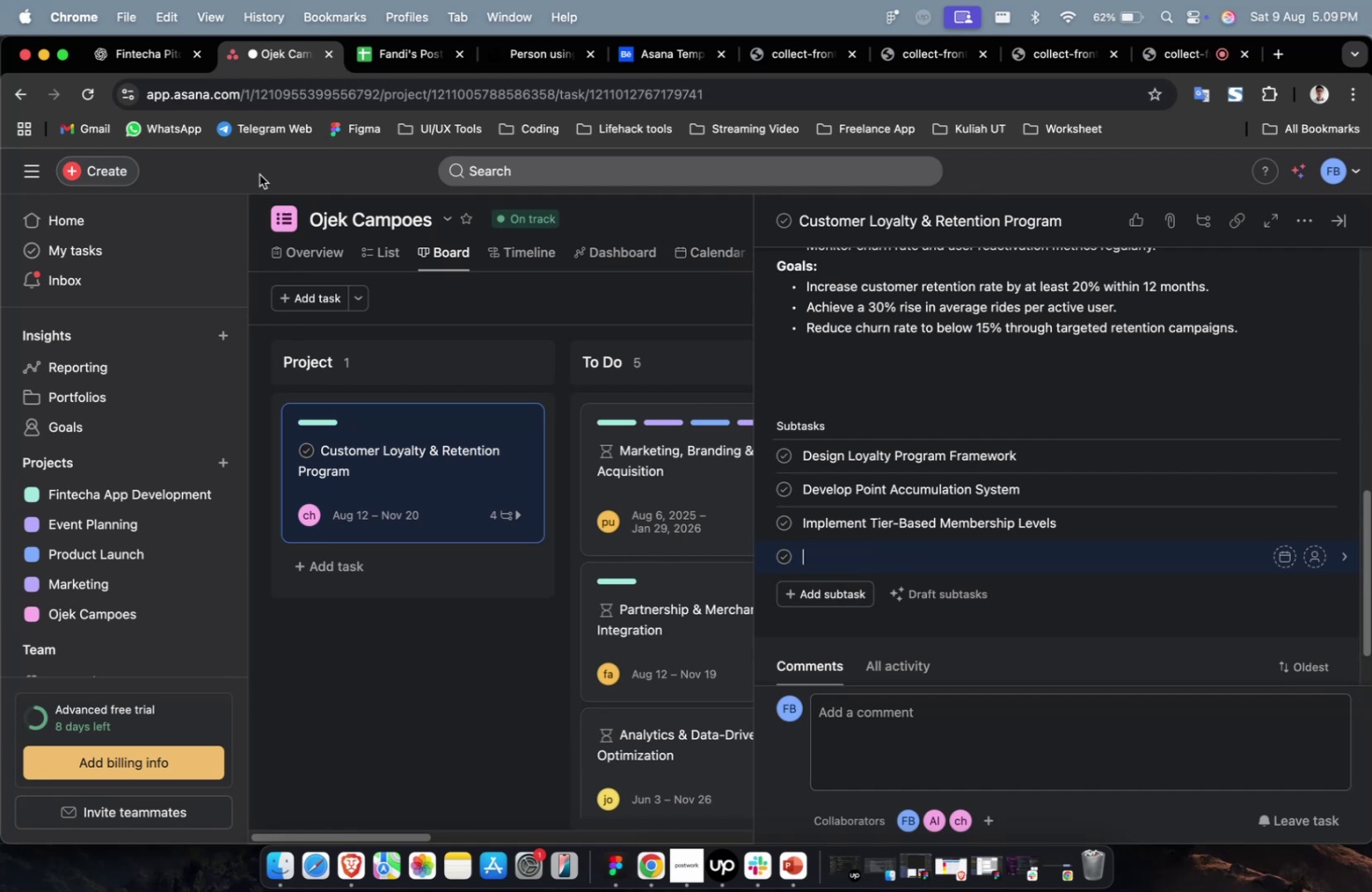 
left_click([152, 58])
 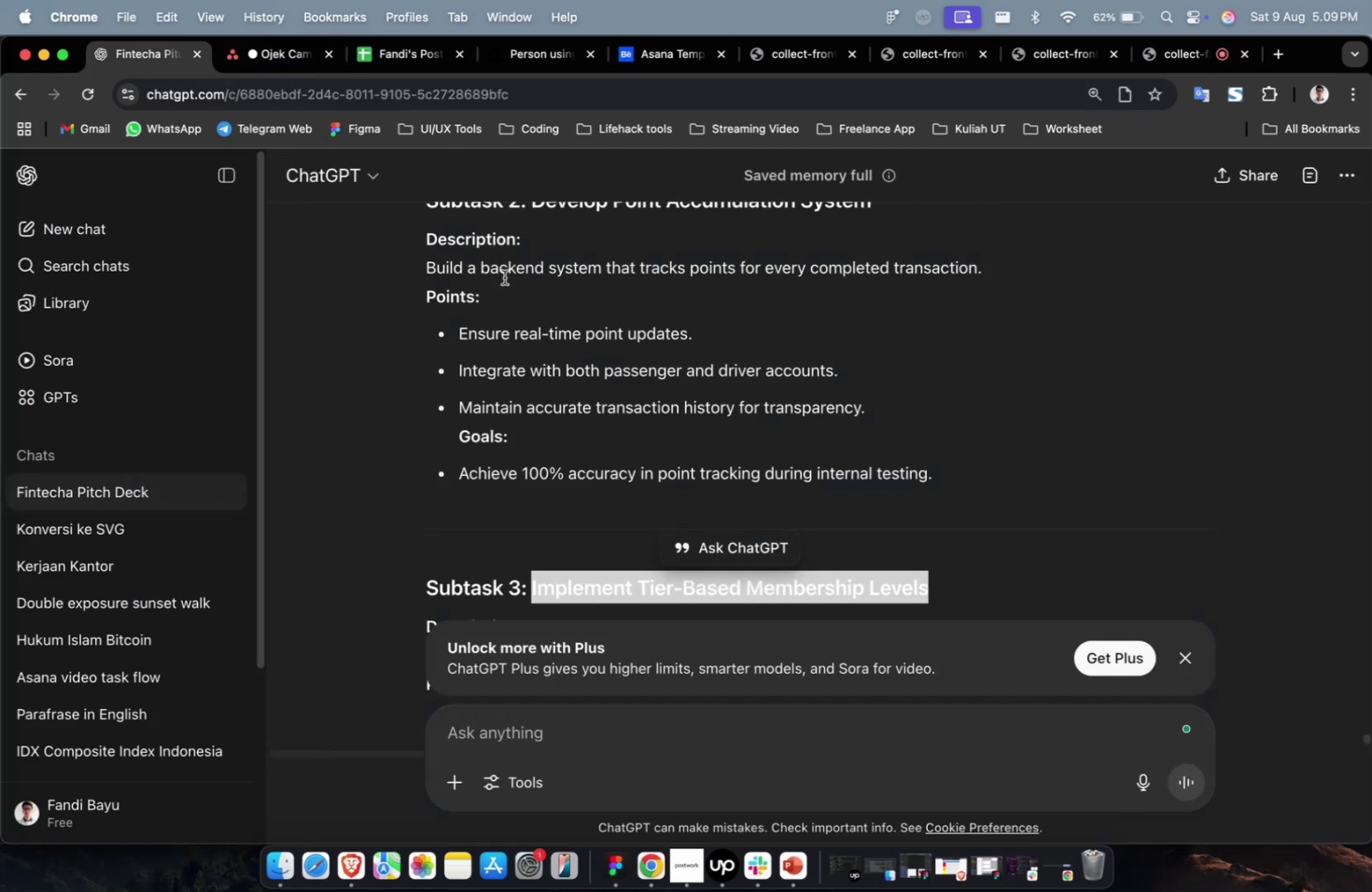 
scroll: coordinate [935, 506], scroll_direction: down, amount: 15.0
 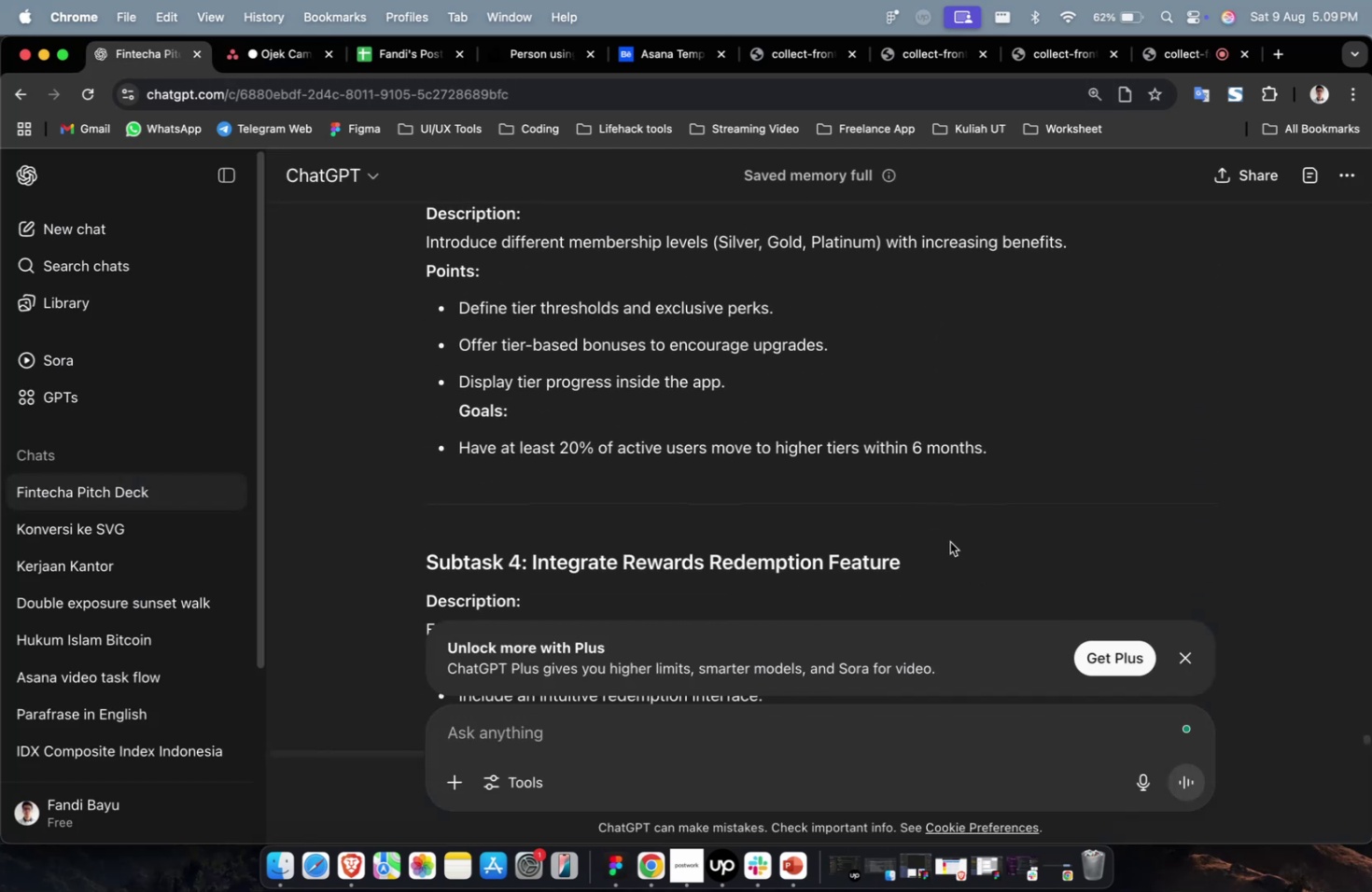 
left_click_drag(start_coordinate=[929, 557], to_coordinate=[532, 566])
 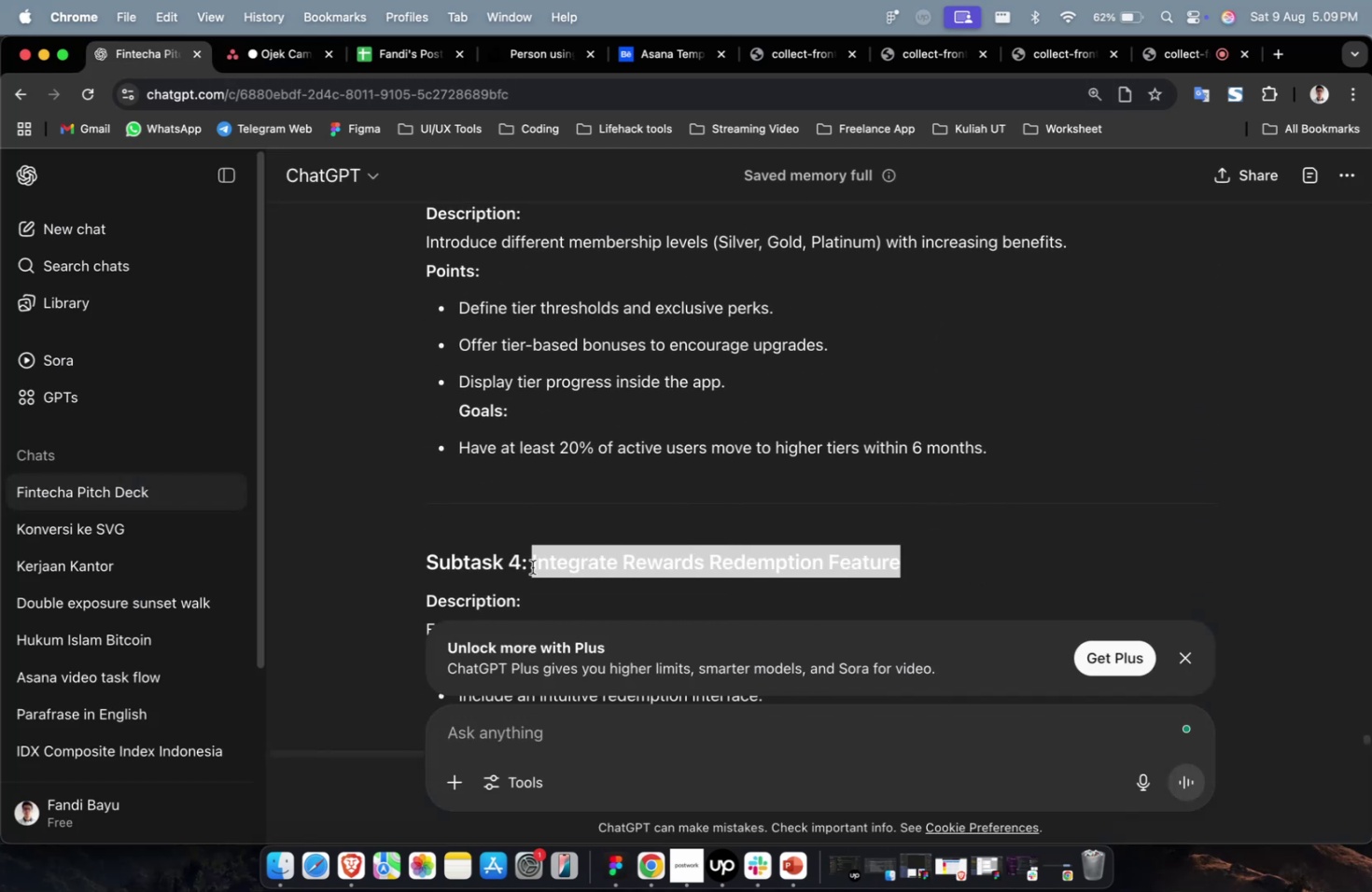 
key(Meta+CommandLeft)
 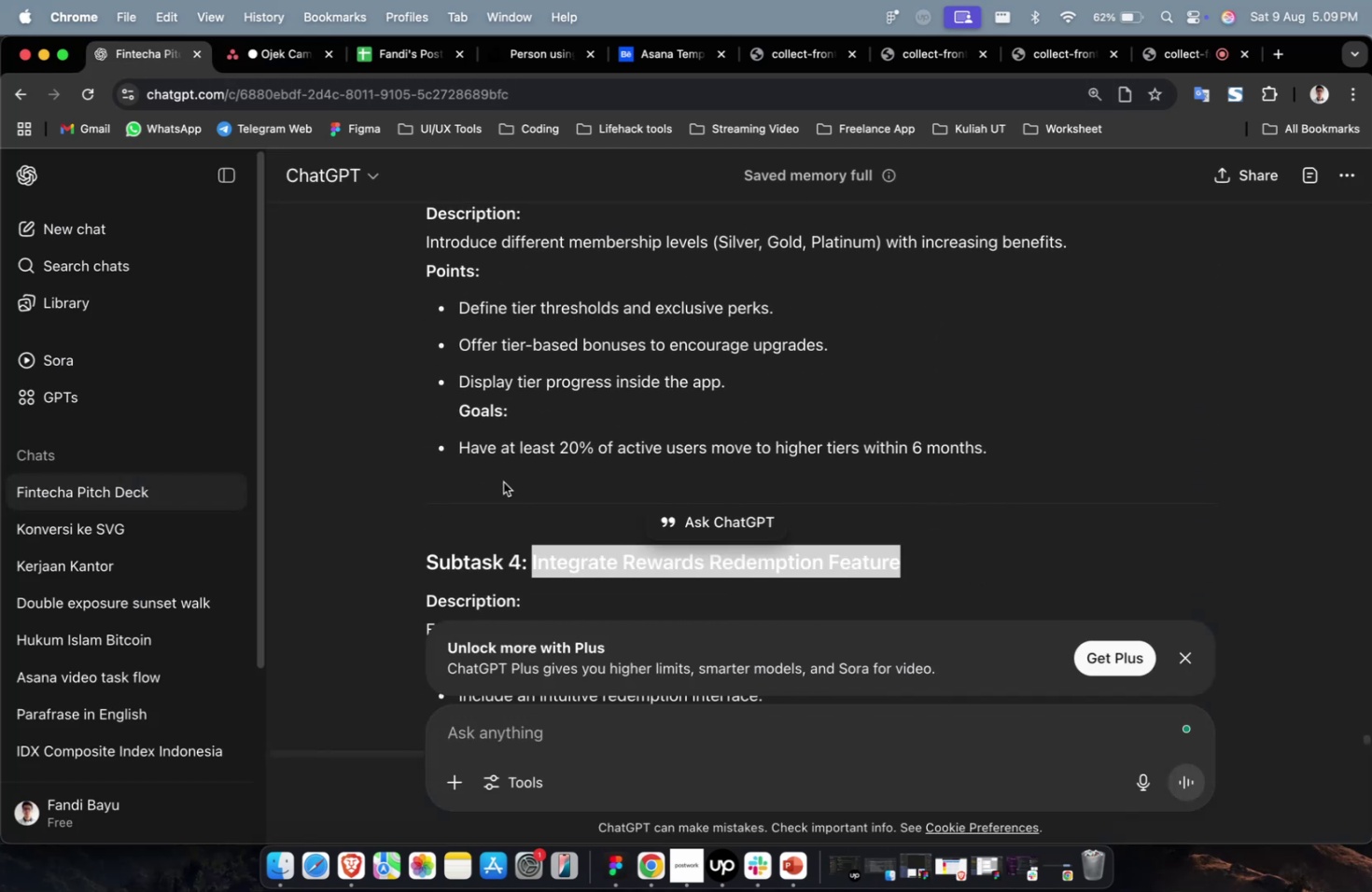 
key(Meta+C)
 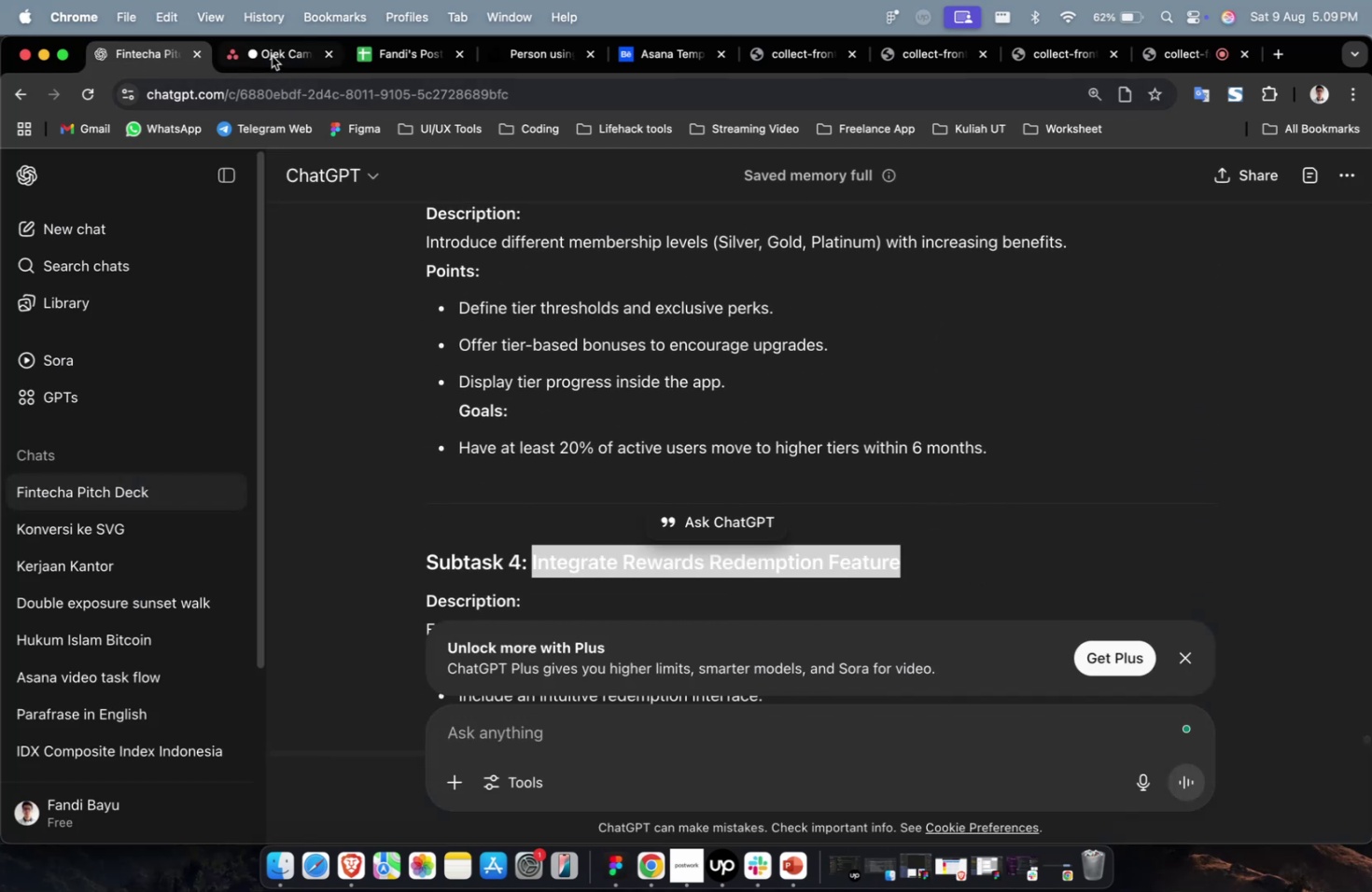 
left_click([272, 56])
 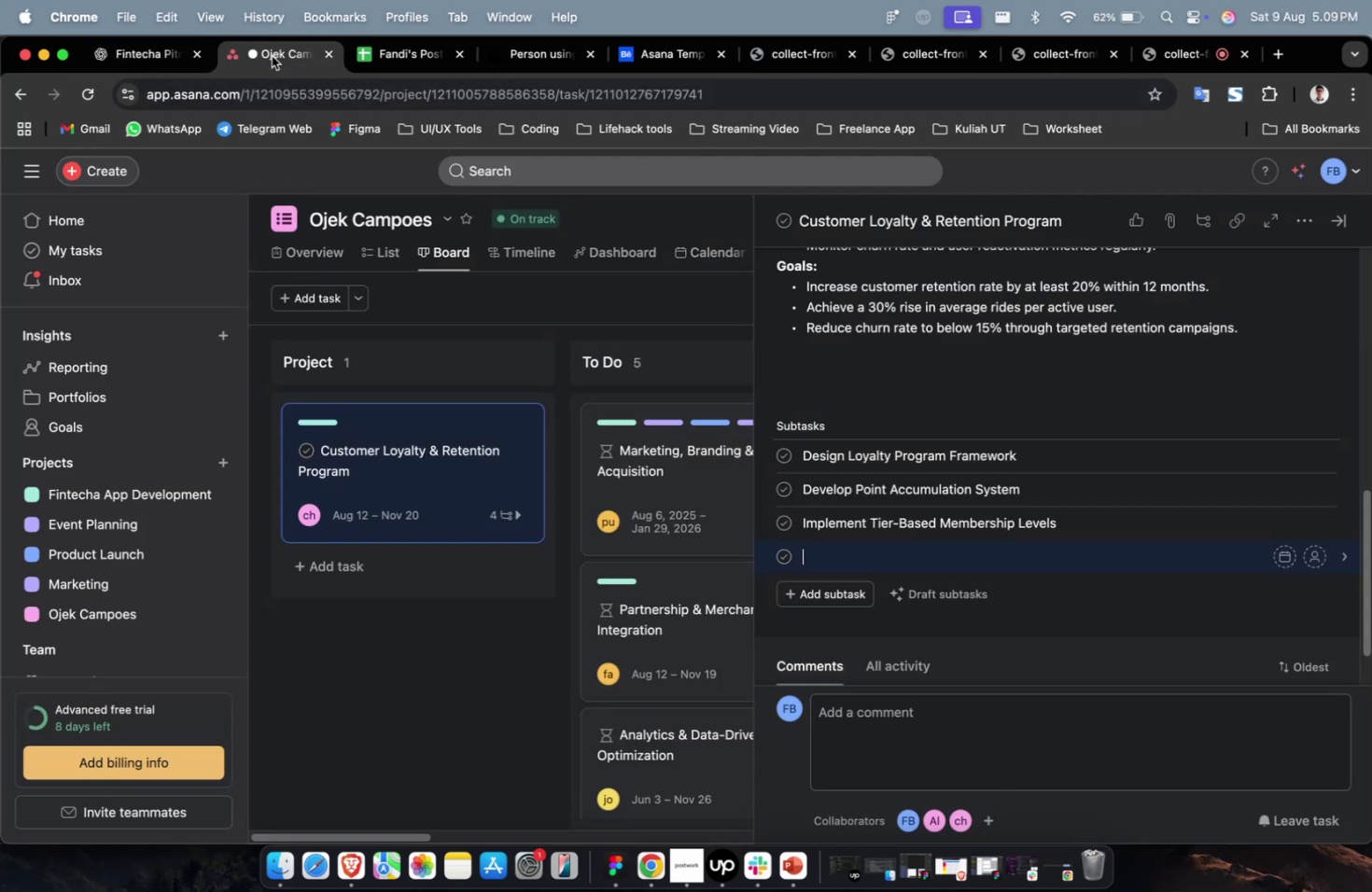 
key(Meta+V)
 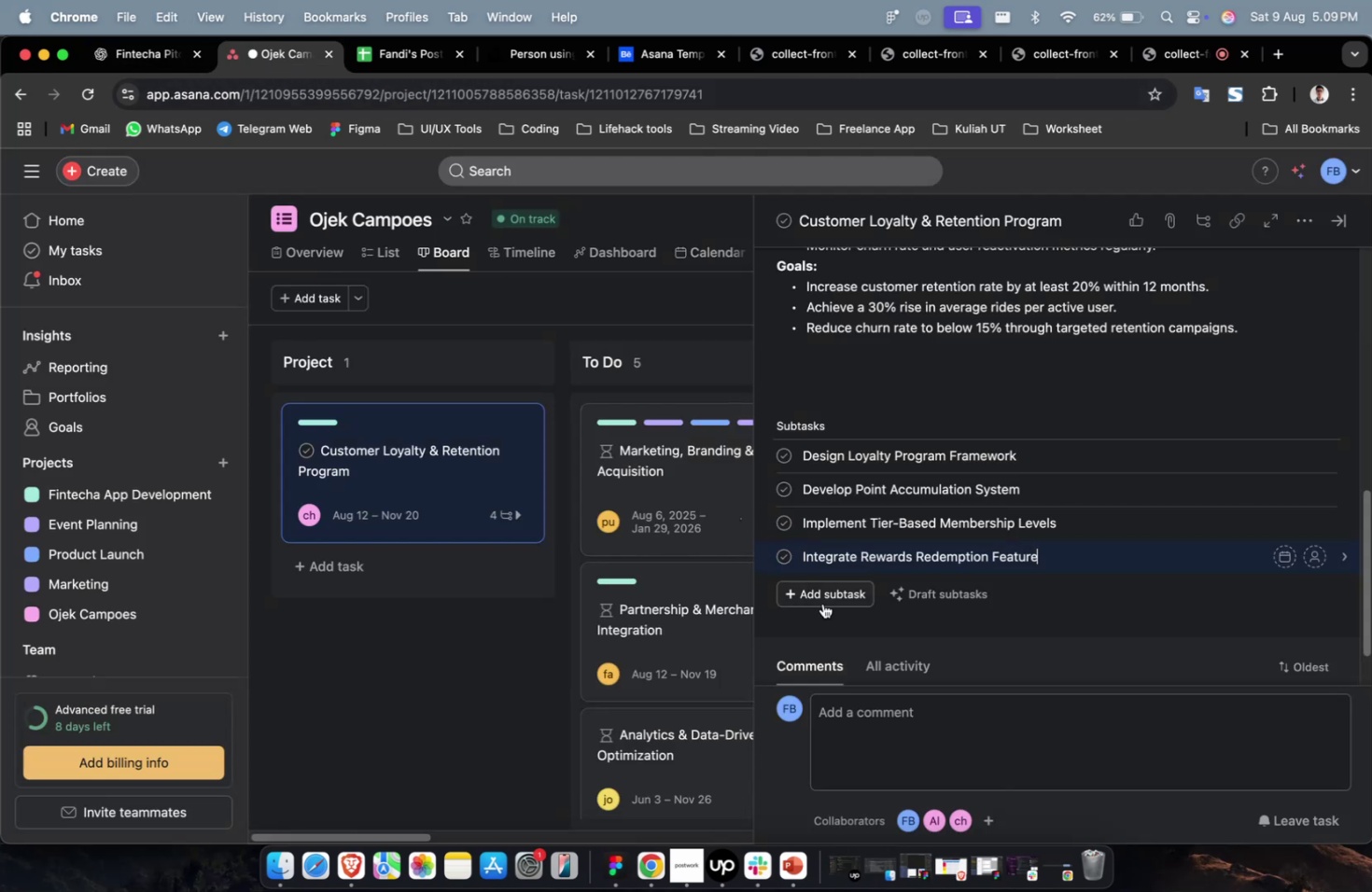 
left_click([822, 598])
 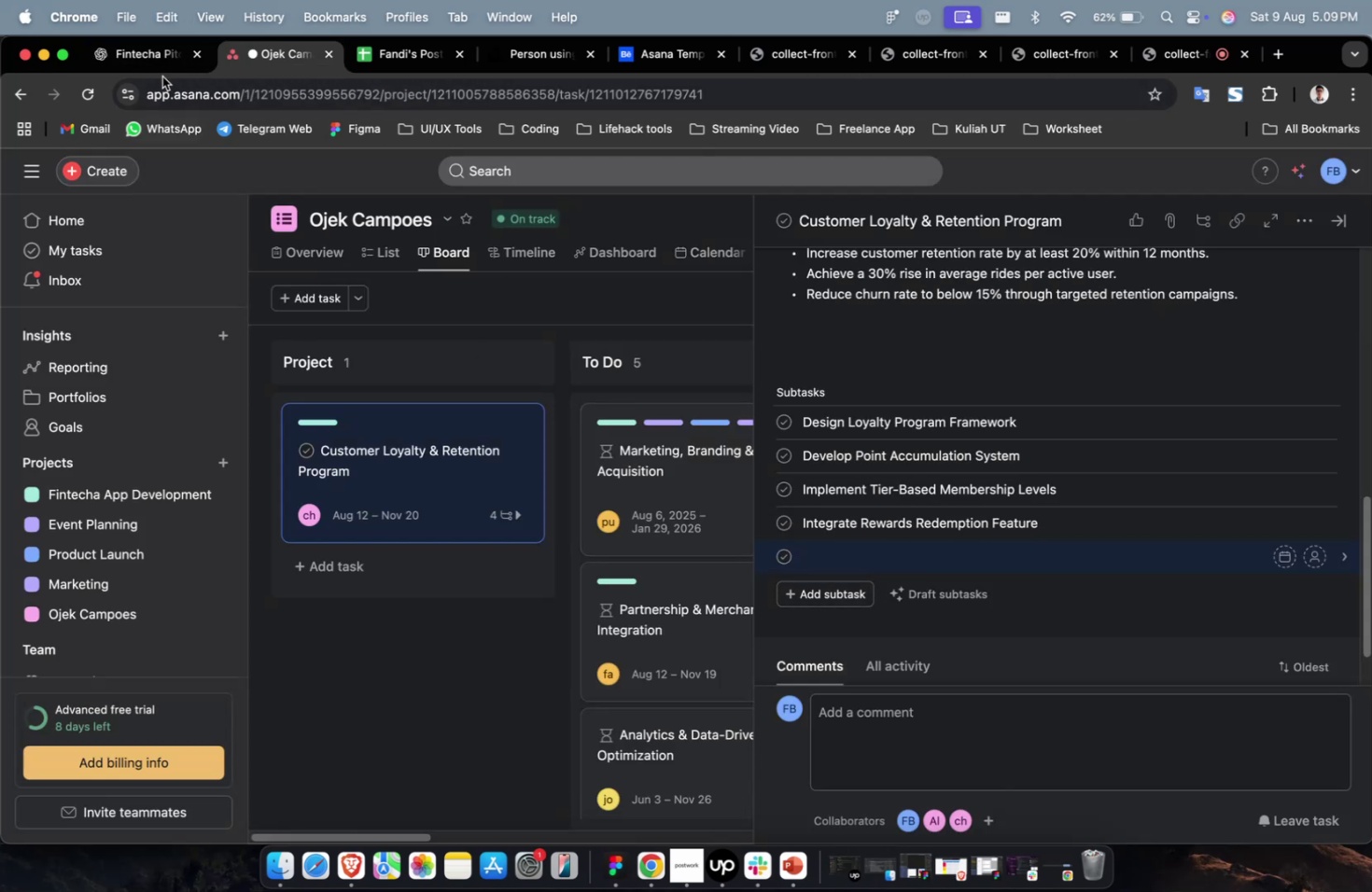 
left_click([149, 52])
 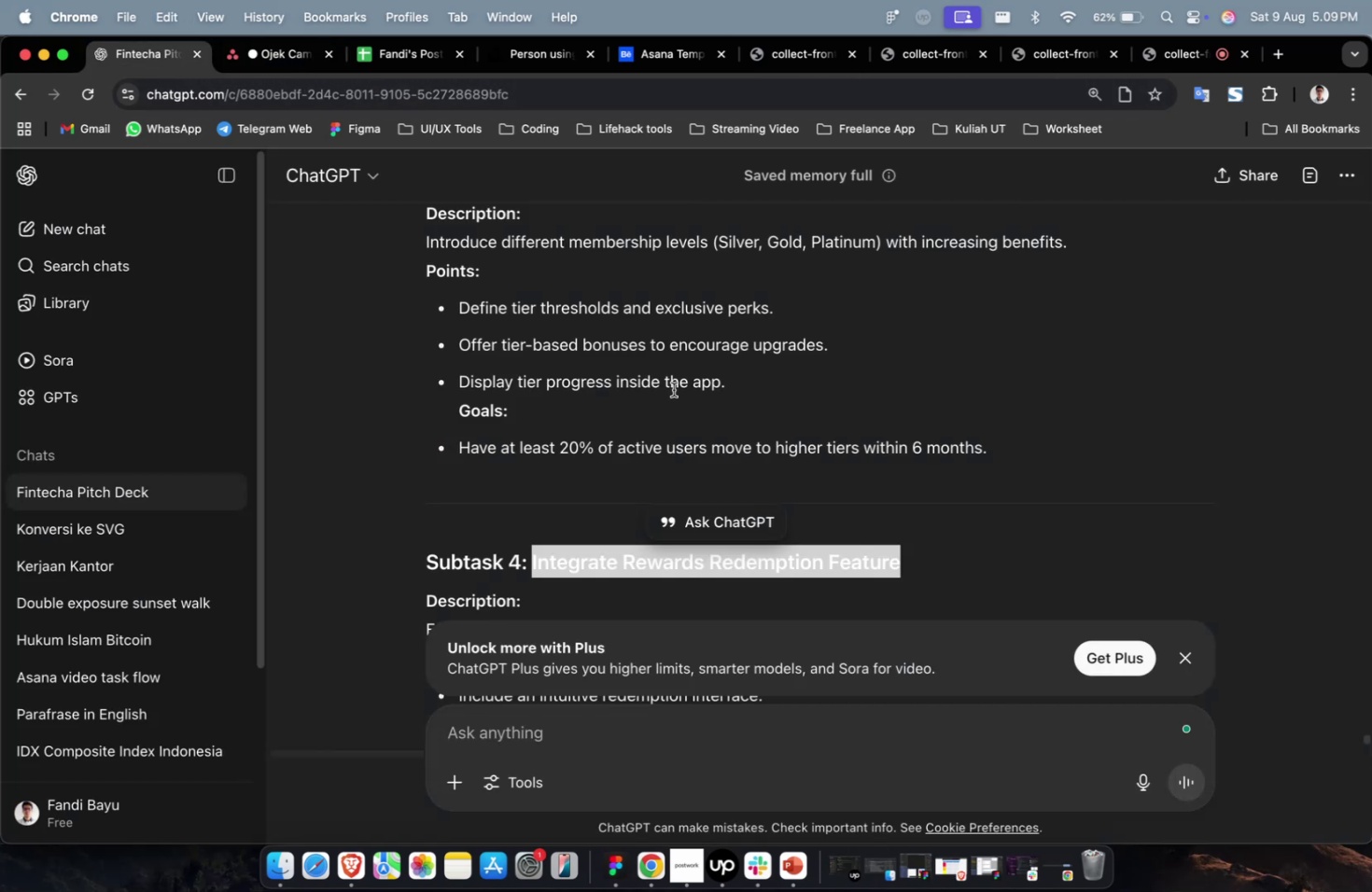 
scroll: coordinate [677, 390], scroll_direction: down, amount: 7.0
 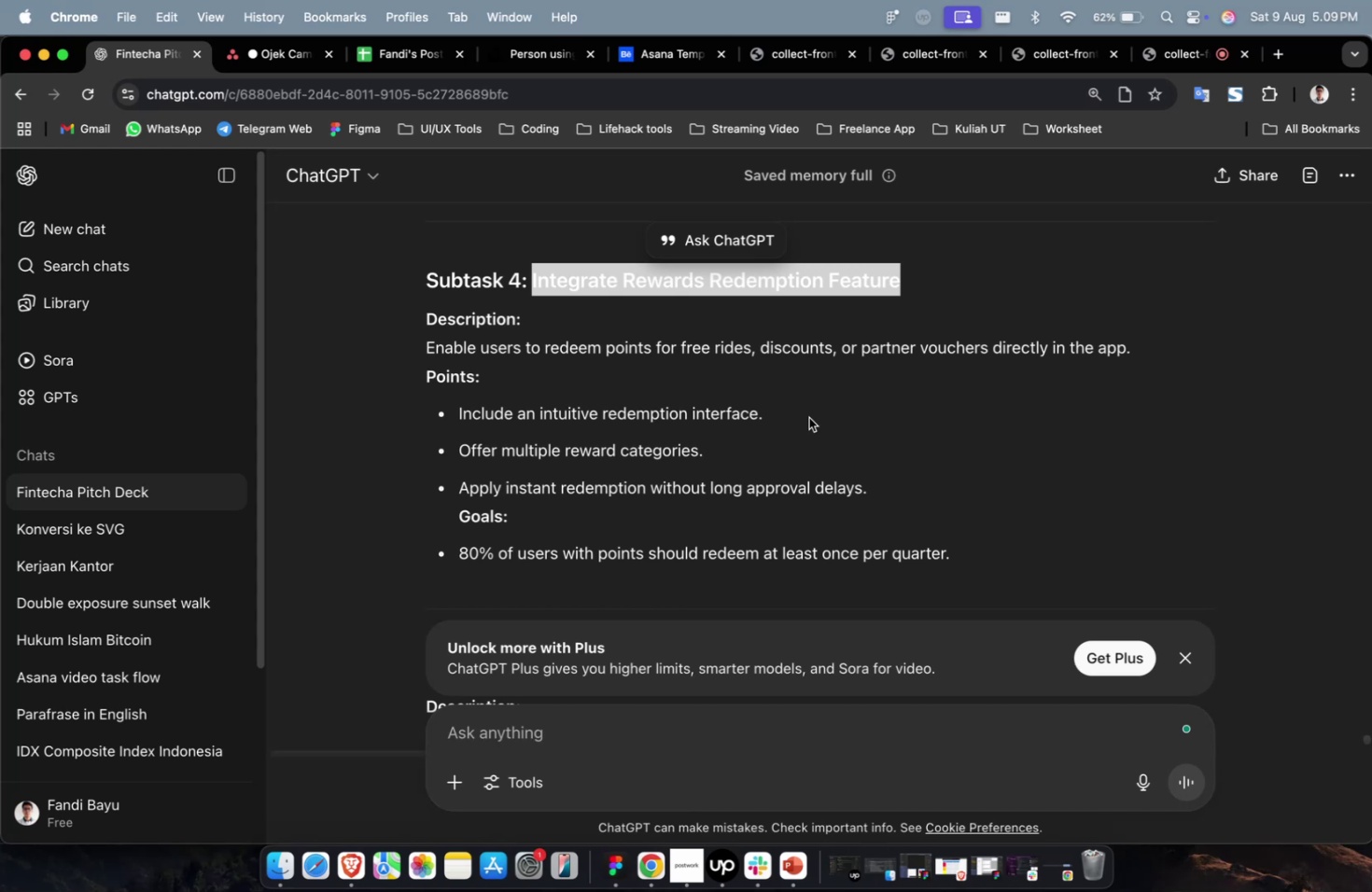 
scroll: coordinate [808, 417], scroll_direction: up, amount: 1.0
 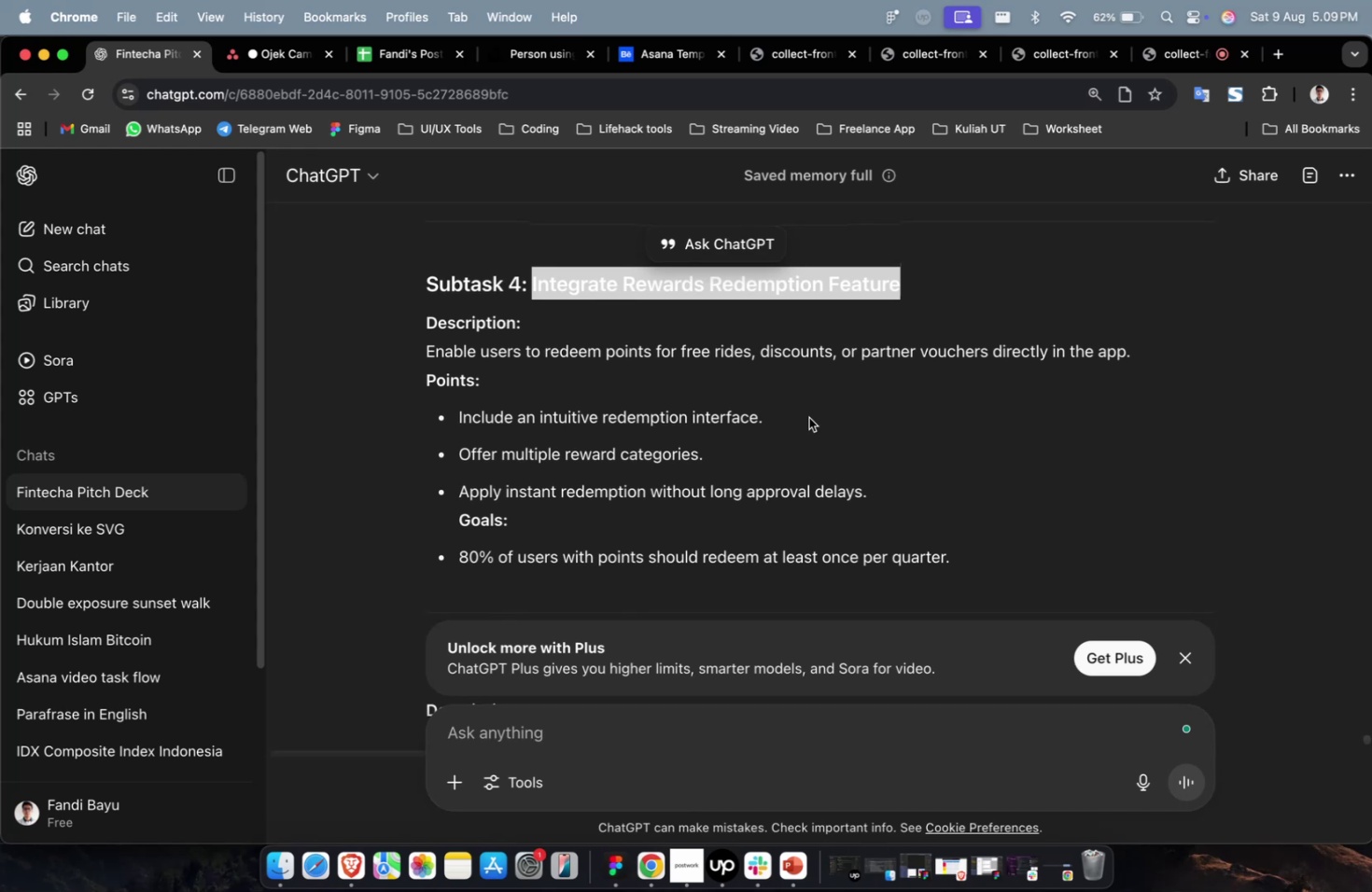 
wait(23.05)
 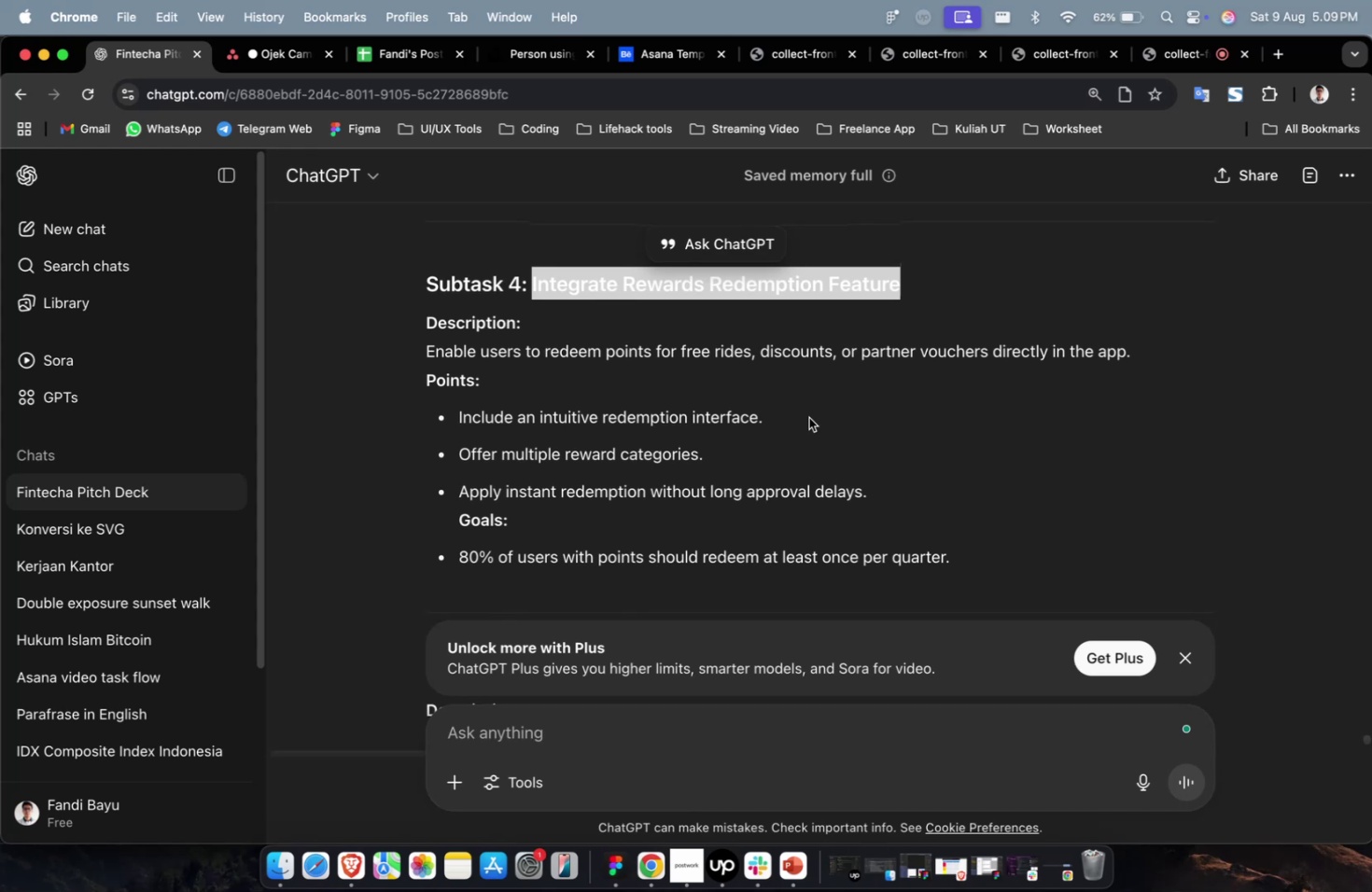 
left_click([256, 61])
 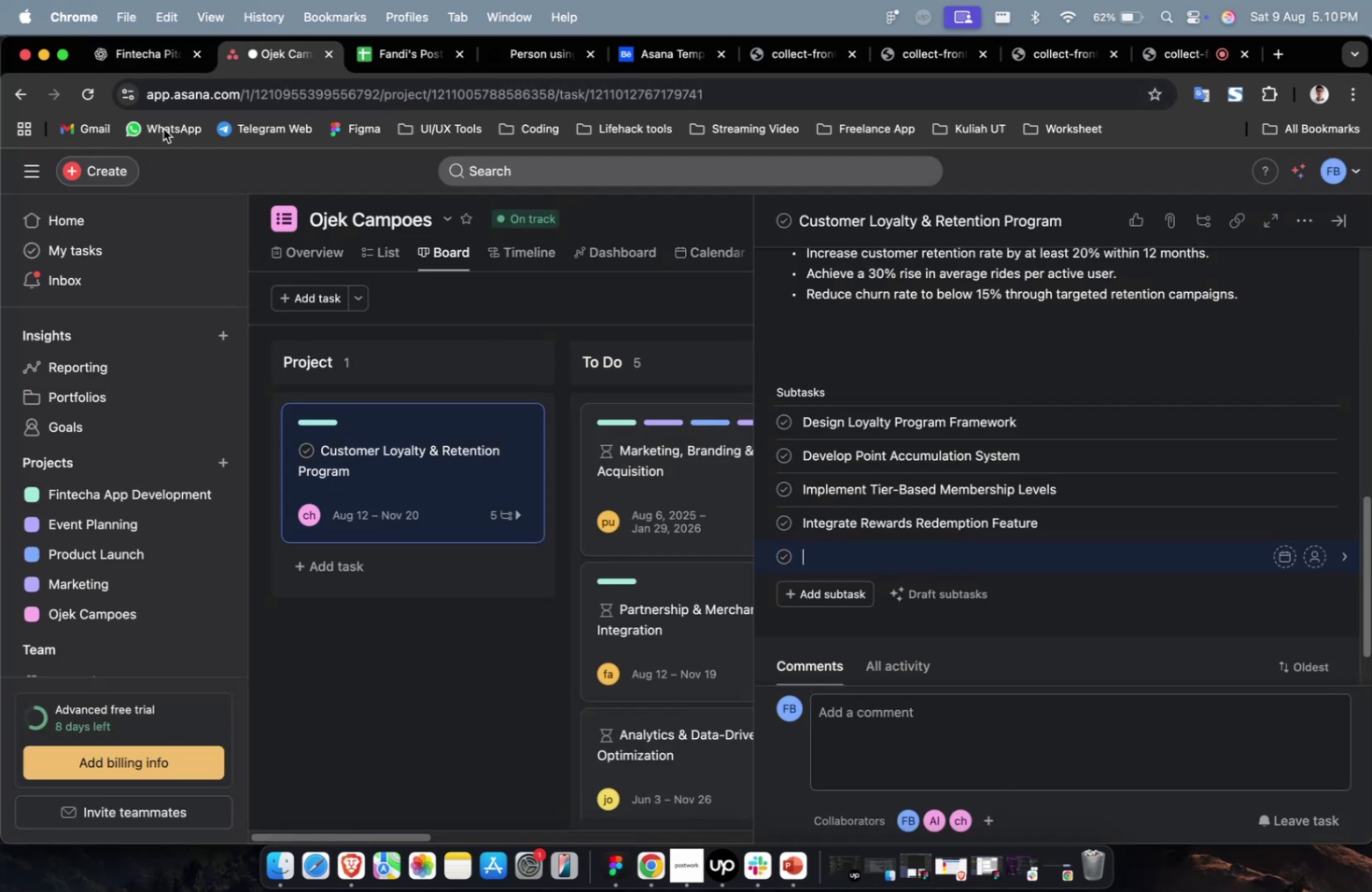 
left_click([138, 53])
 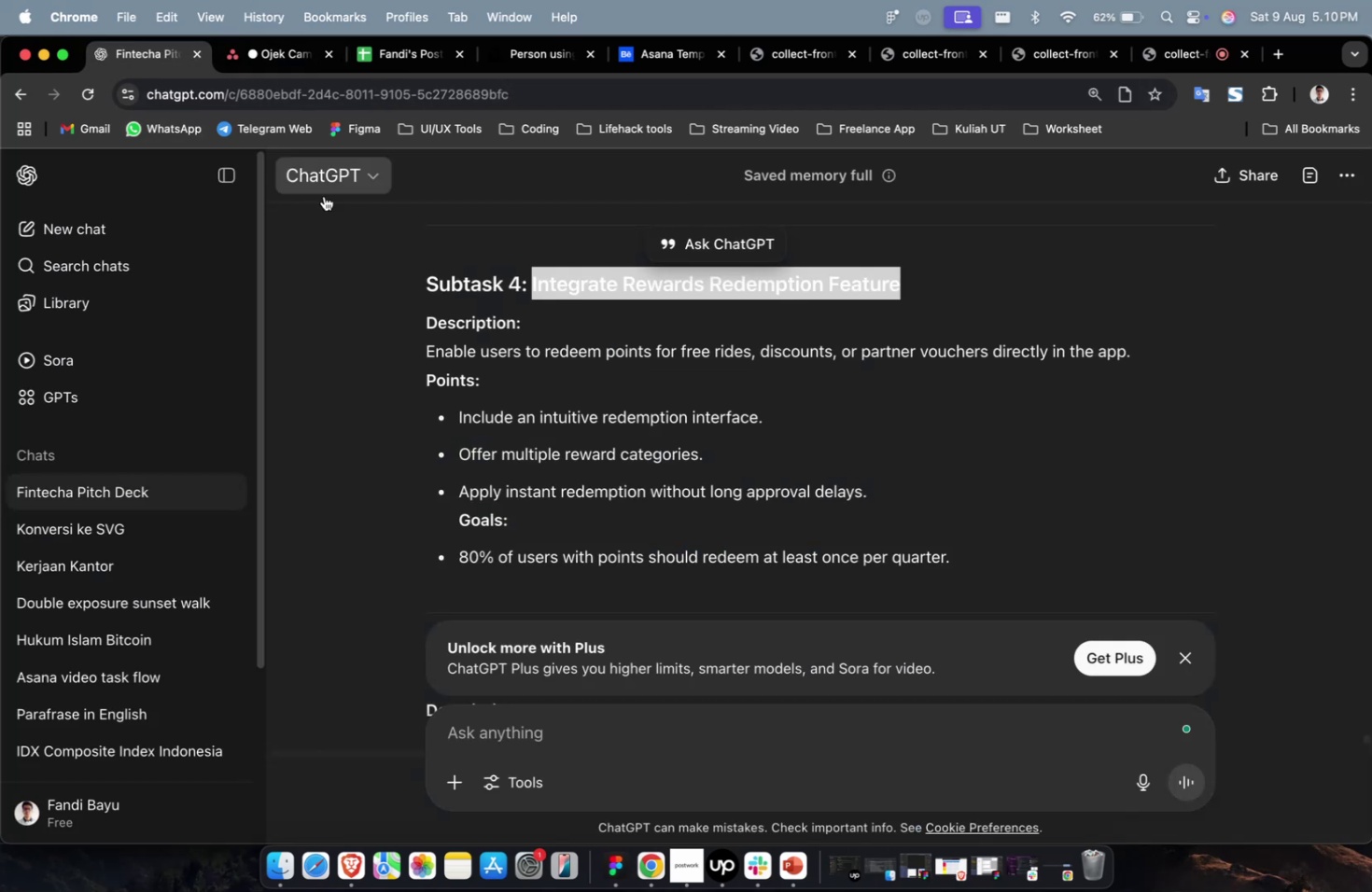 
scroll: coordinate [680, 382], scroll_direction: down, amount: 11.0
 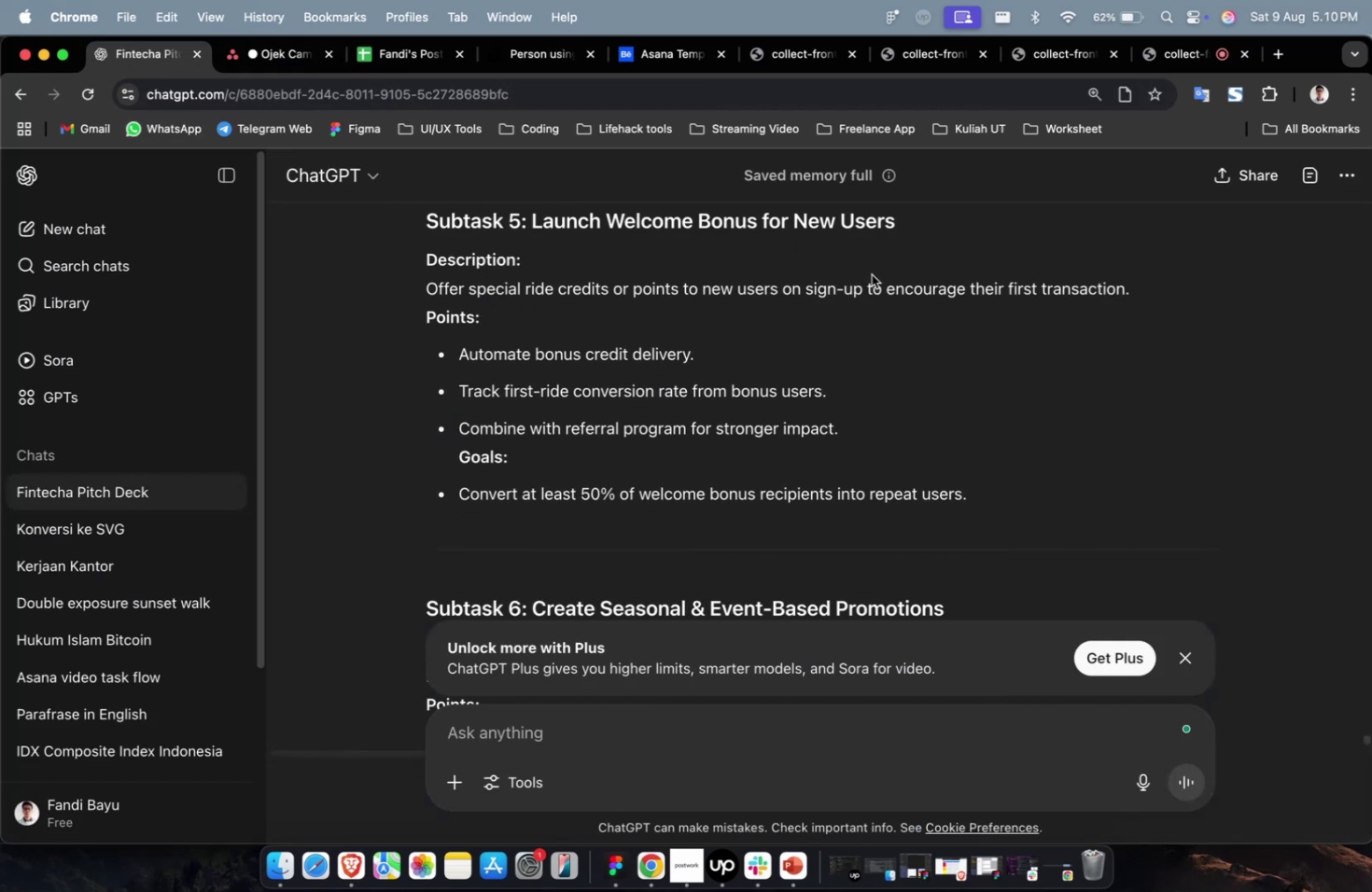 
left_click_drag(start_coordinate=[917, 216], to_coordinate=[531, 233])
 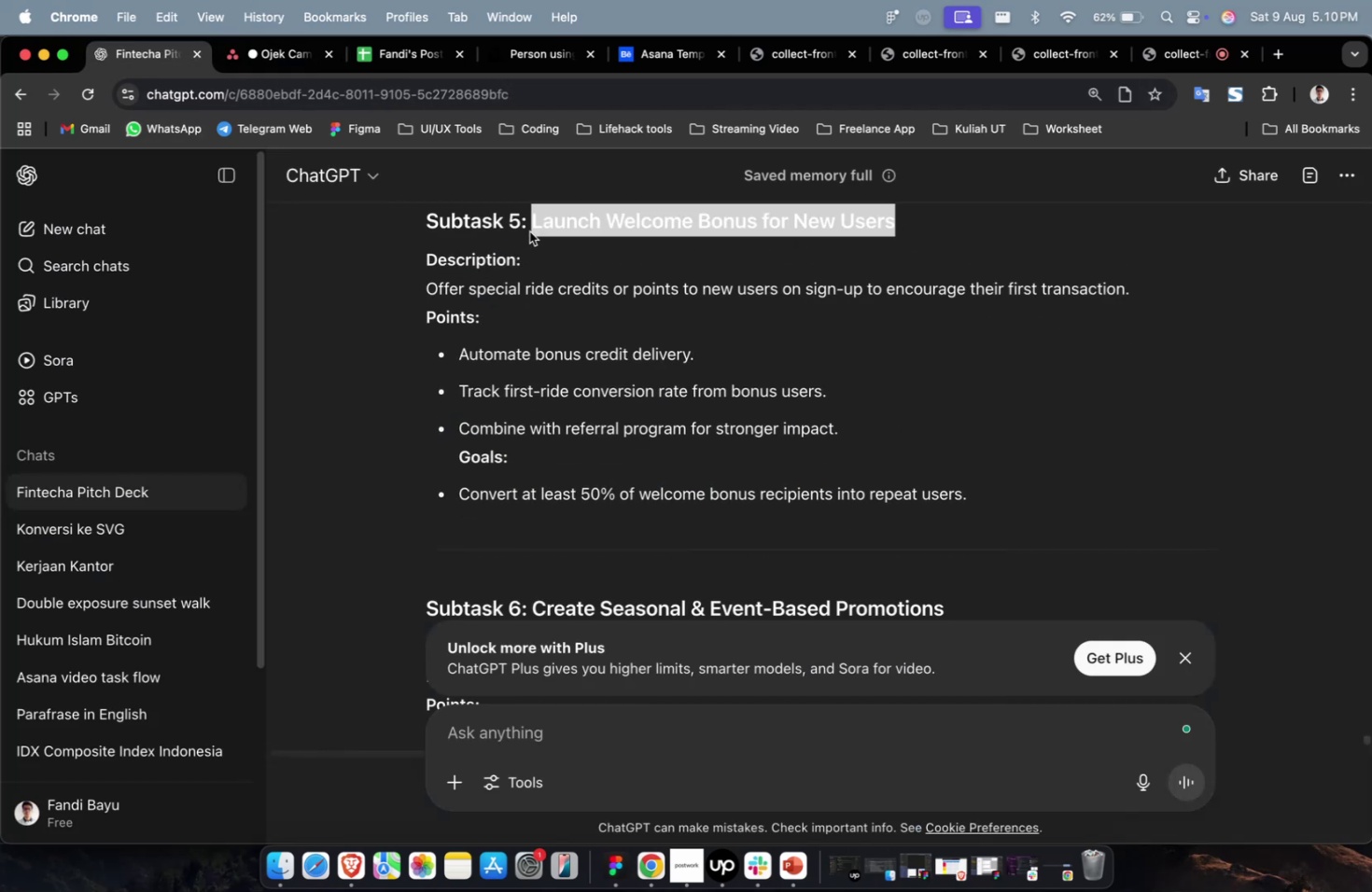 
key(Meta+CommandLeft)
 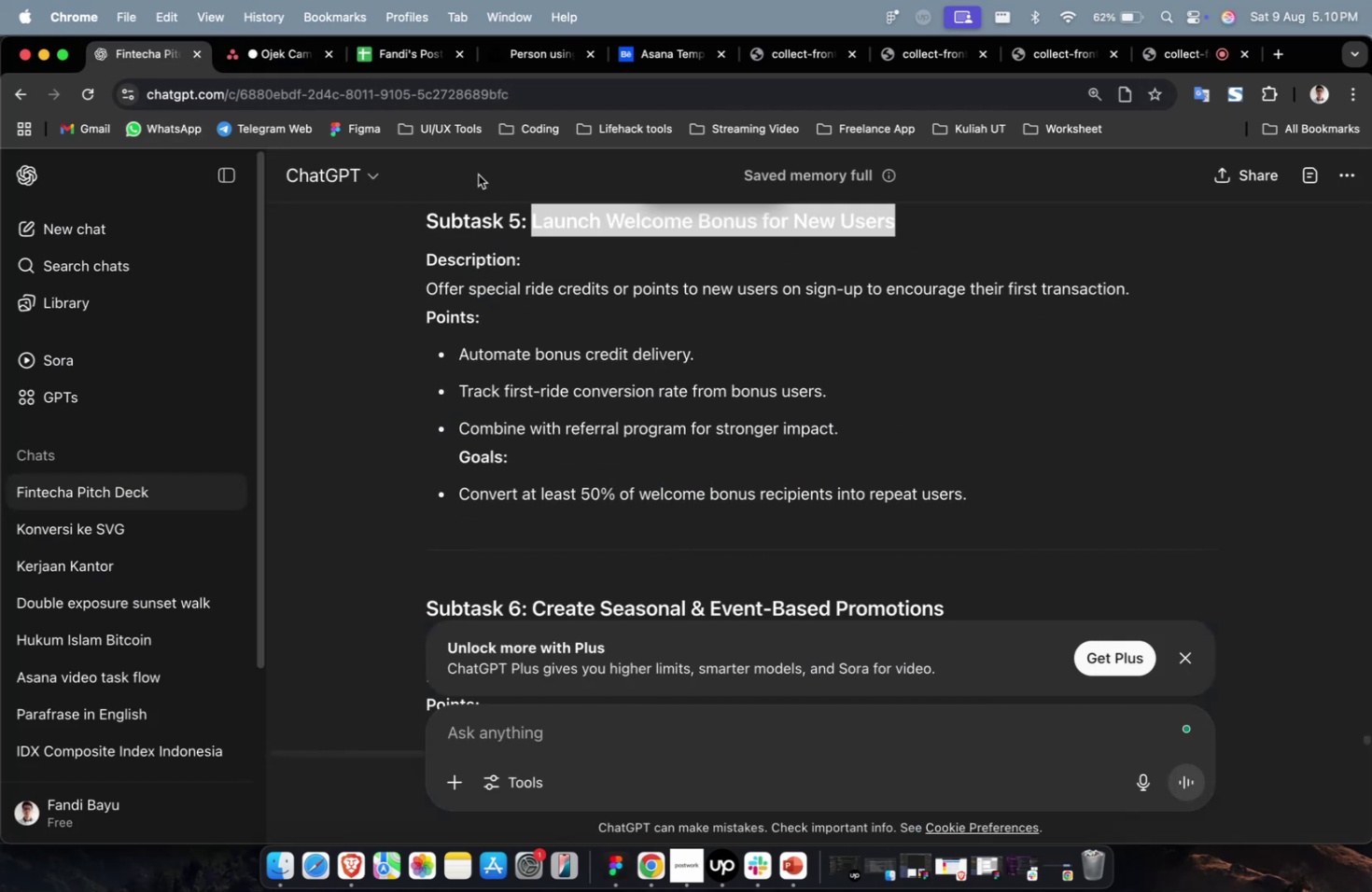 
key(Meta+C)
 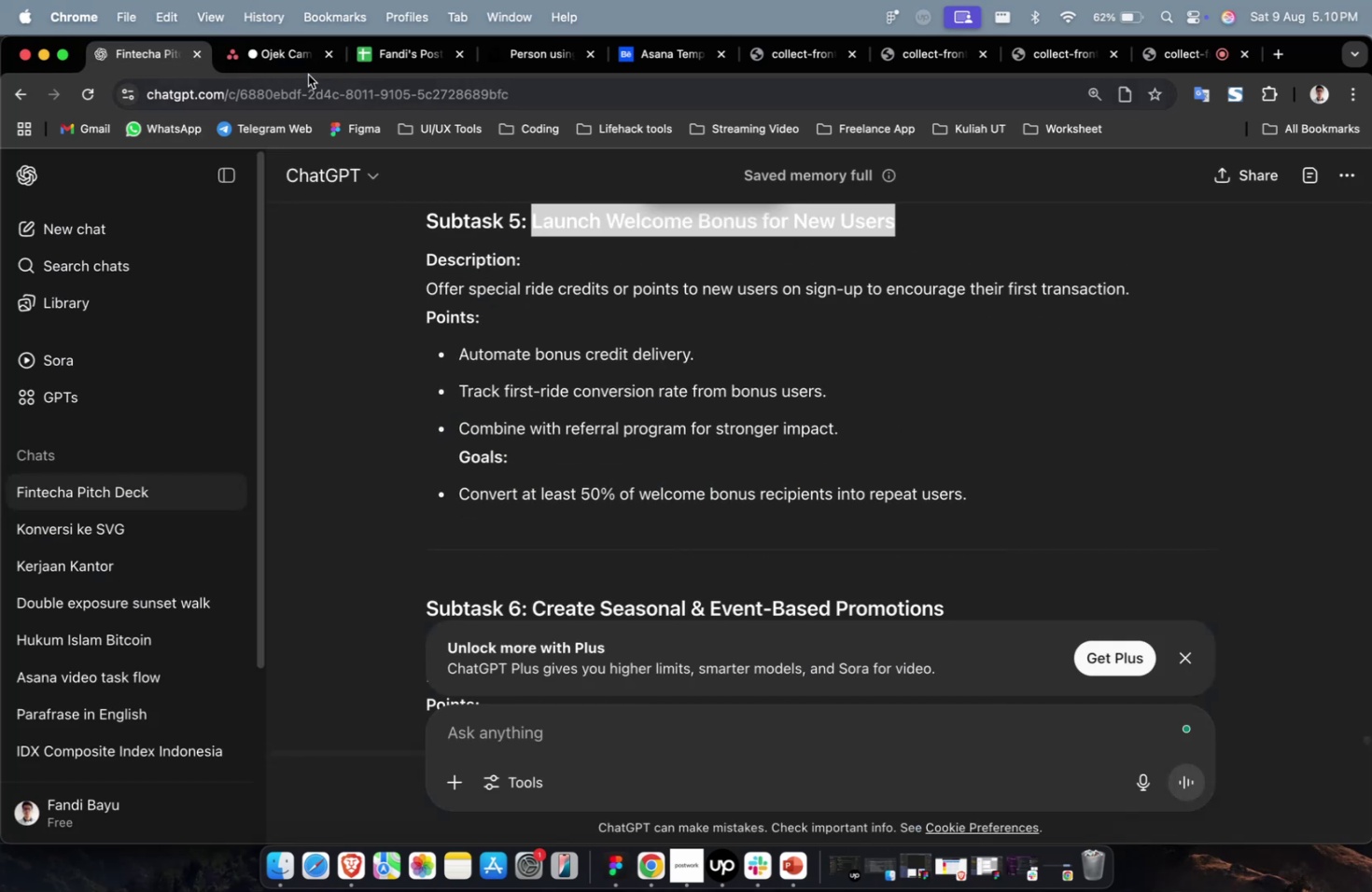 
left_click([301, 73])
 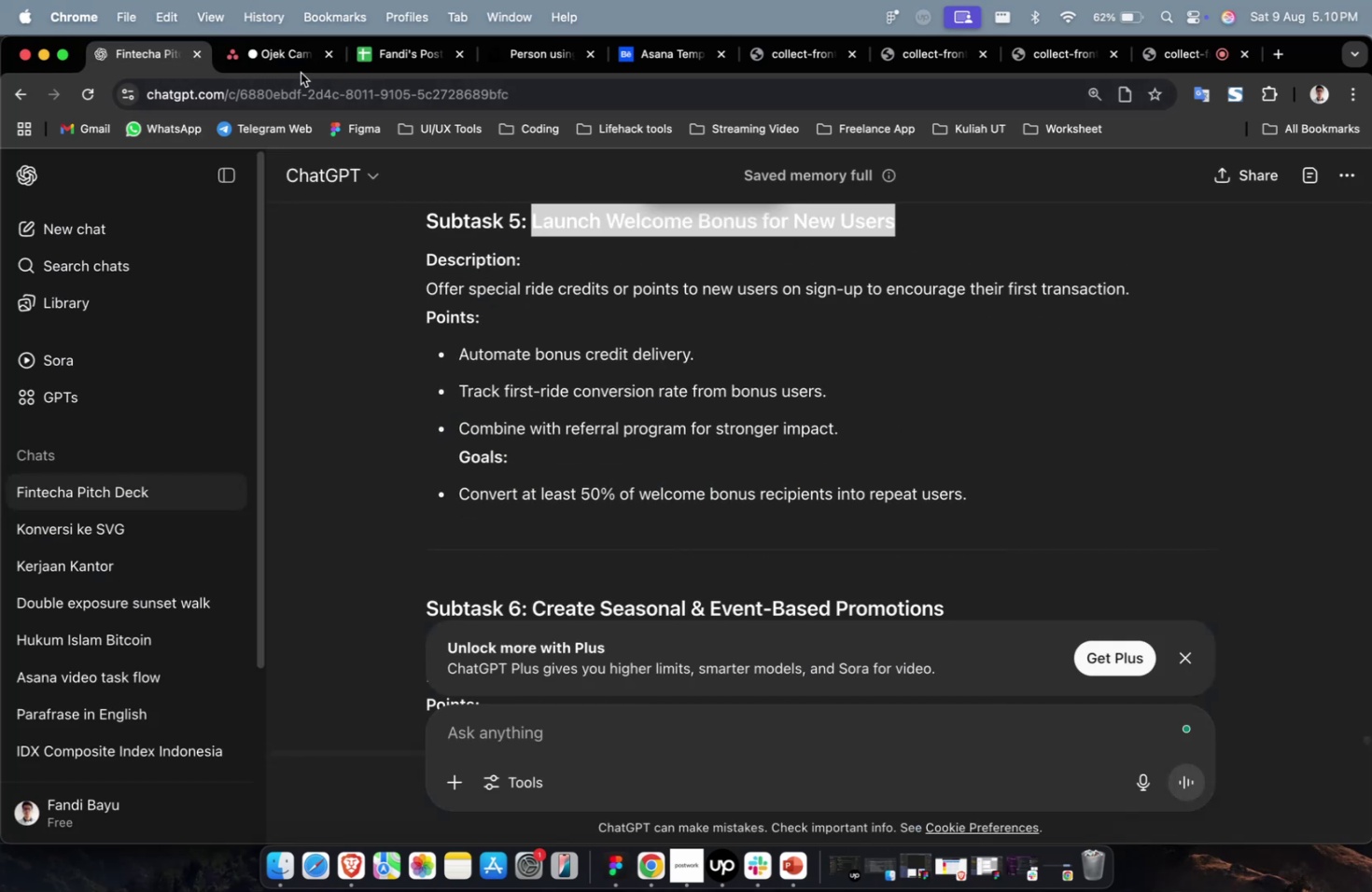 
key(Meta+CommandLeft)
 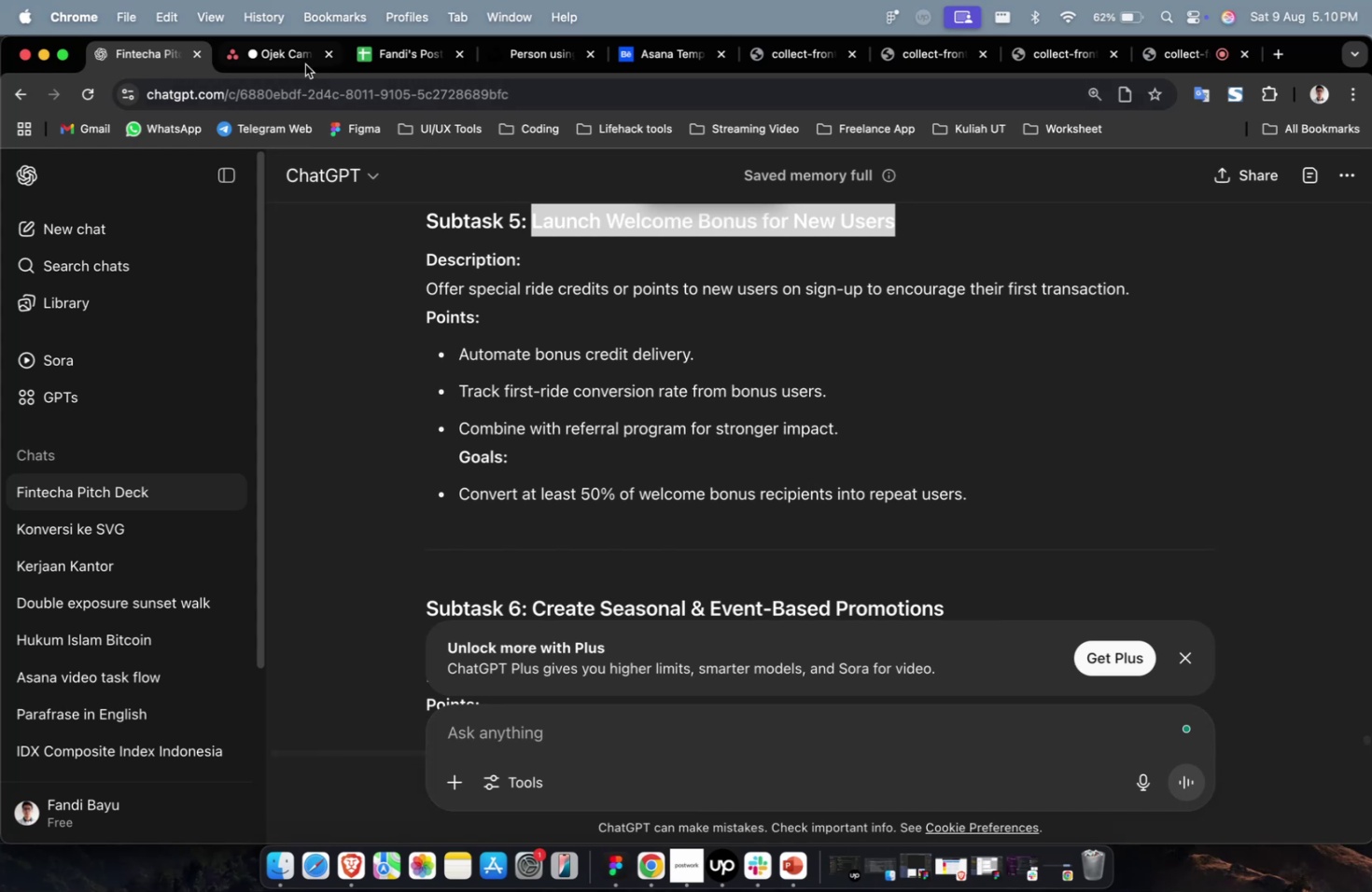 
left_click([291, 56])
 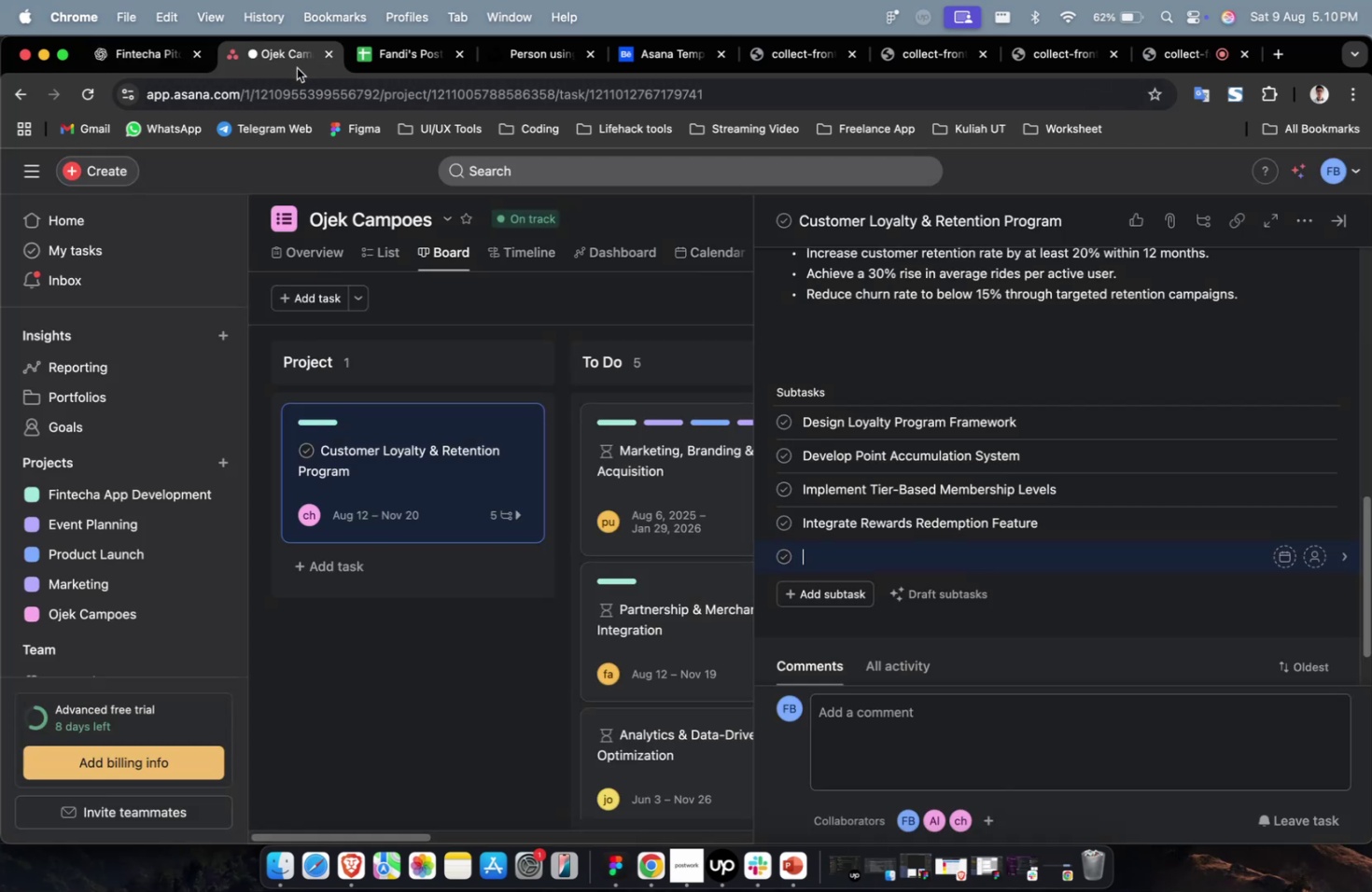 
key(Meta+V)
 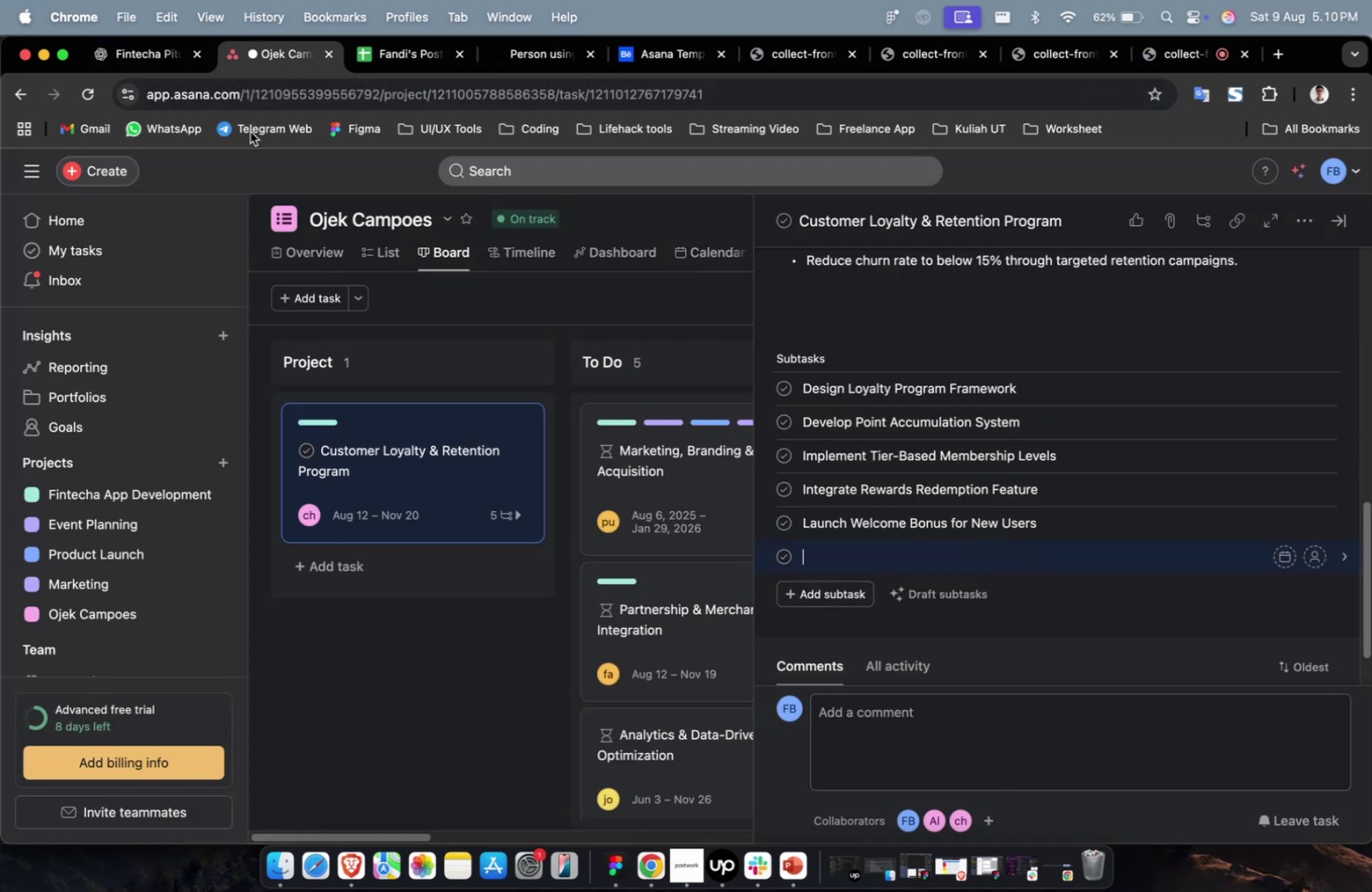 
left_click([141, 63])
 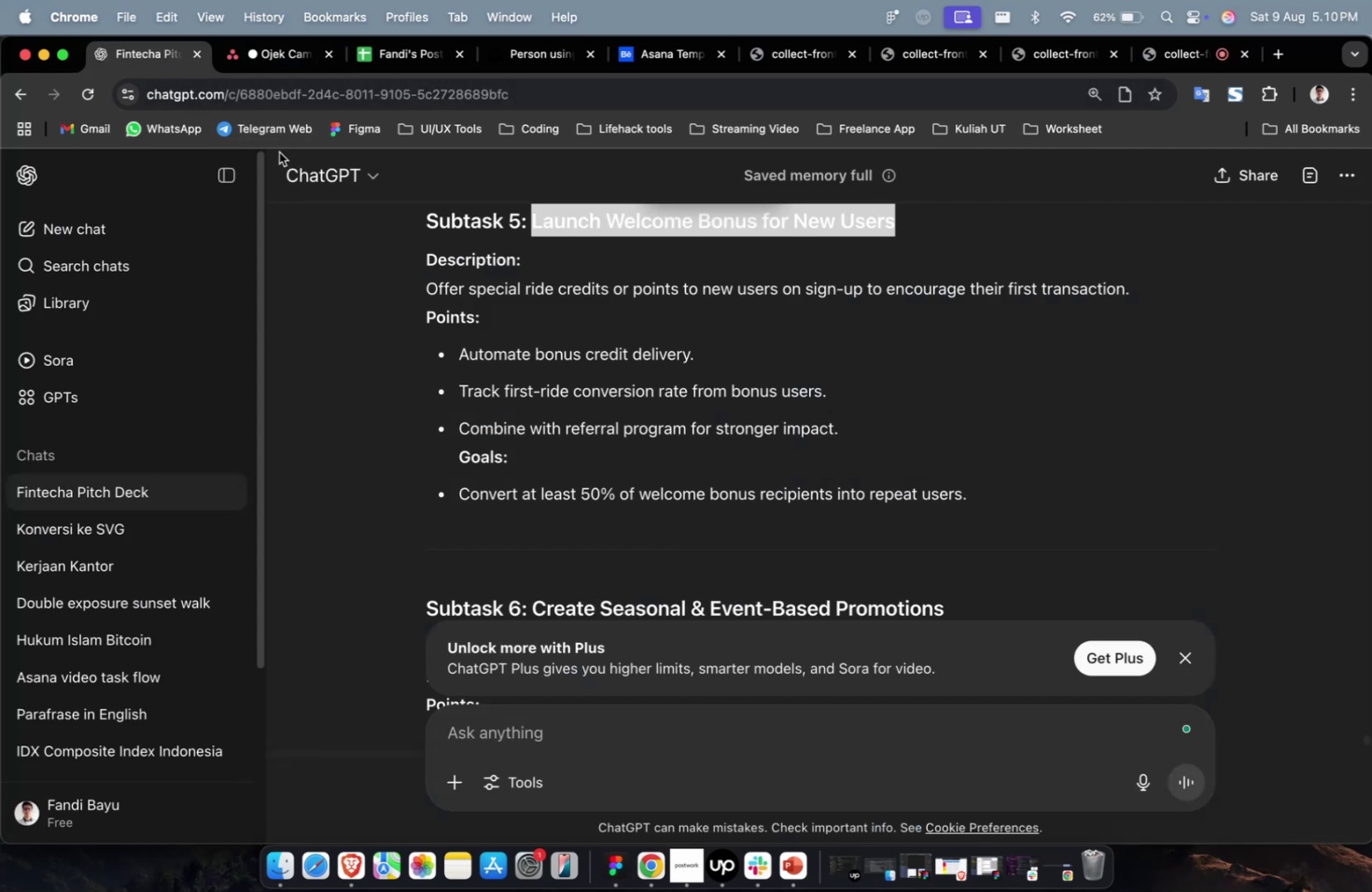 
scroll: coordinate [664, 375], scroll_direction: down, amount: 5.0
 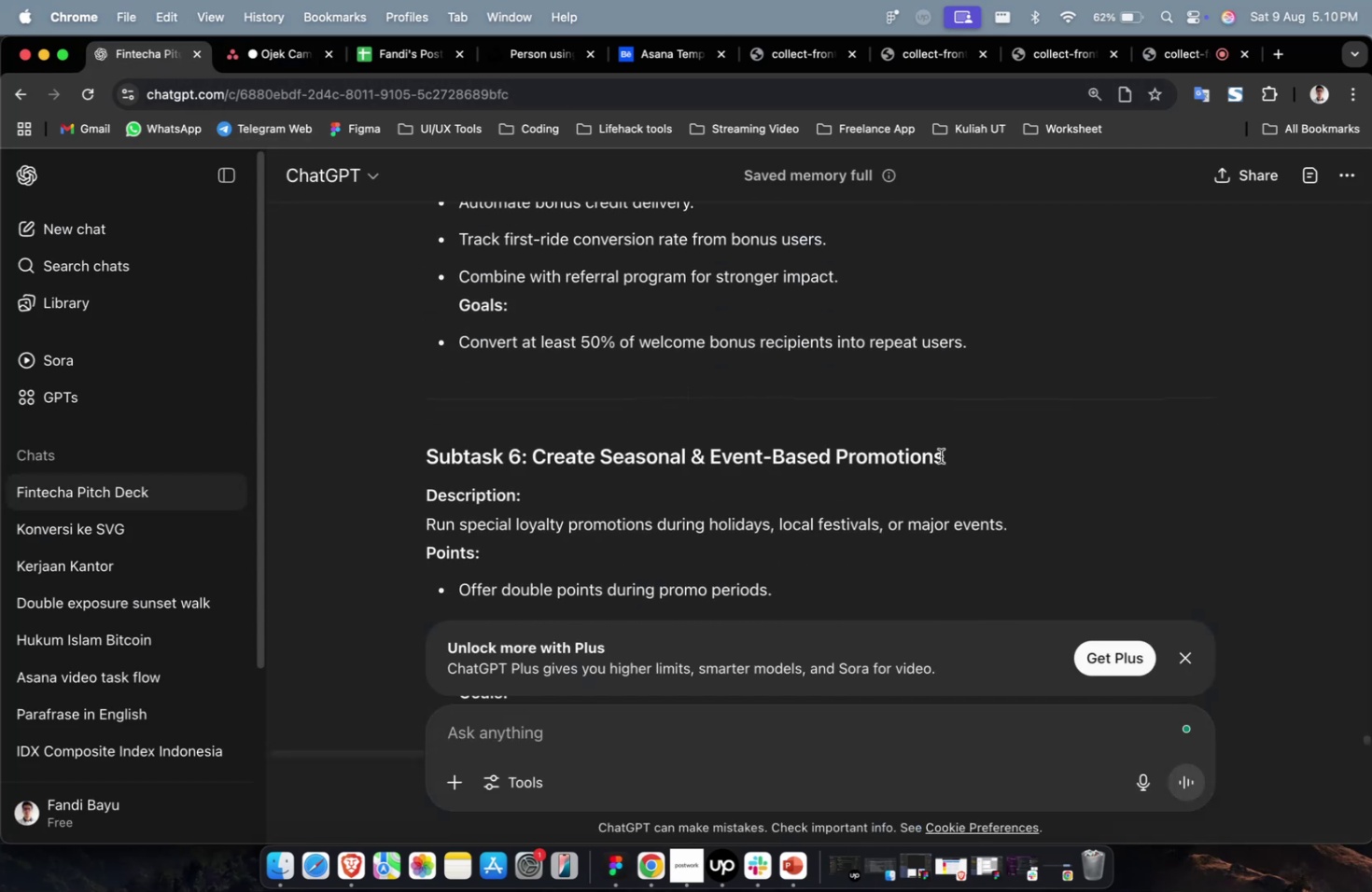 
left_click_drag(start_coordinate=[975, 457], to_coordinate=[537, 457])
 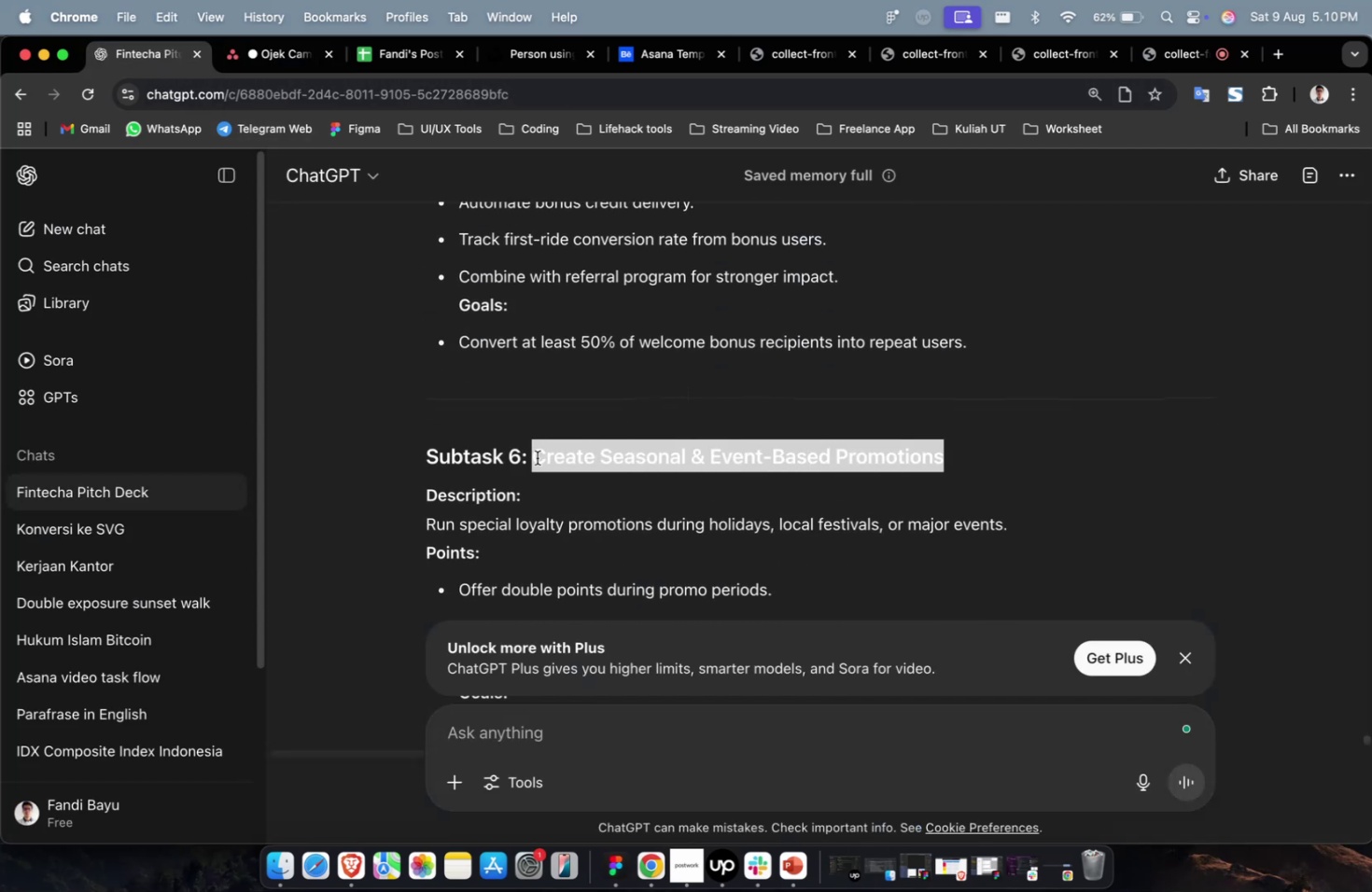 
key(Meta+C)
 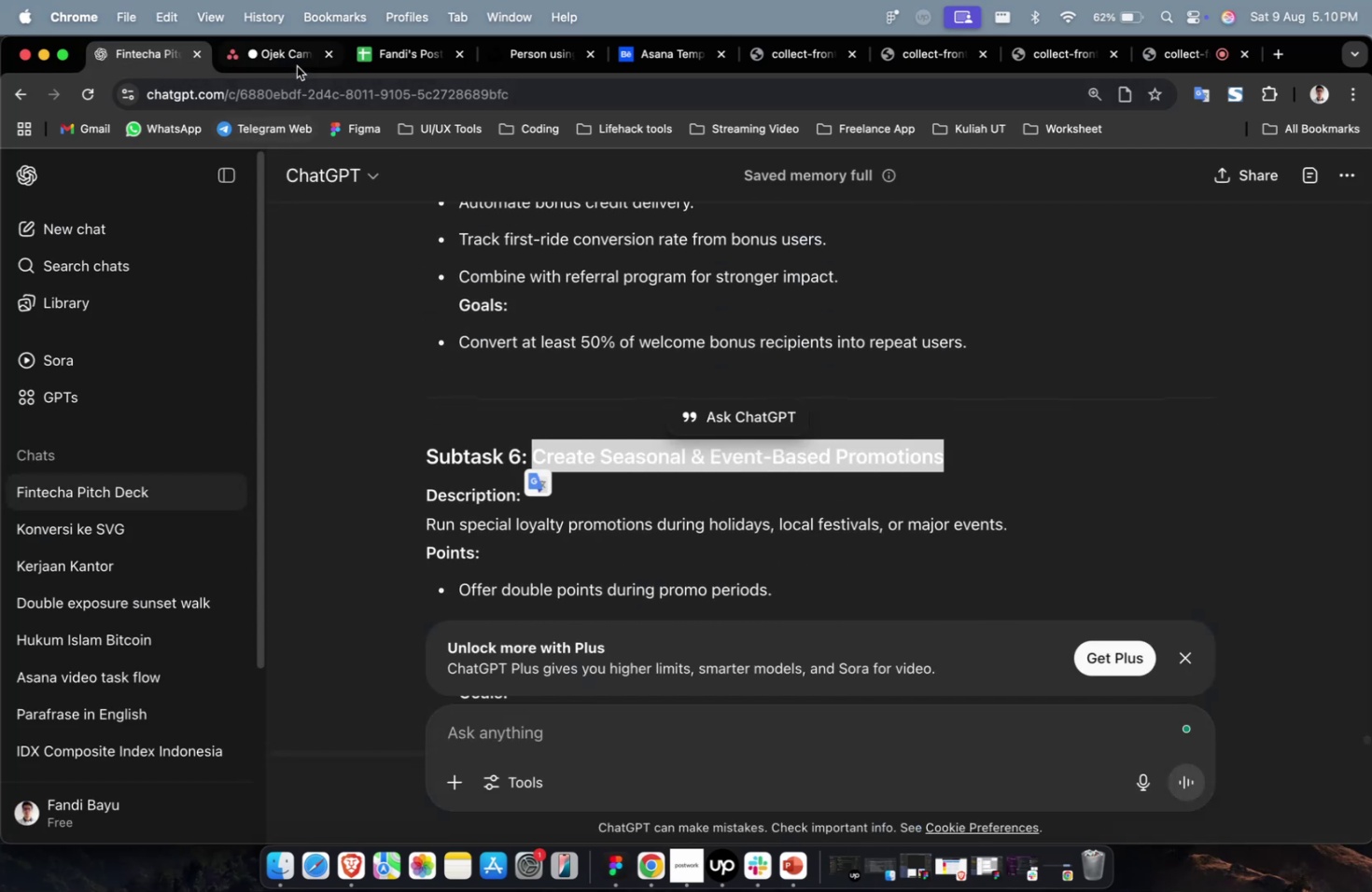 
left_click([297, 62])
 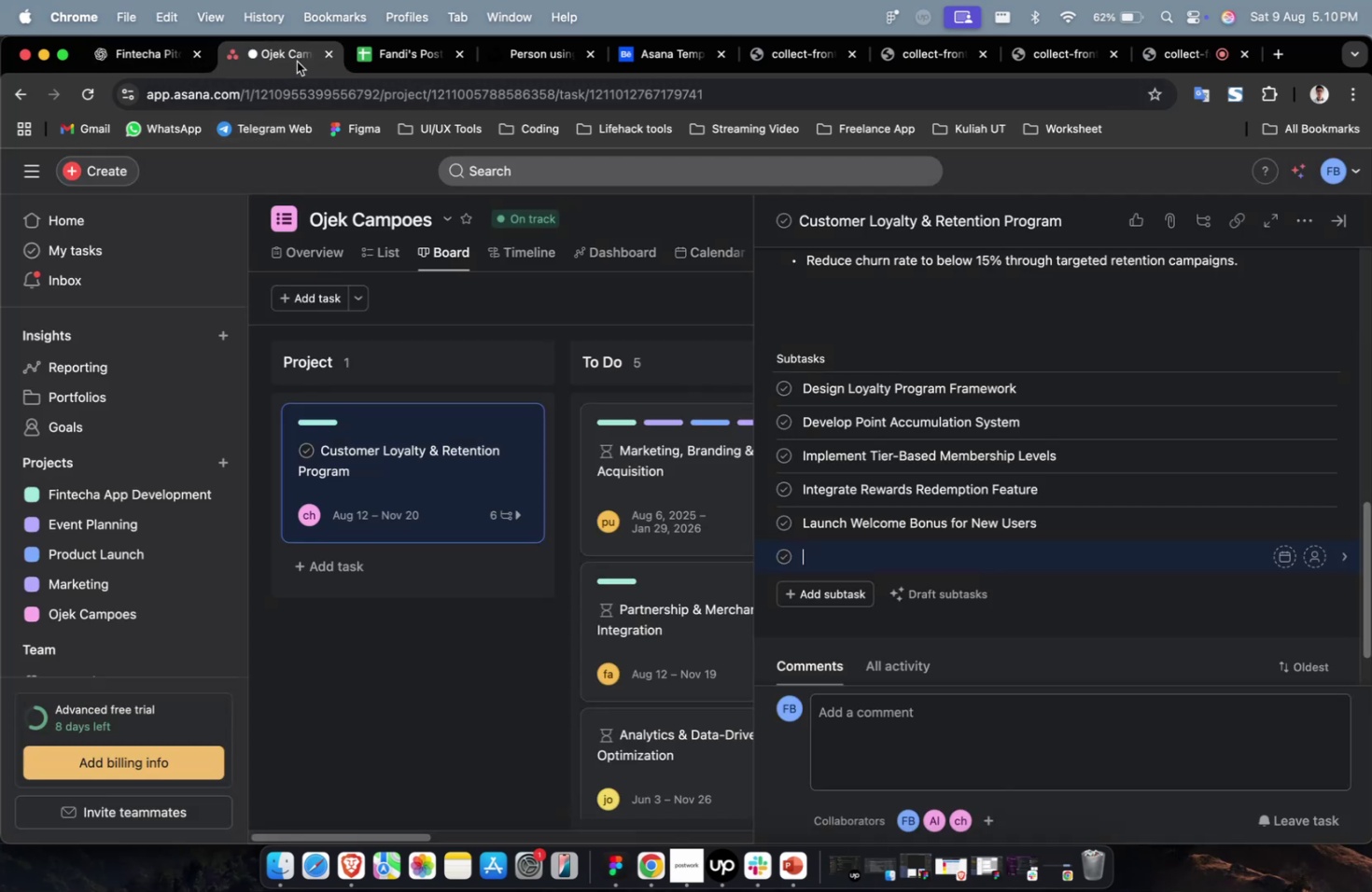 
key(Meta+V)
 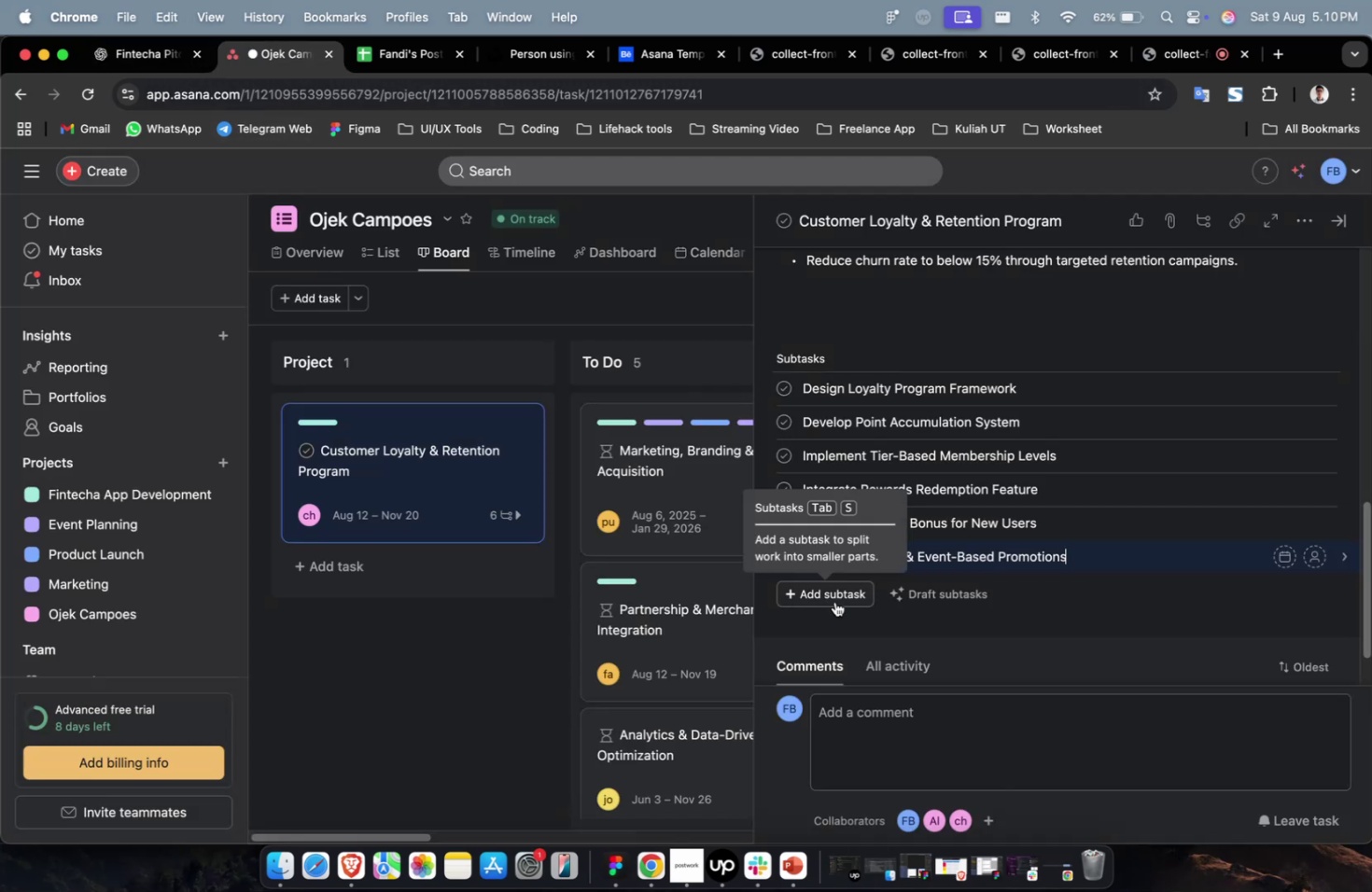 
left_click([834, 600])
 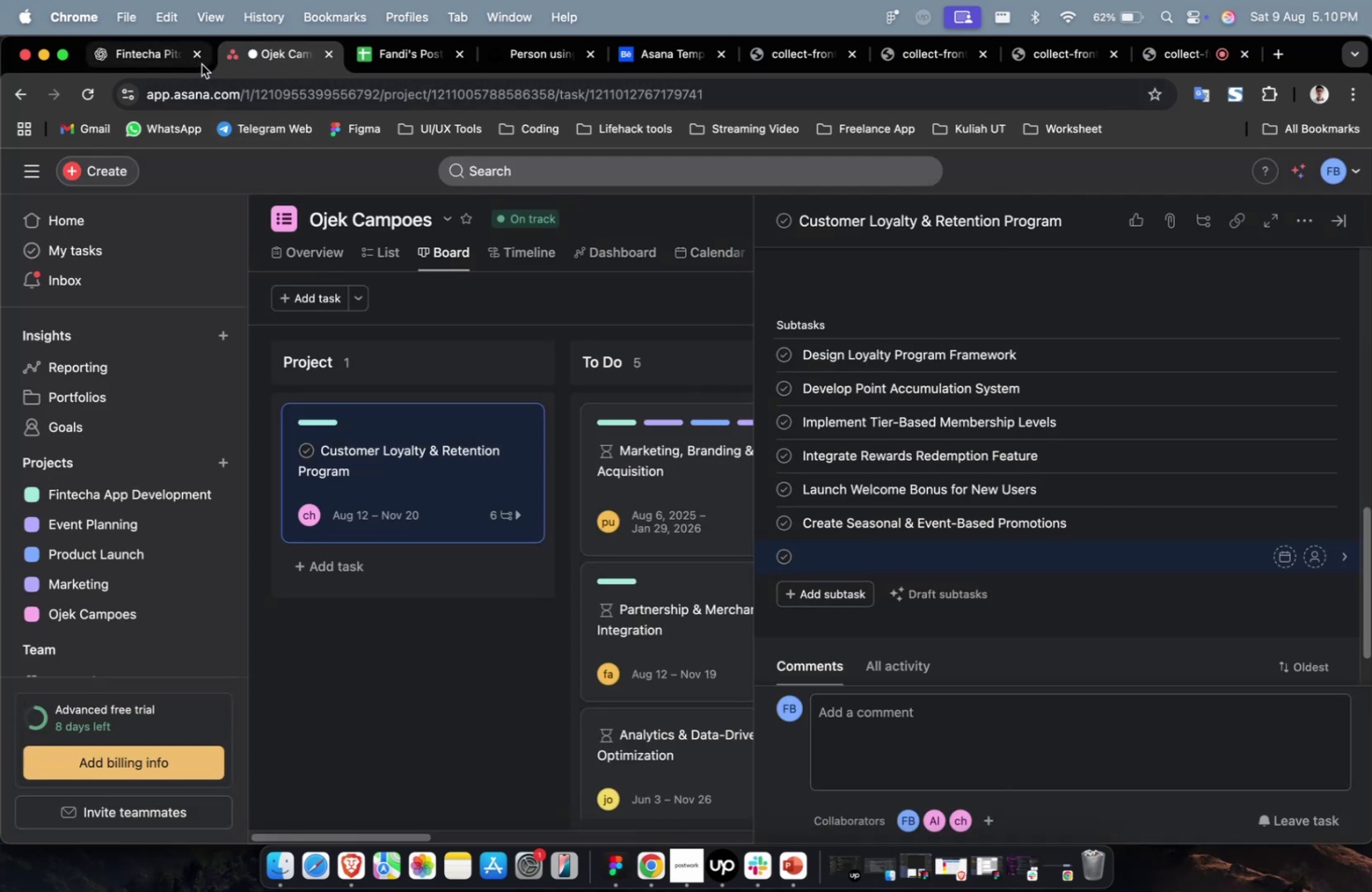 
left_click([151, 62])
 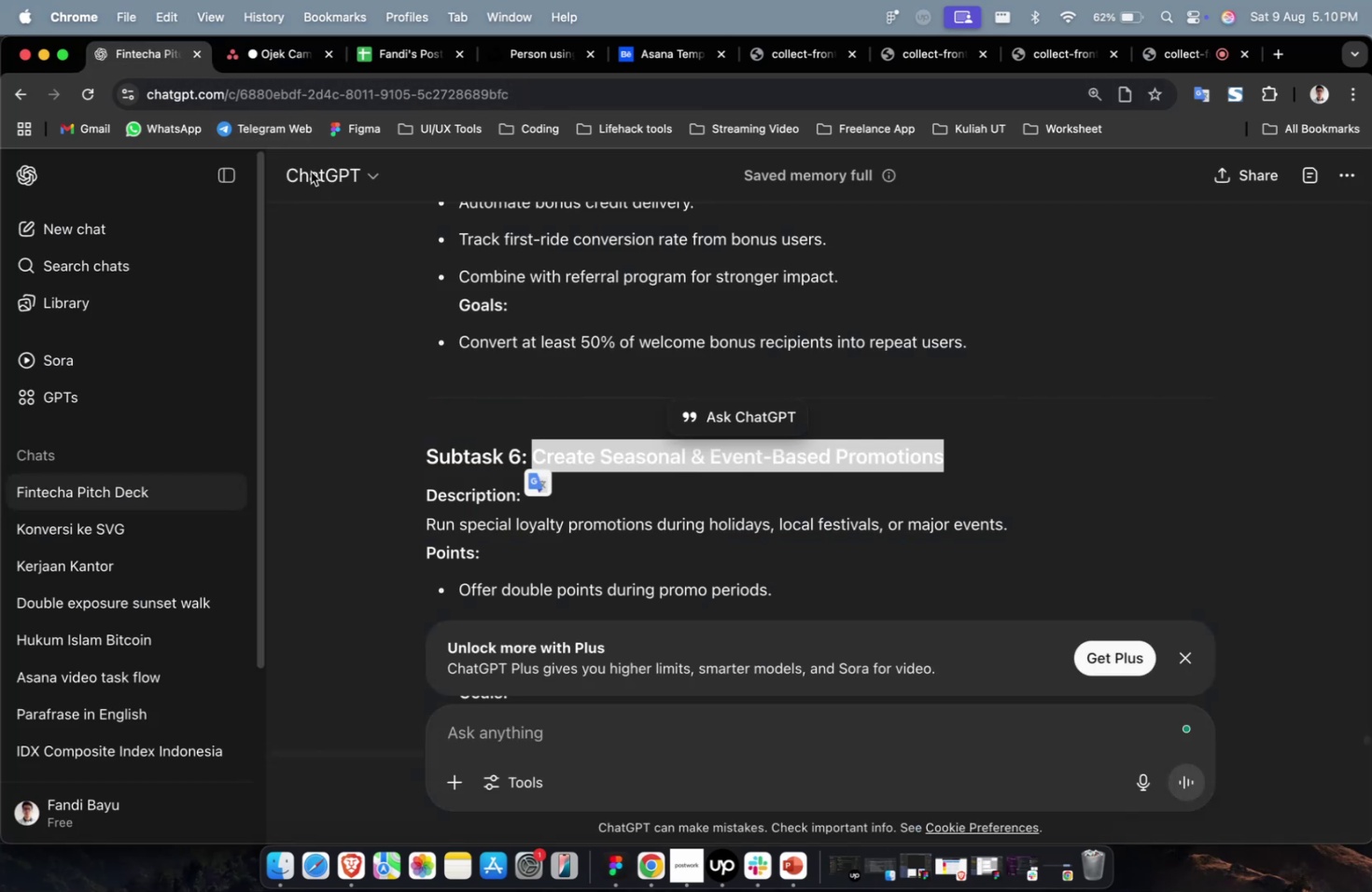 
scroll: coordinate [620, 304], scroll_direction: down, amount: 8.0
 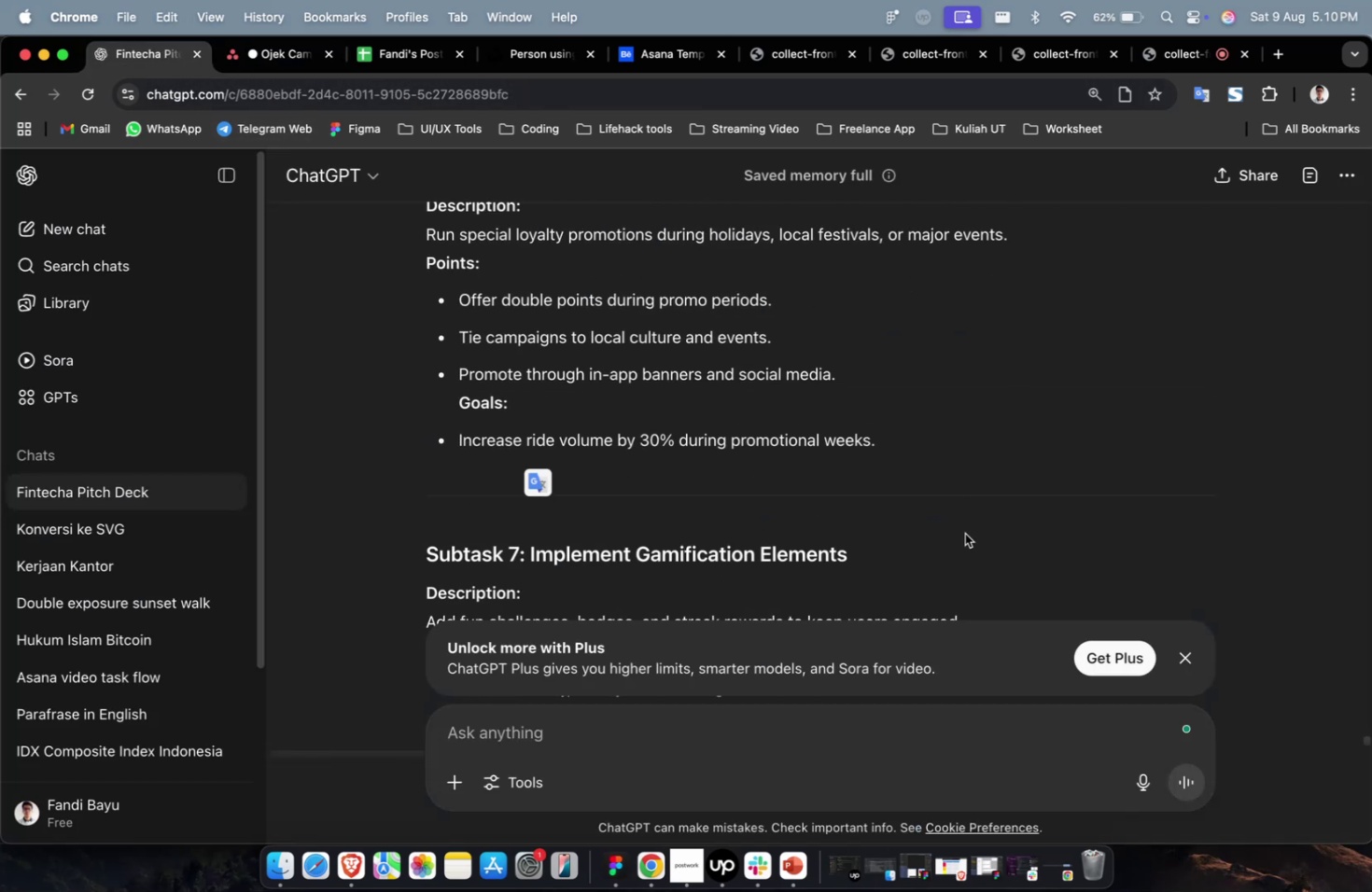 
left_click_drag(start_coordinate=[915, 541], to_coordinate=[531, 542])
 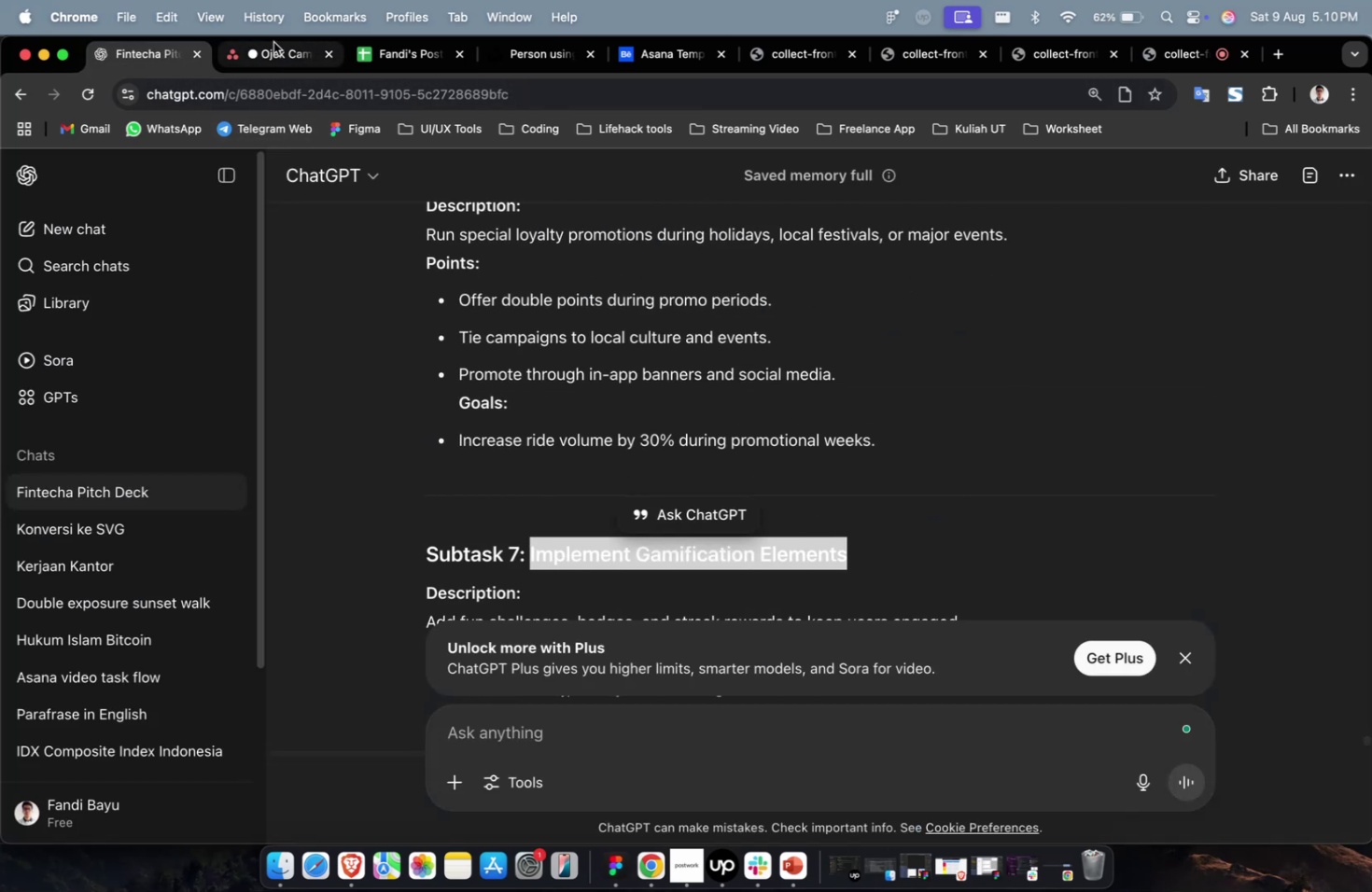 
key(Meta+CommandLeft)
 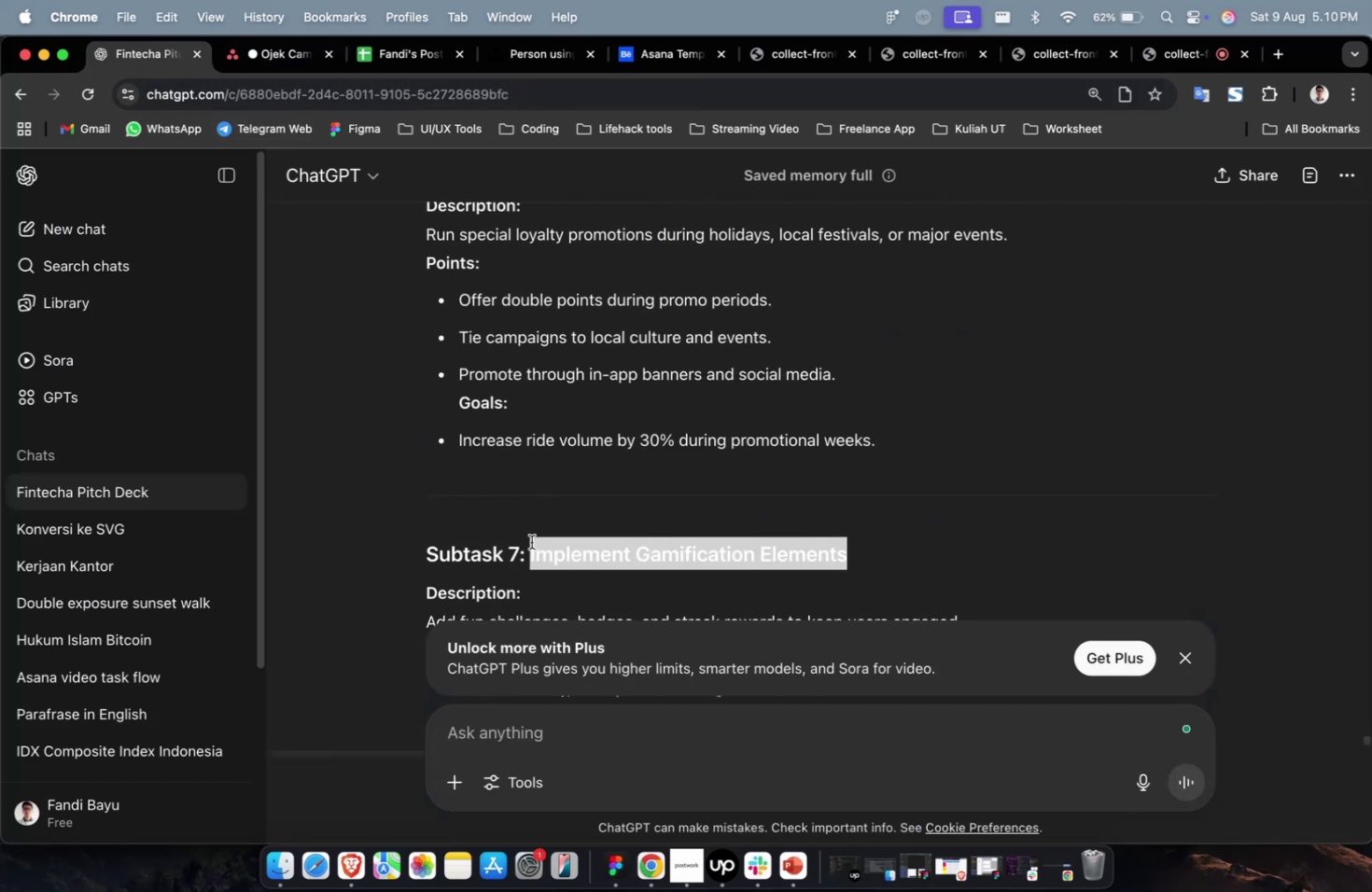 
key(Meta+C)
 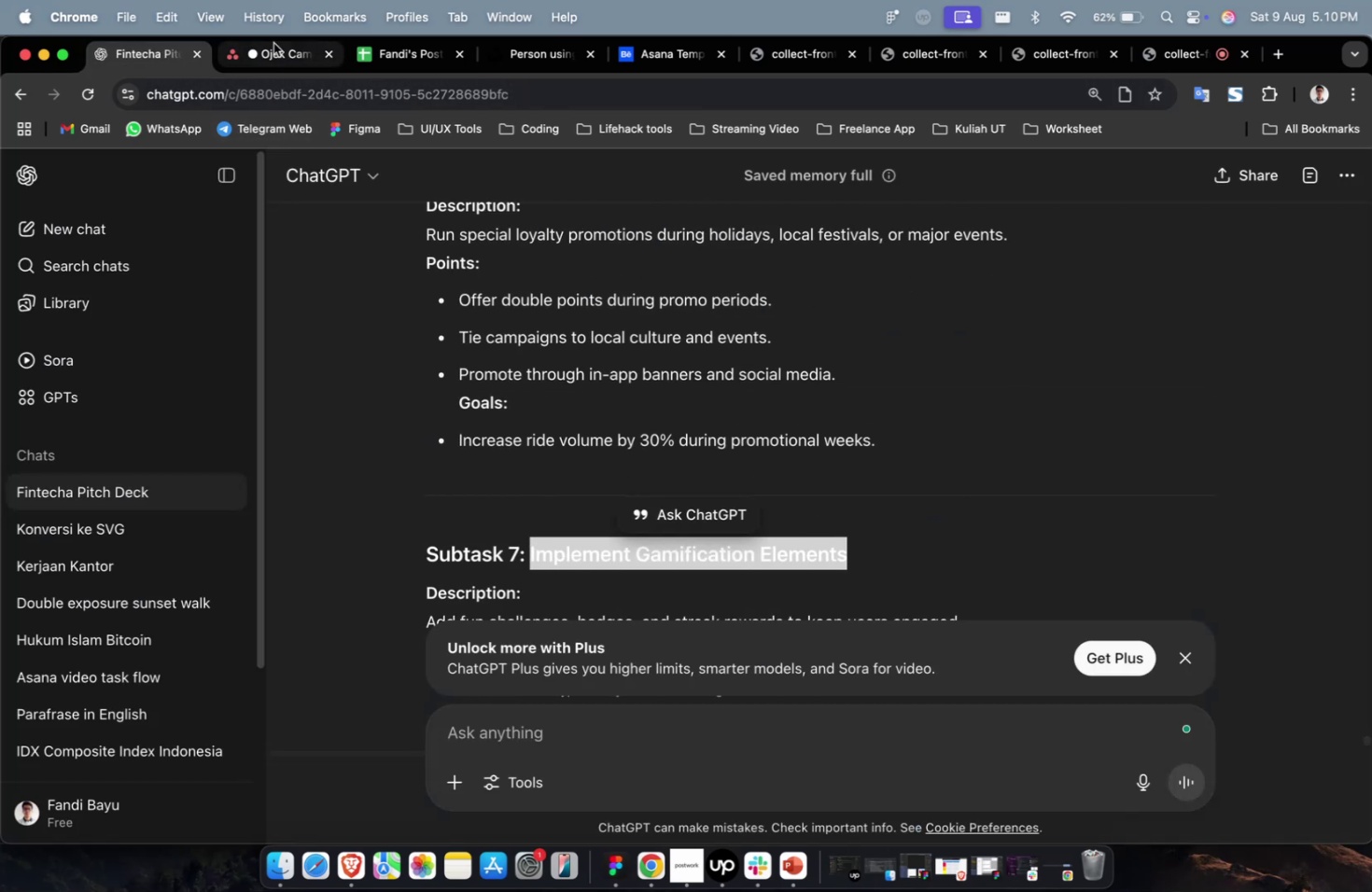 
left_click([273, 42])
 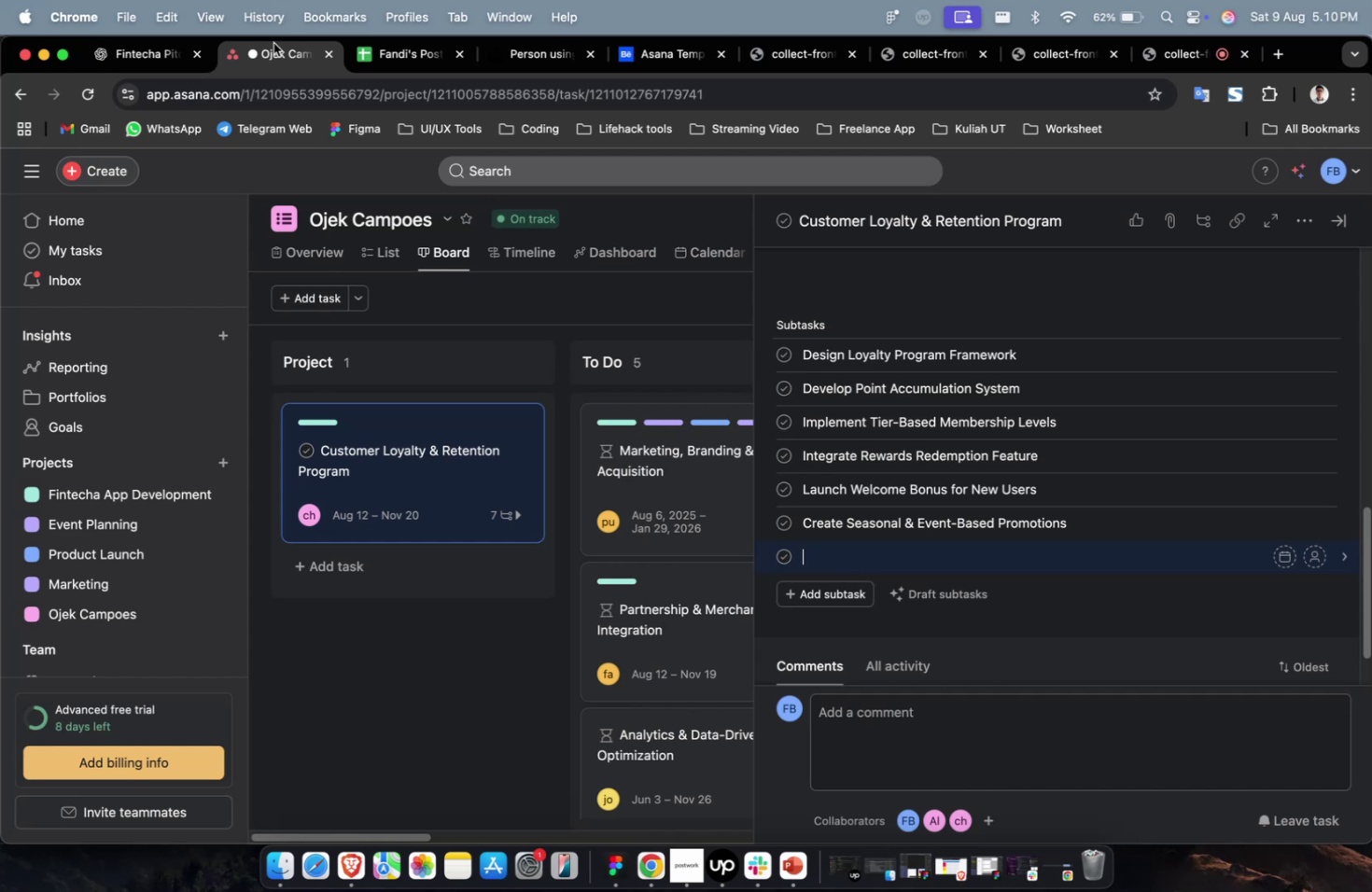 
key(Meta+V)
 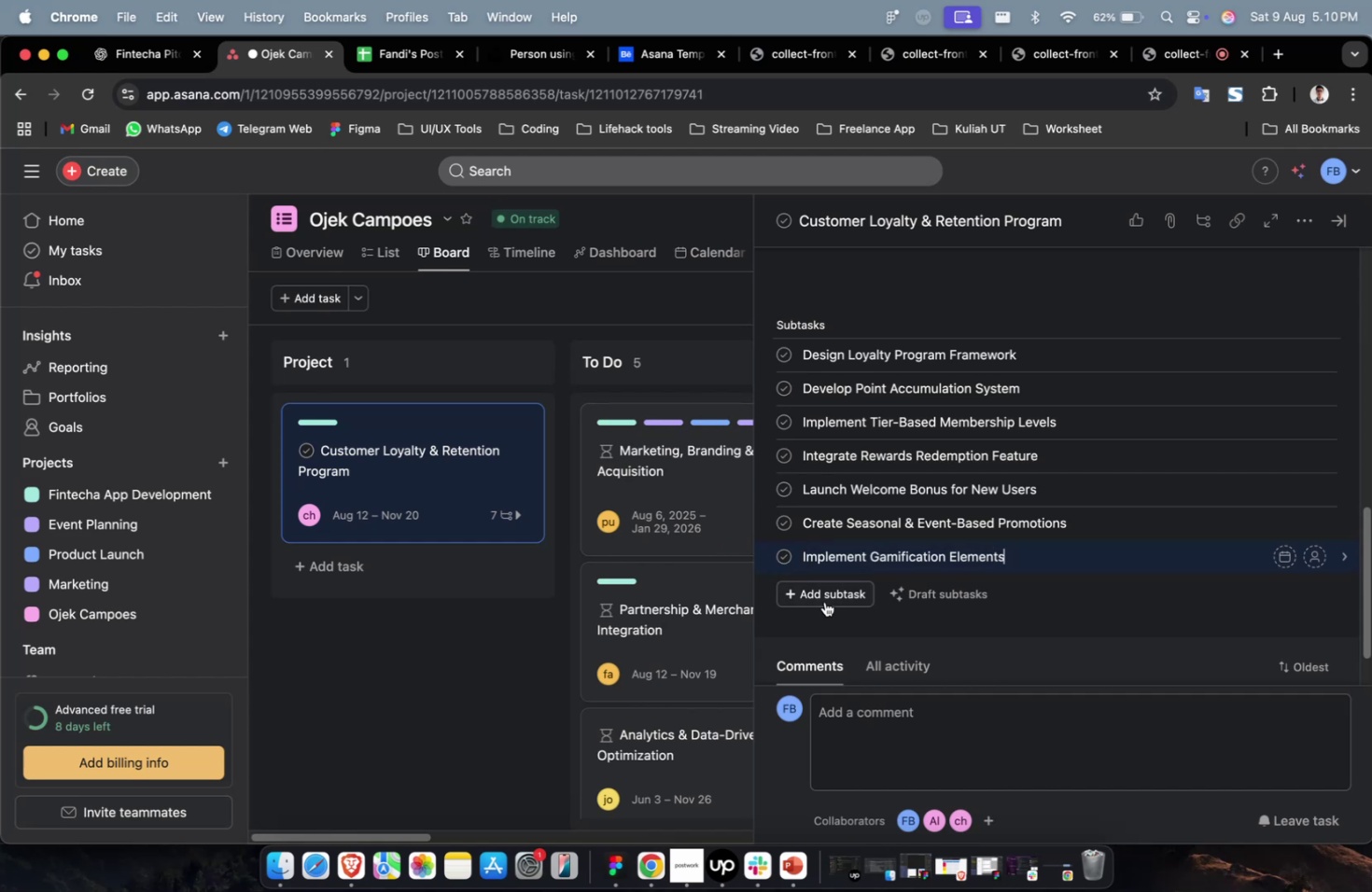 
double_click([825, 602])
 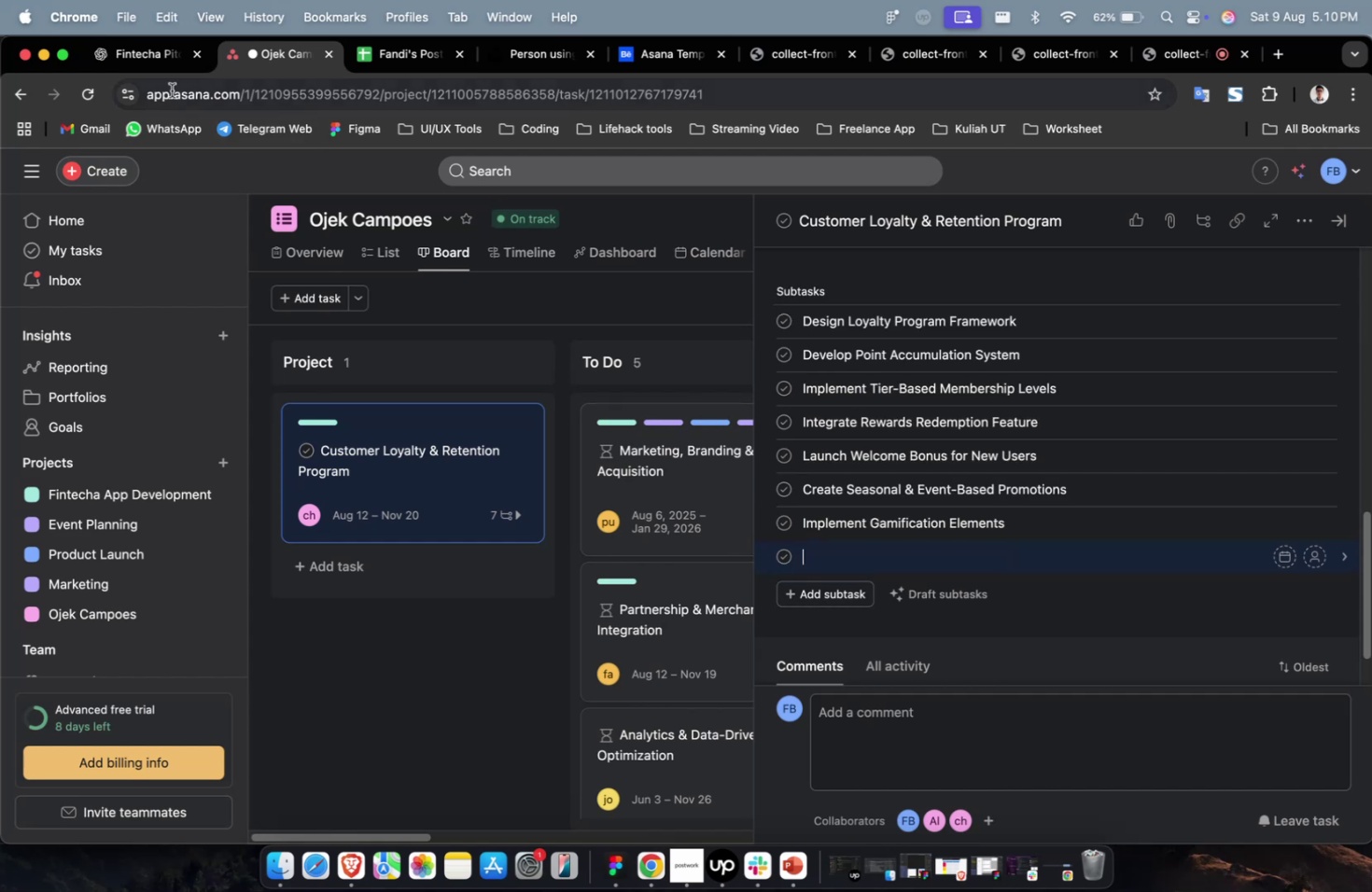 
triple_click([153, 68])
 